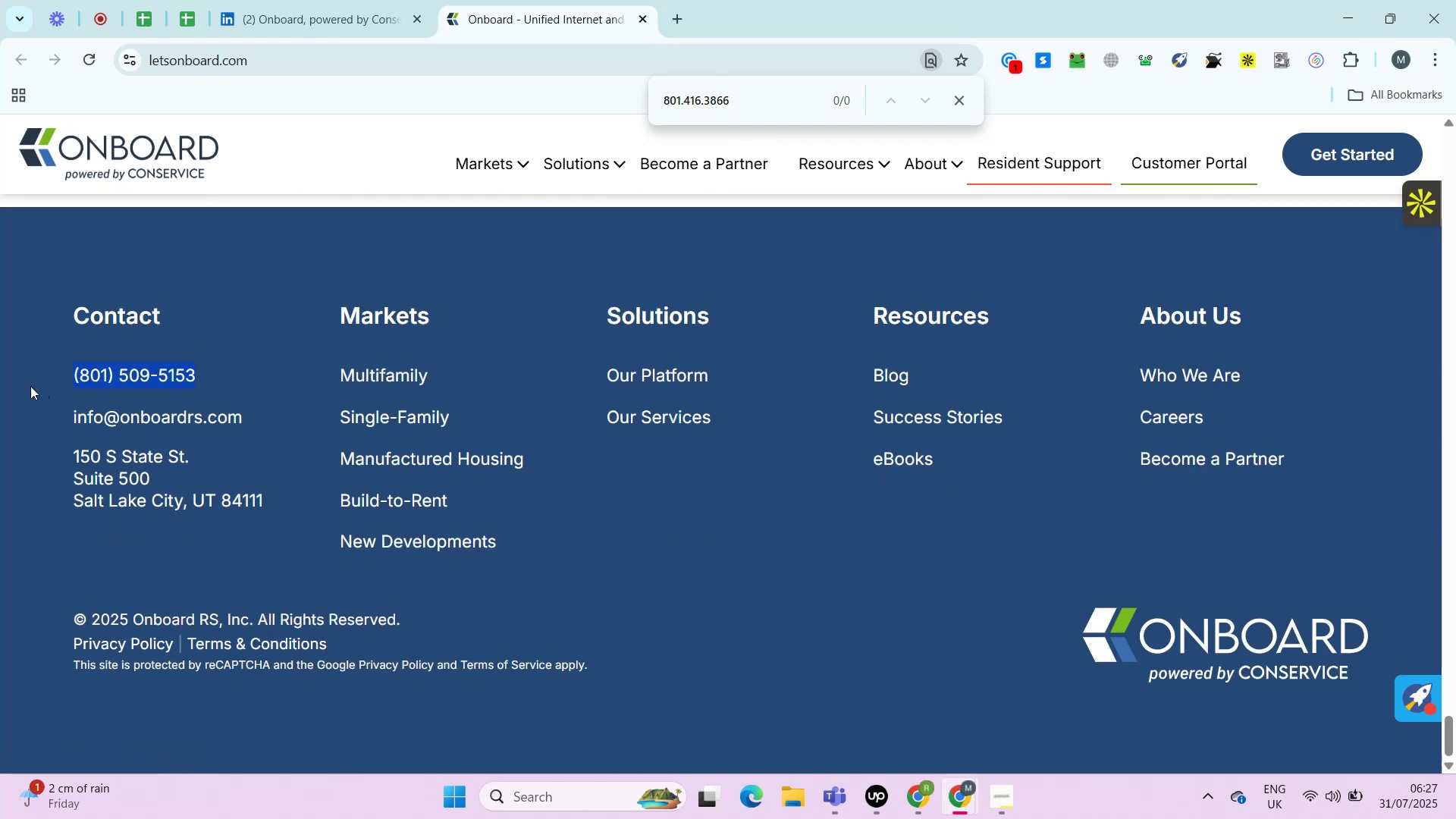 
key(Control+C)
 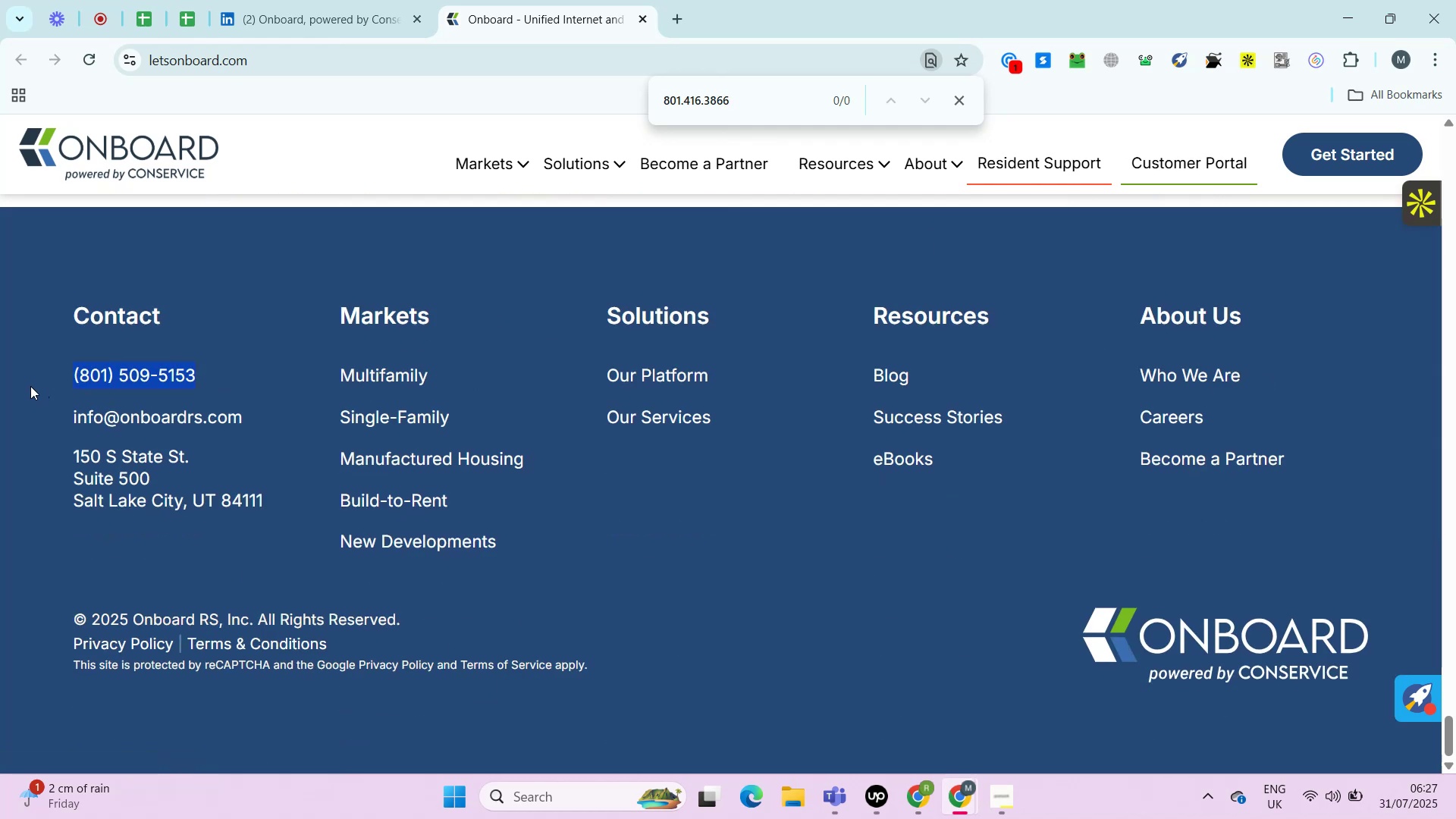 
key(Control+C)
 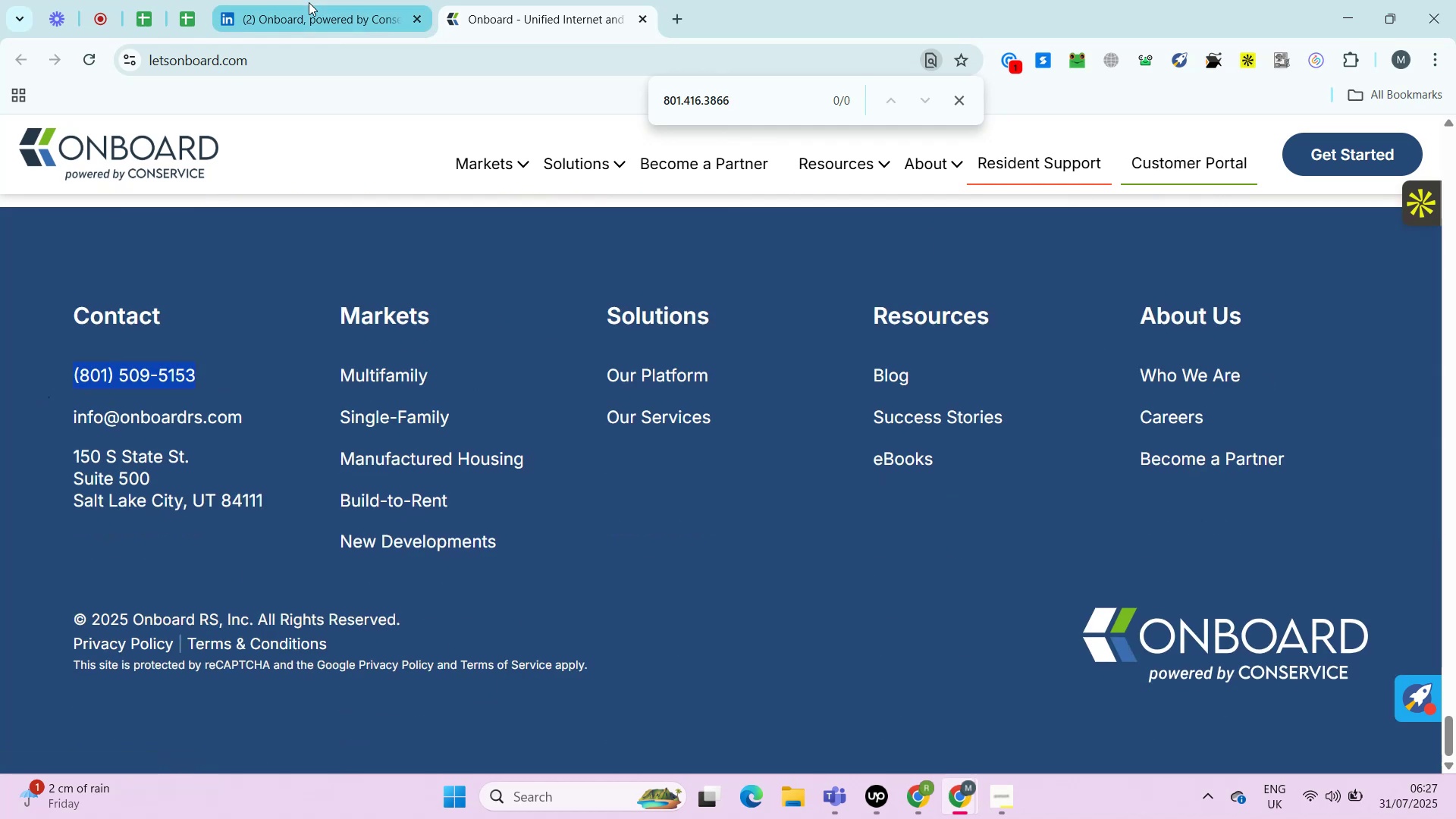 
left_click([309, 2])
 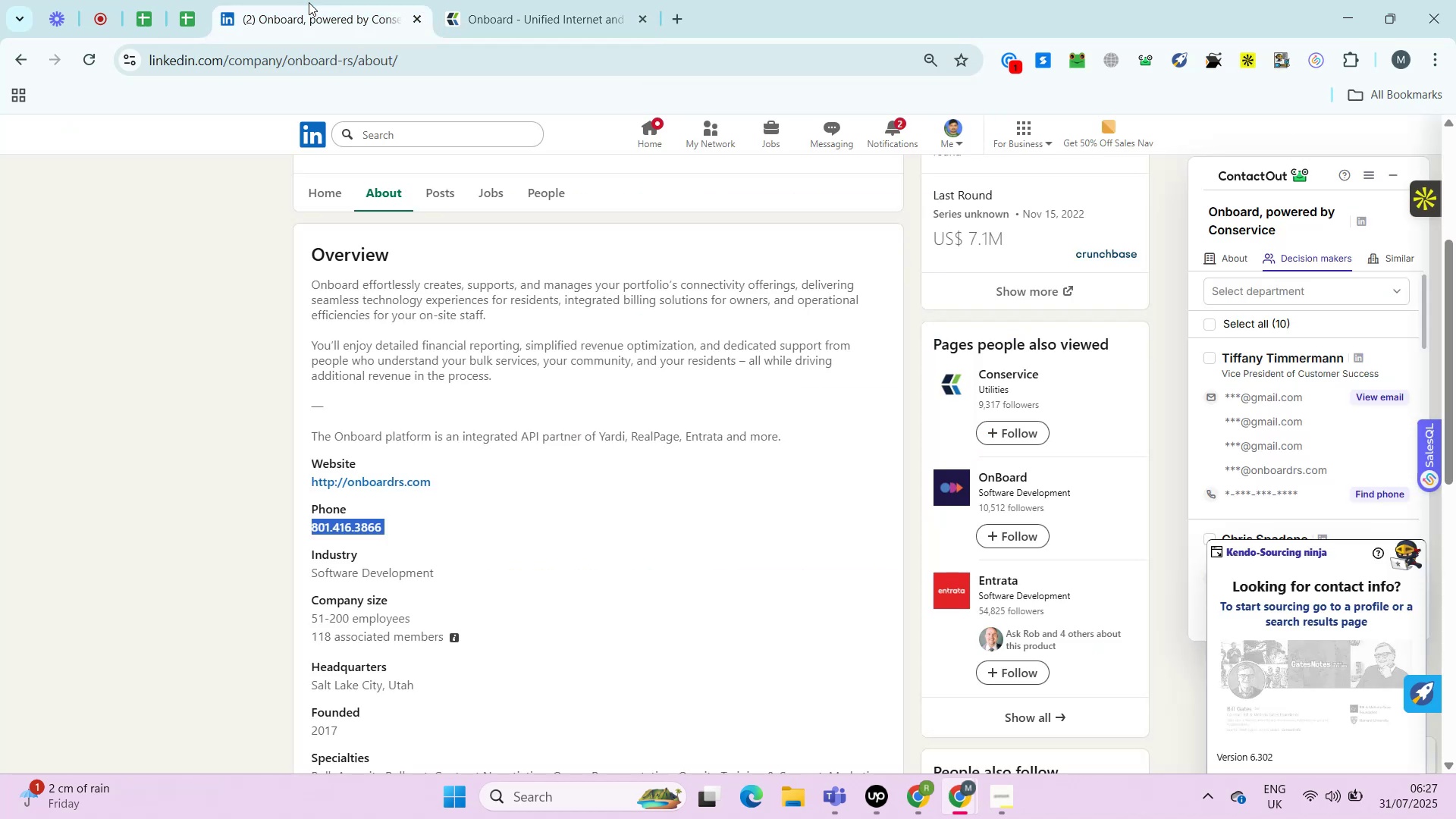 
key(Control+F)
 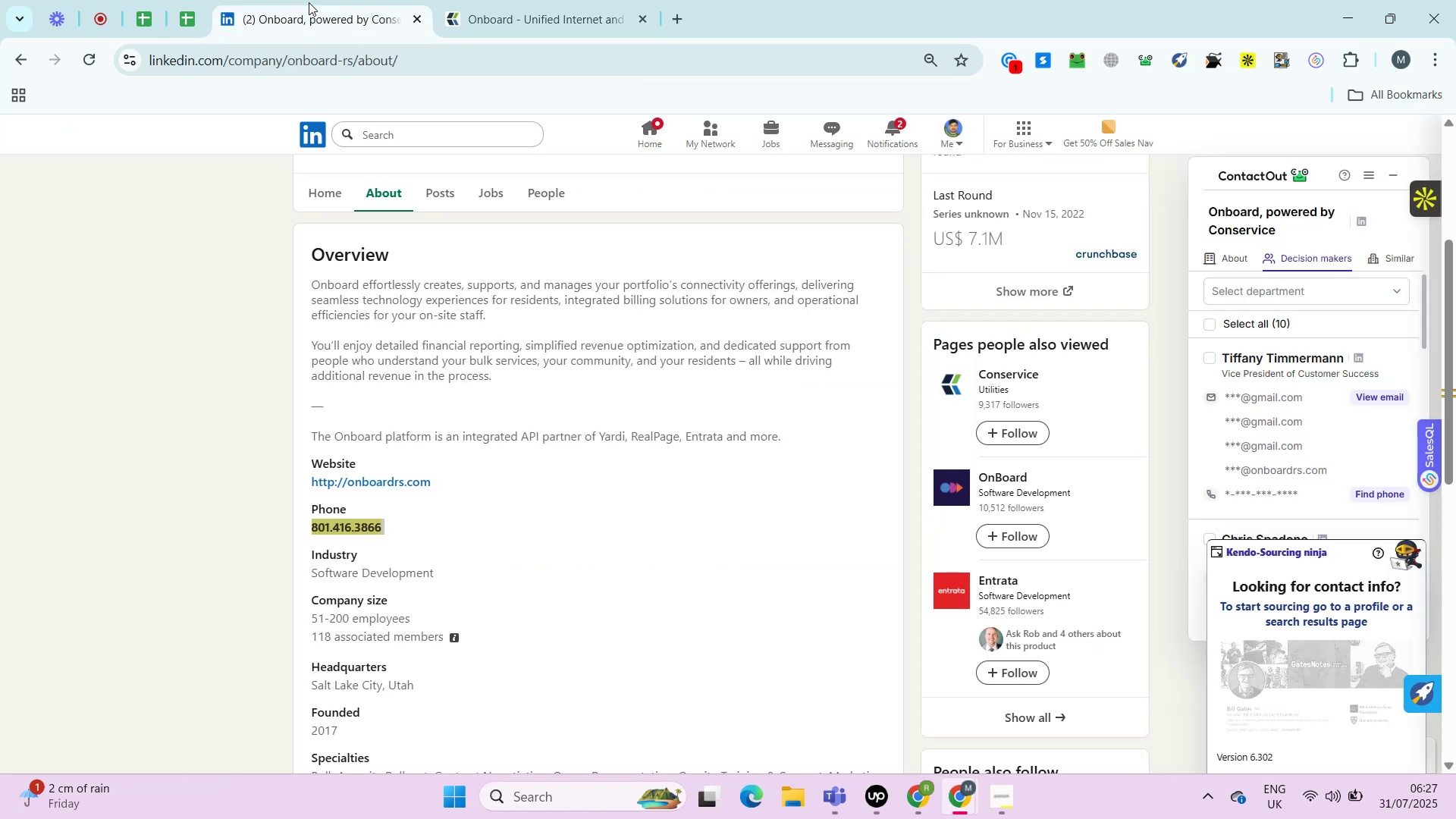 
key(Control+V)
 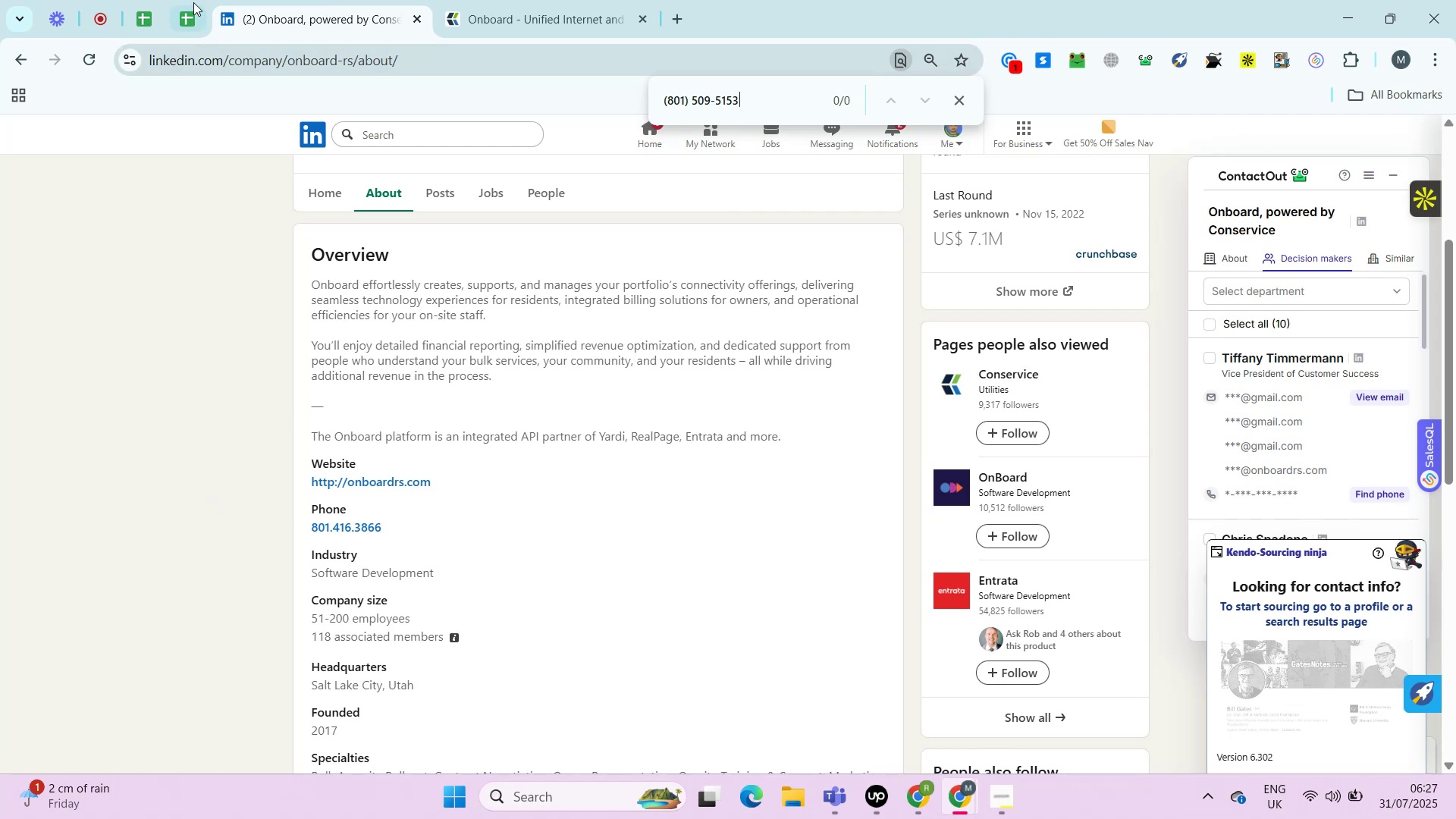 
left_click([193, 5])
 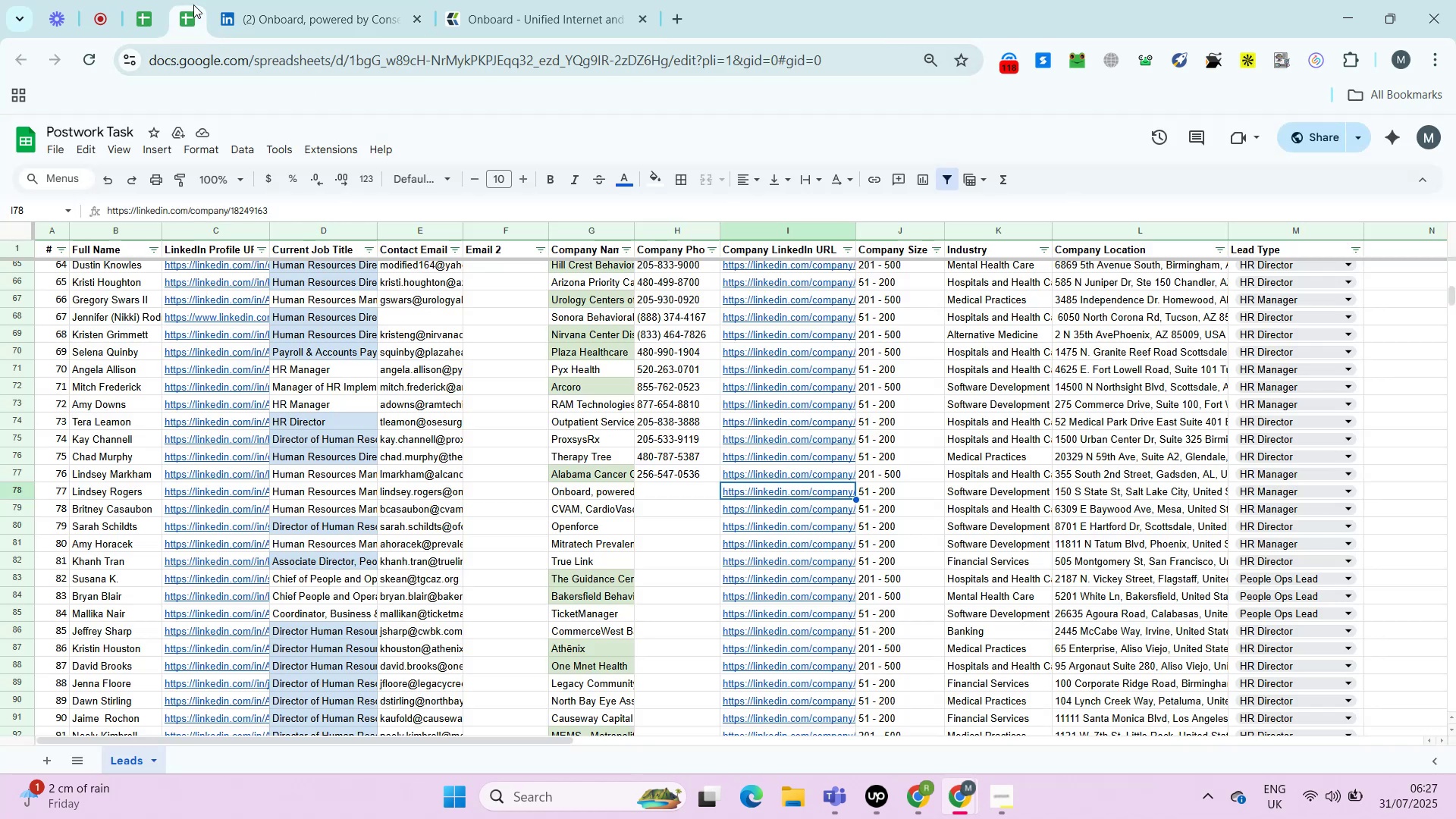 
key(ArrowLeft)
 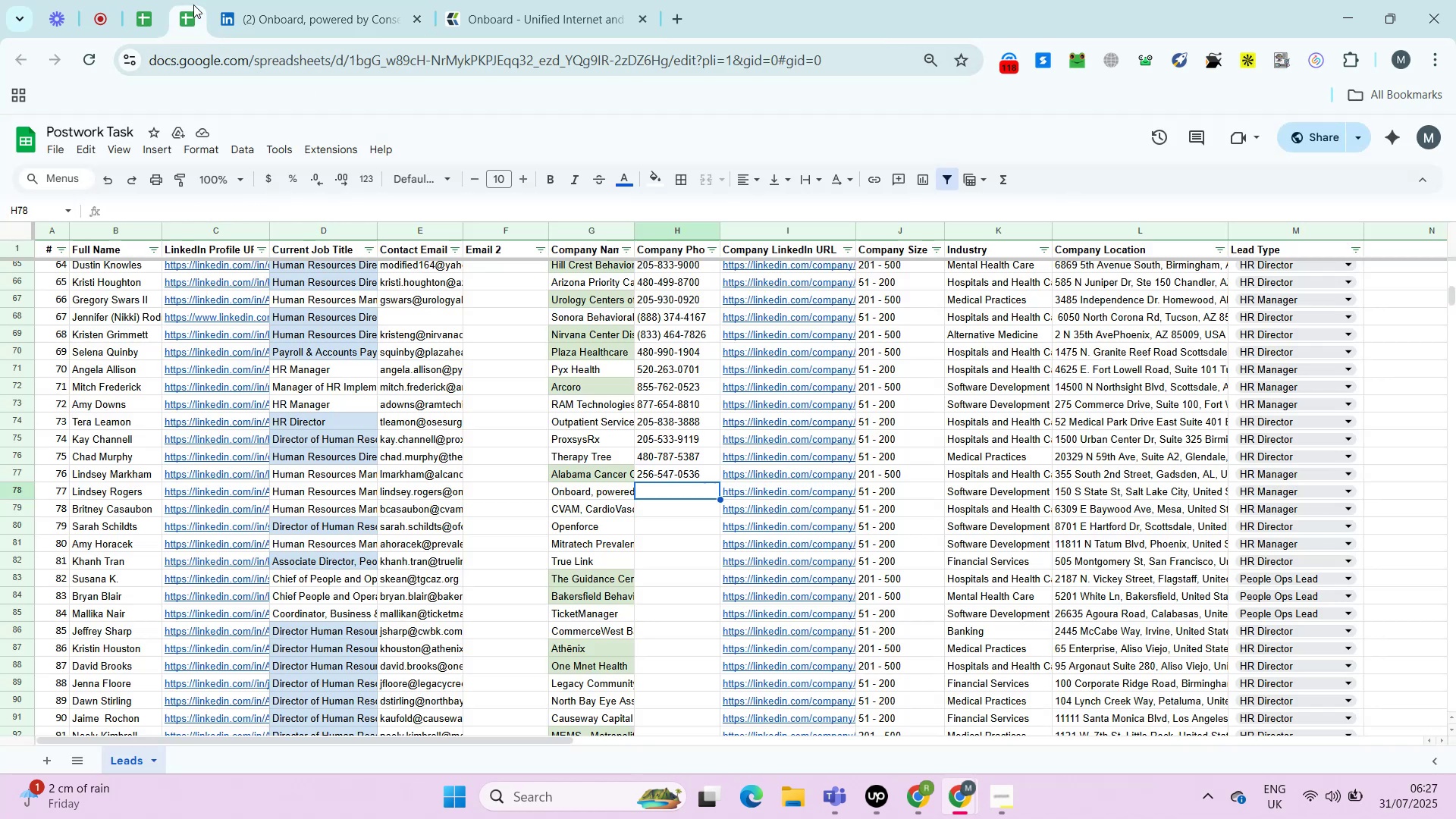 
key(Control+ControlLeft)
 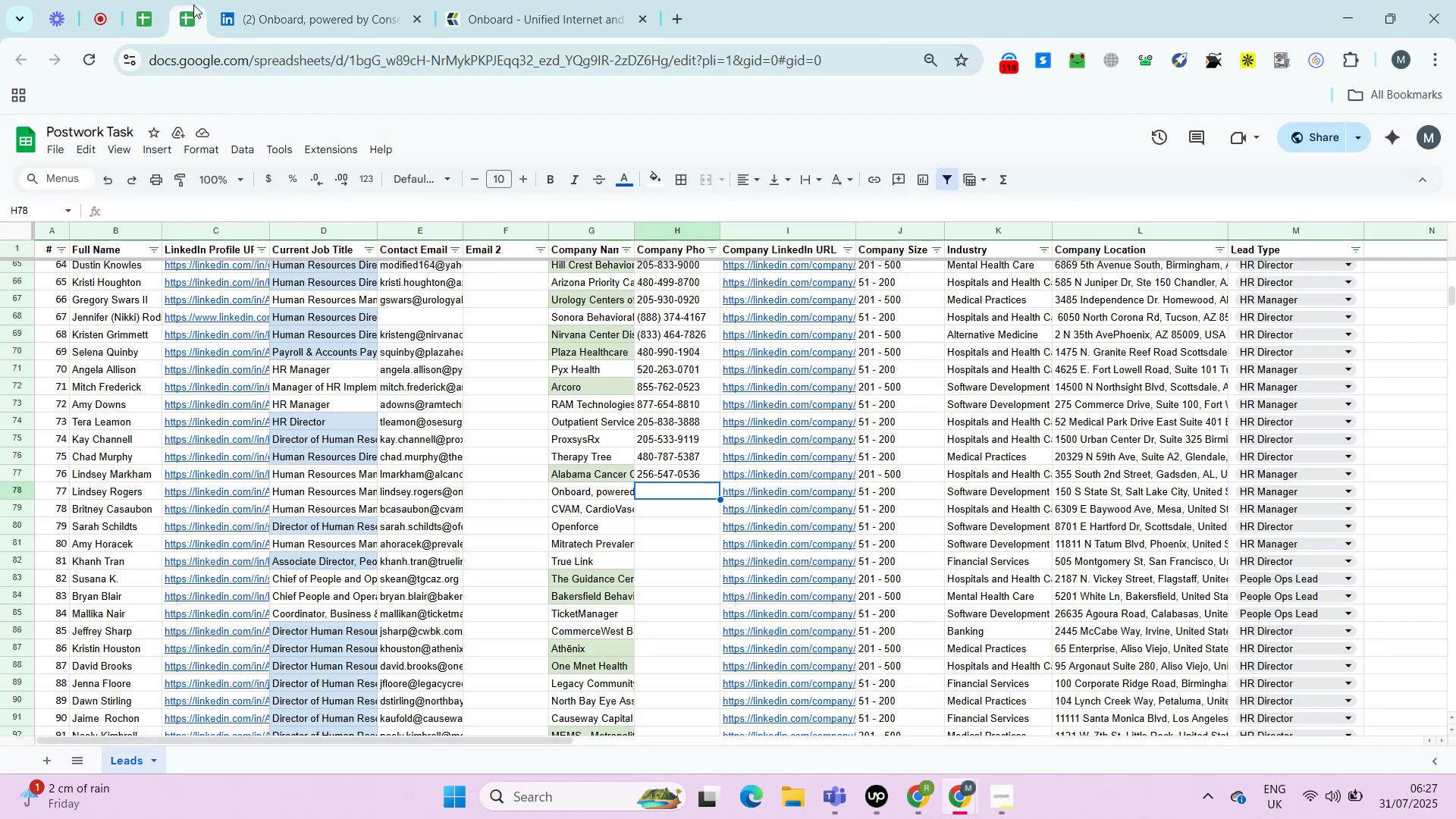 
key(Control+Shift+ShiftLeft)
 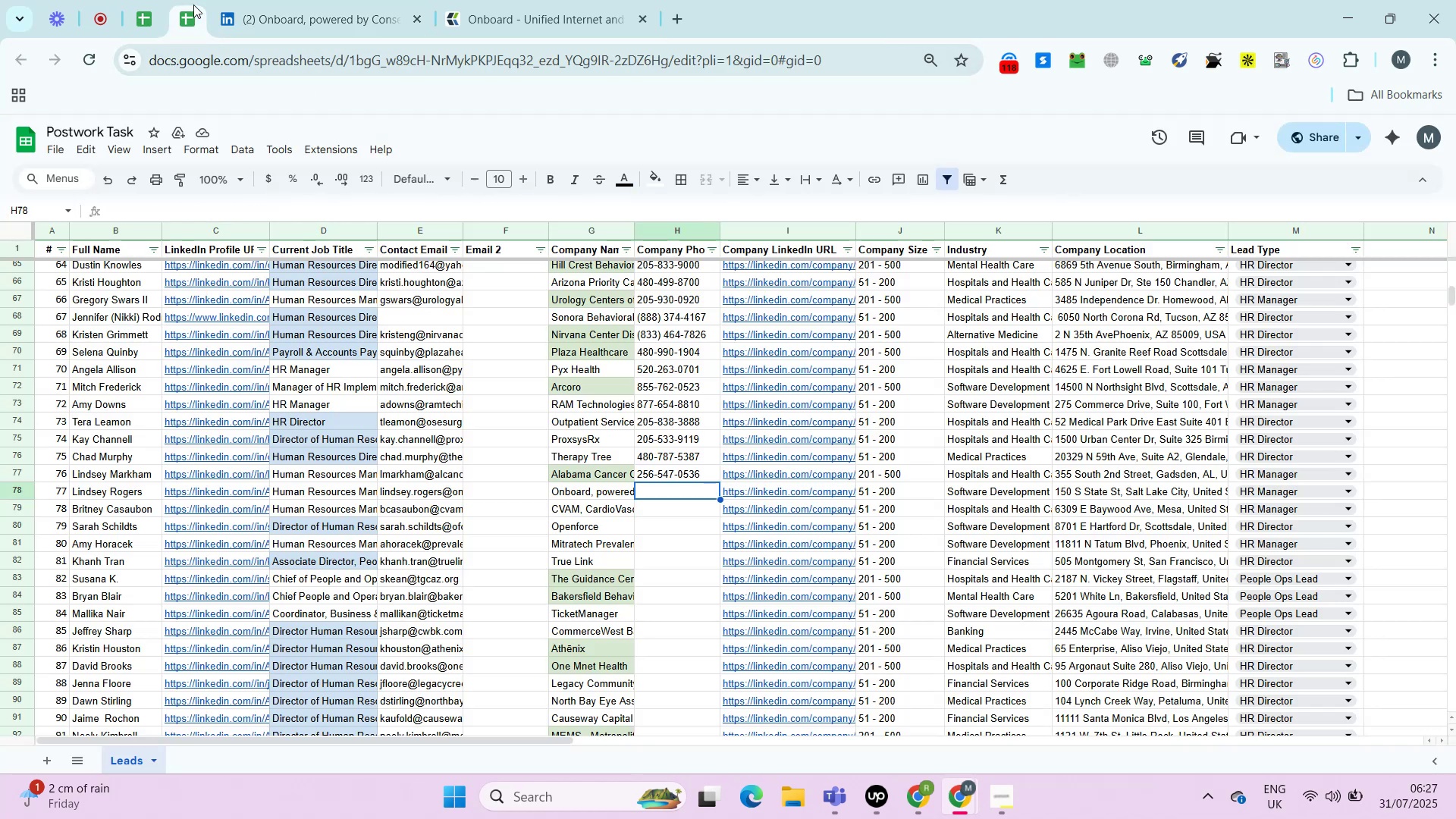 
key(Control+Shift+V)
 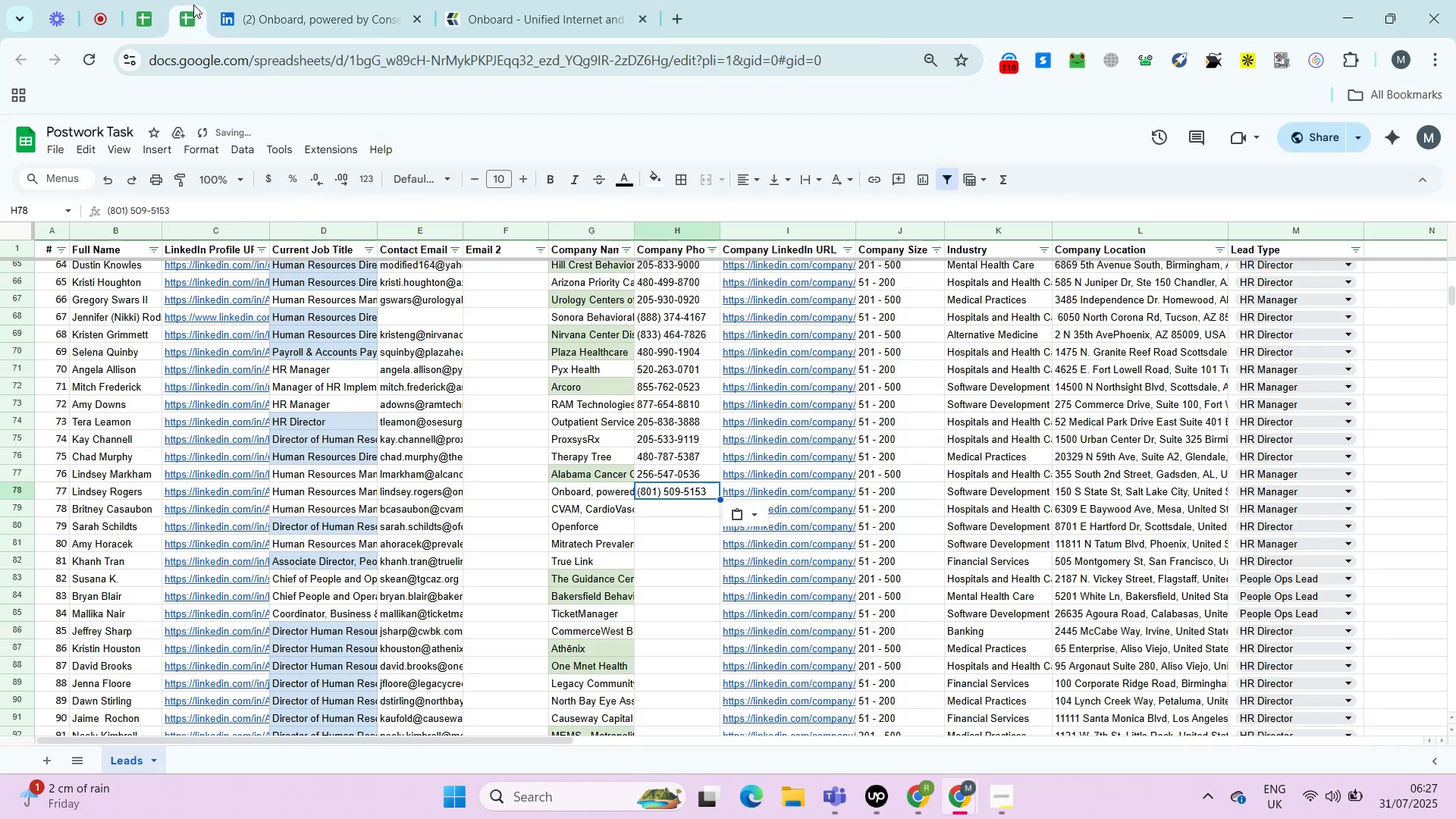 
key(ArrowRight)
 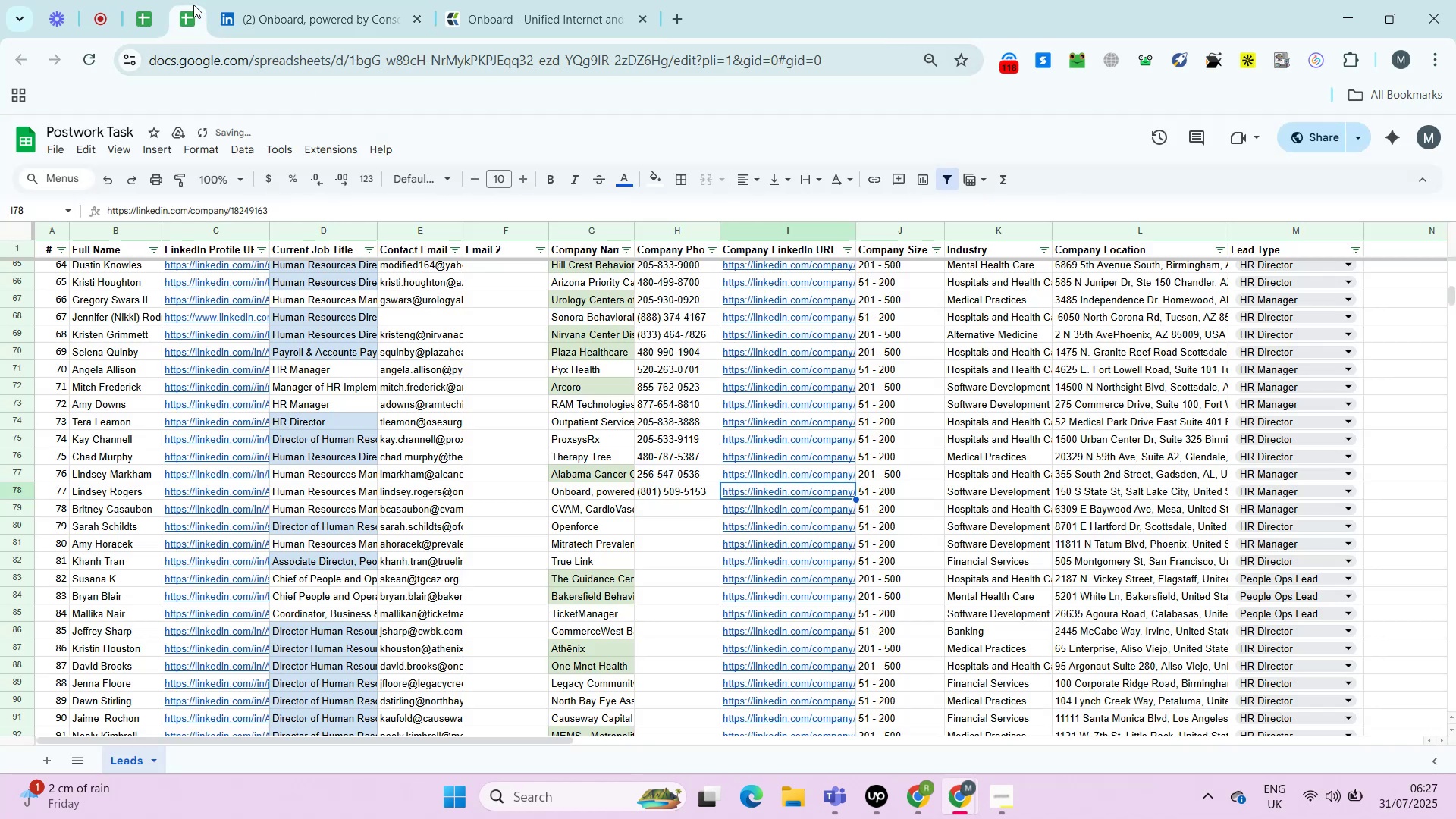 
key(ArrowRight)
 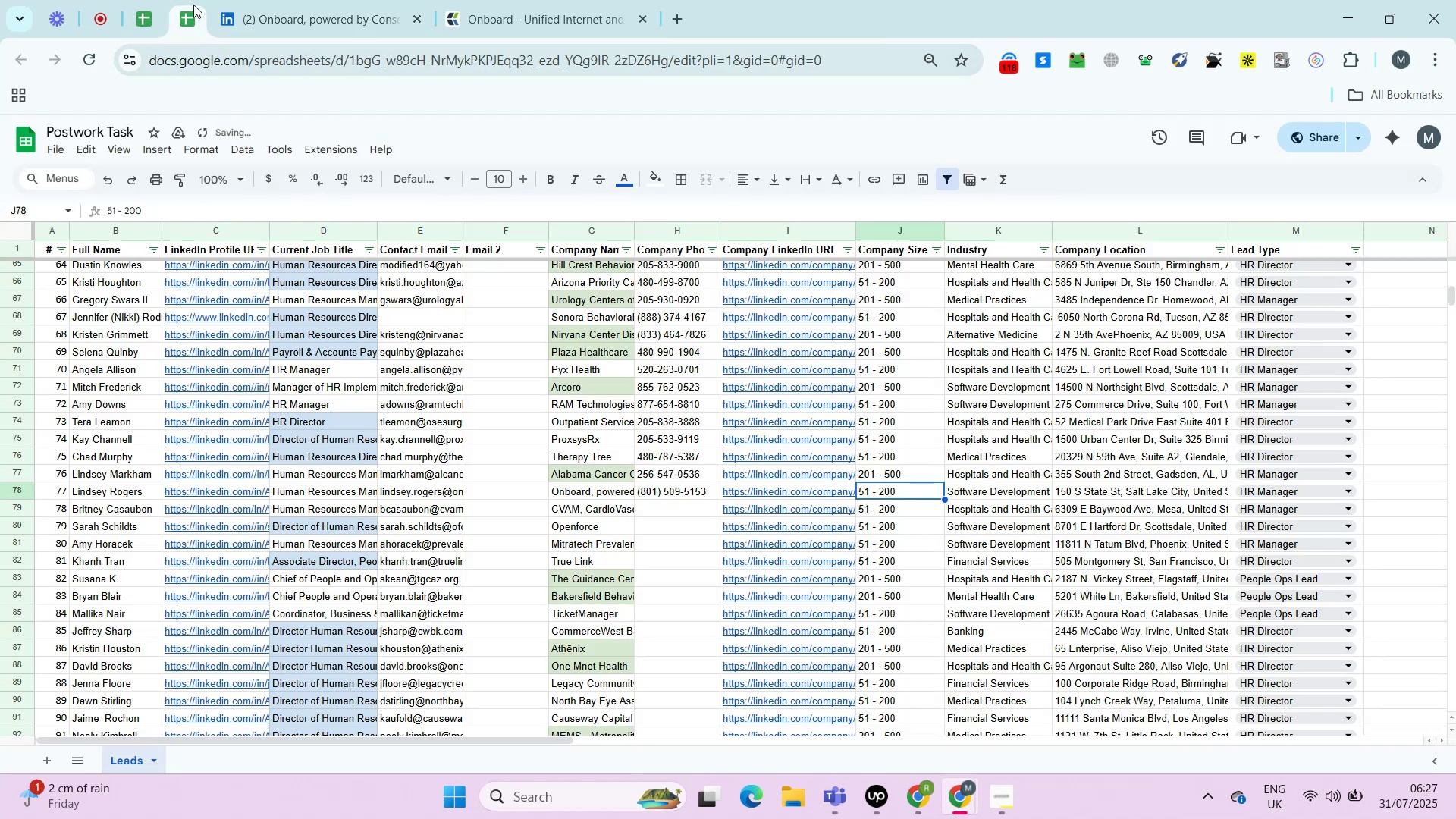 
key(ArrowRight)
 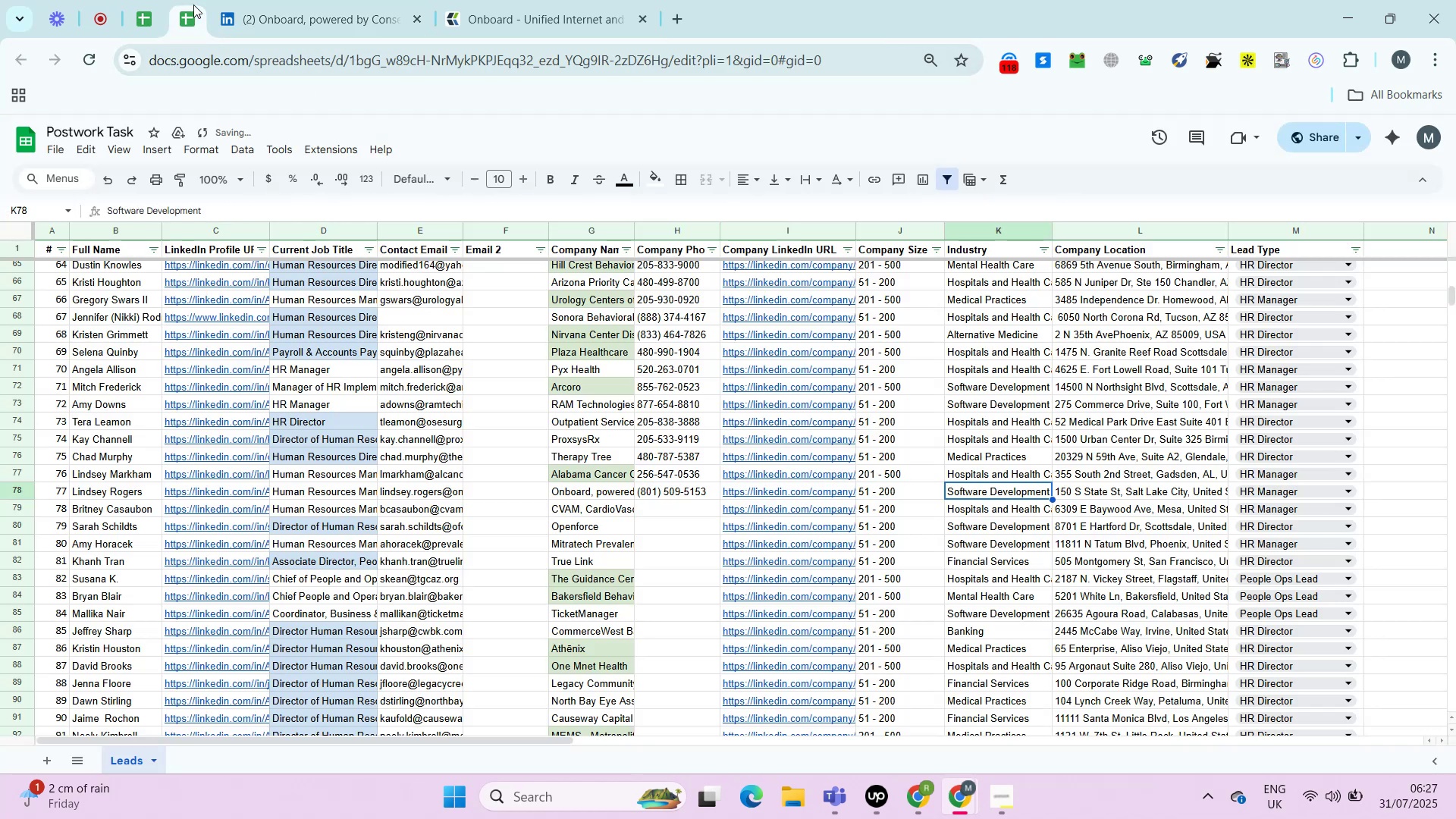 
key(ArrowRight)
 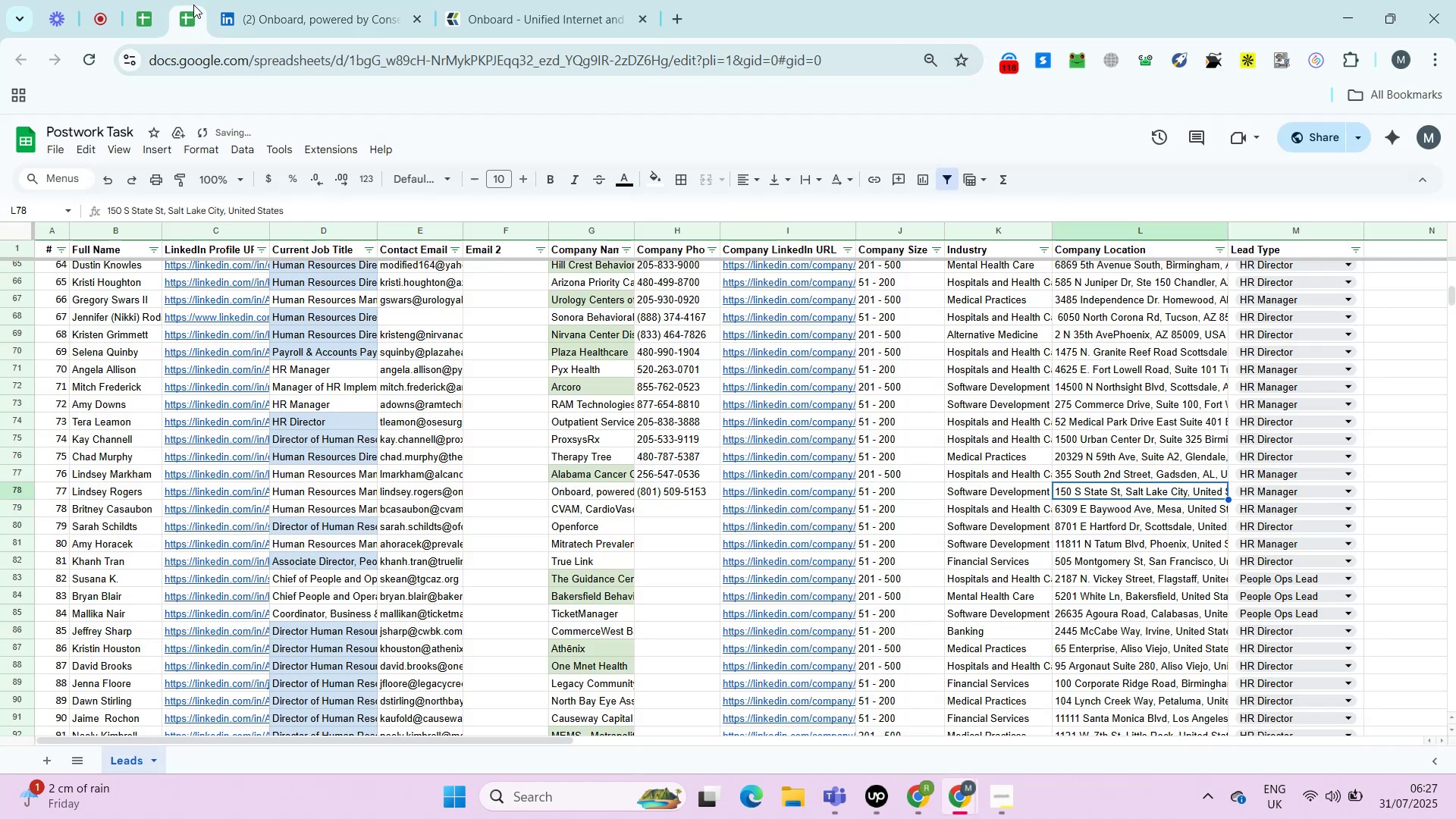 
key(Control+C)
 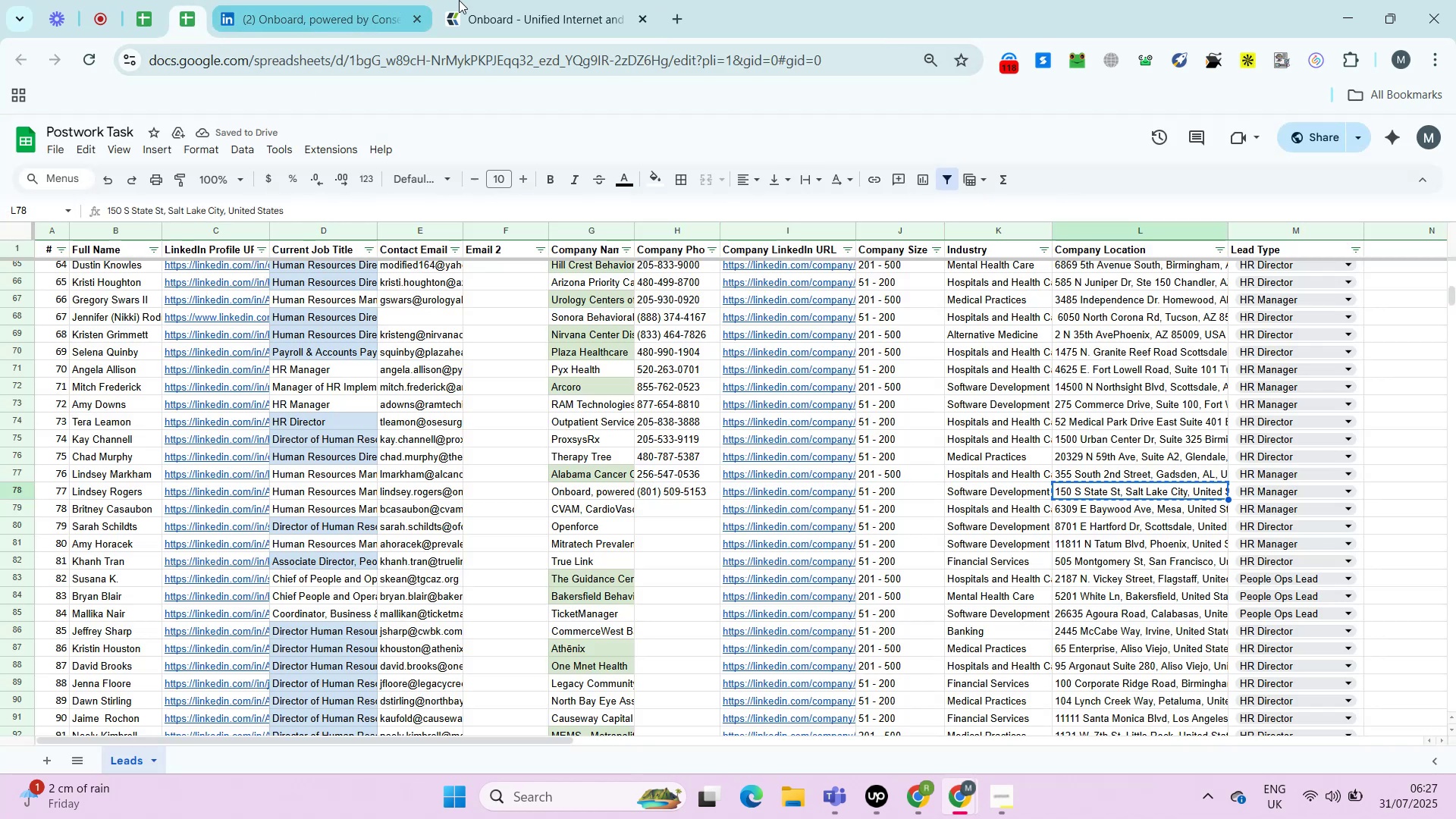 
left_click([478, 0])
 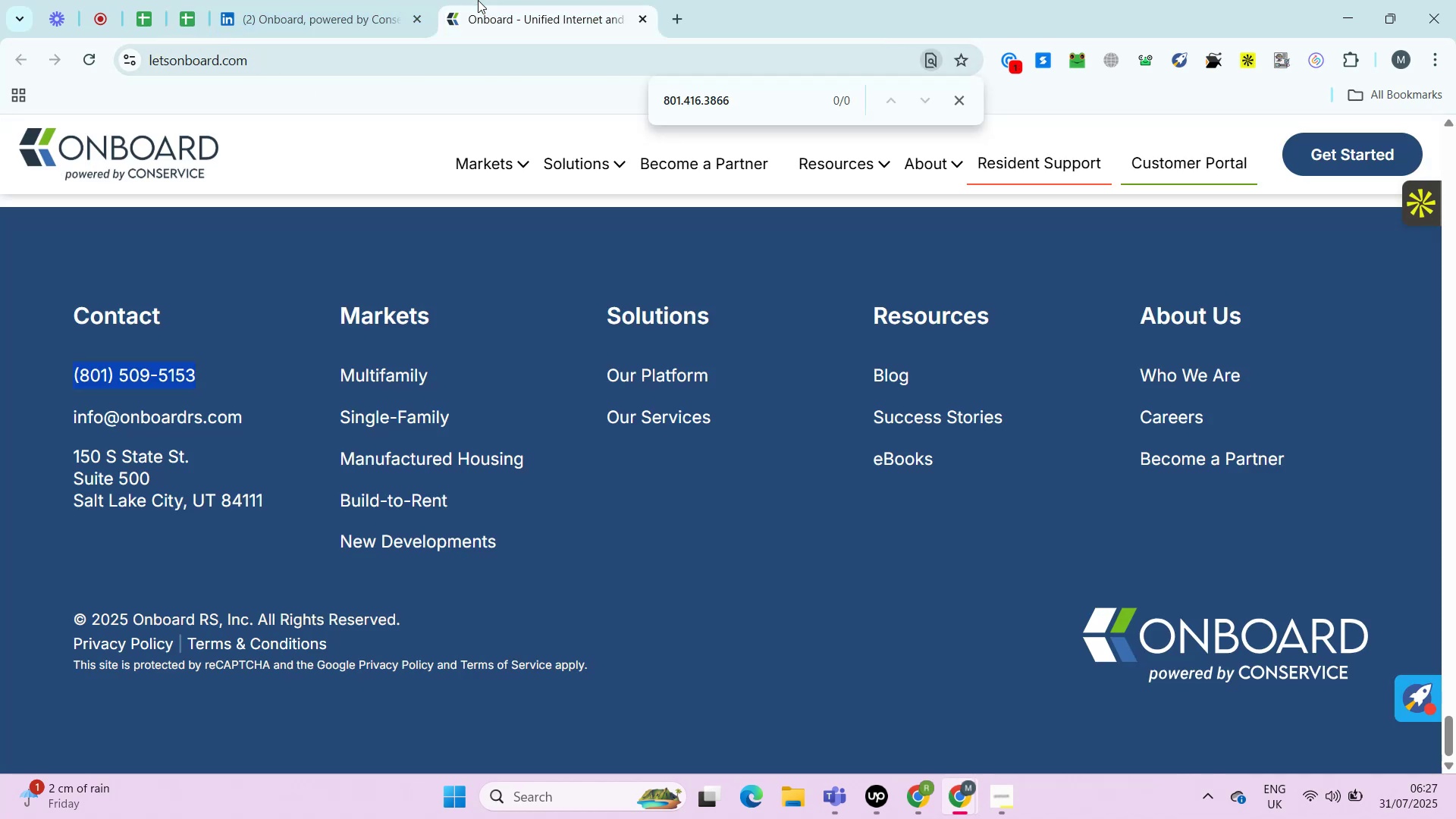 
key(Control+F)
 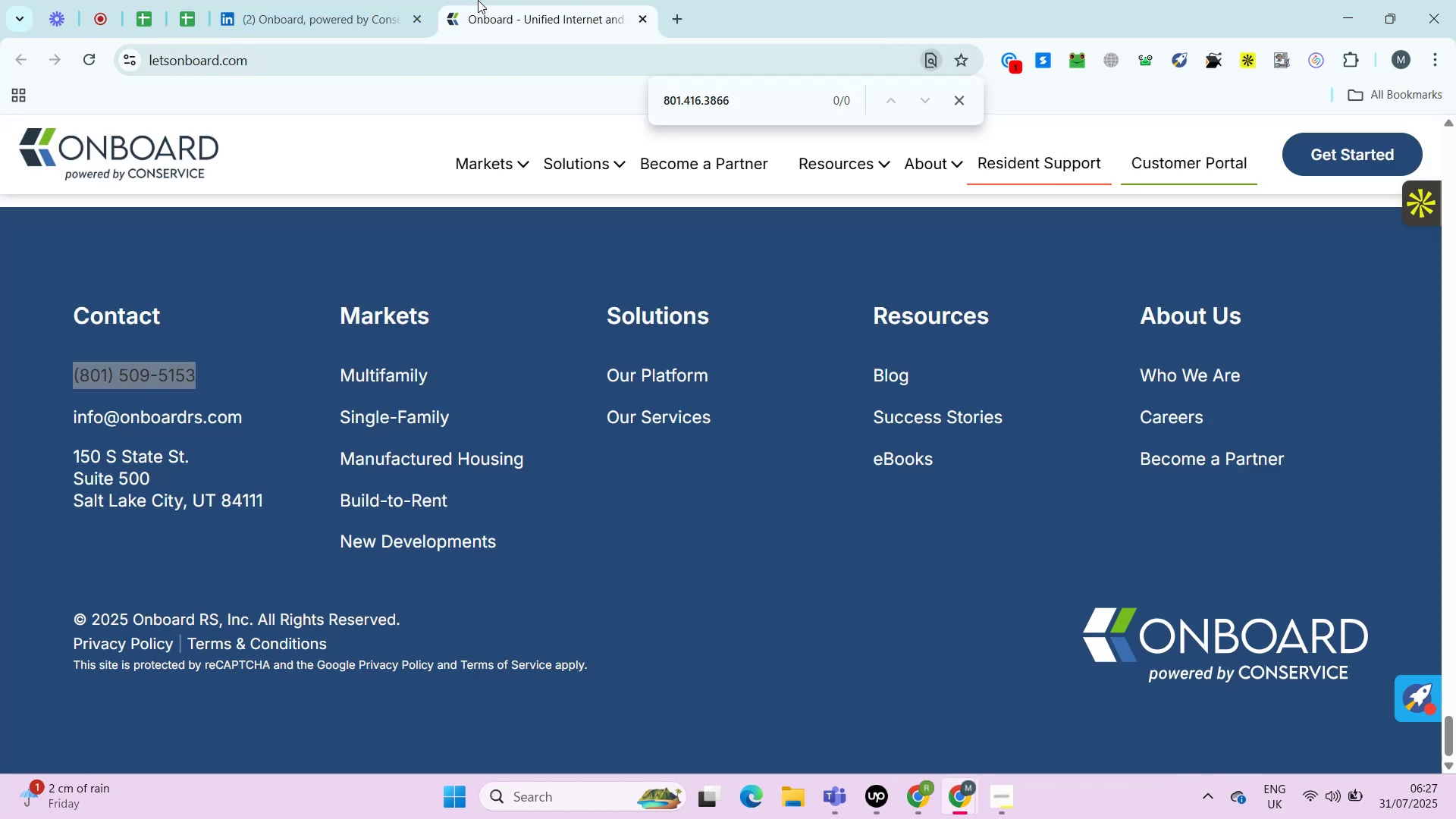 
key(Control+V)
 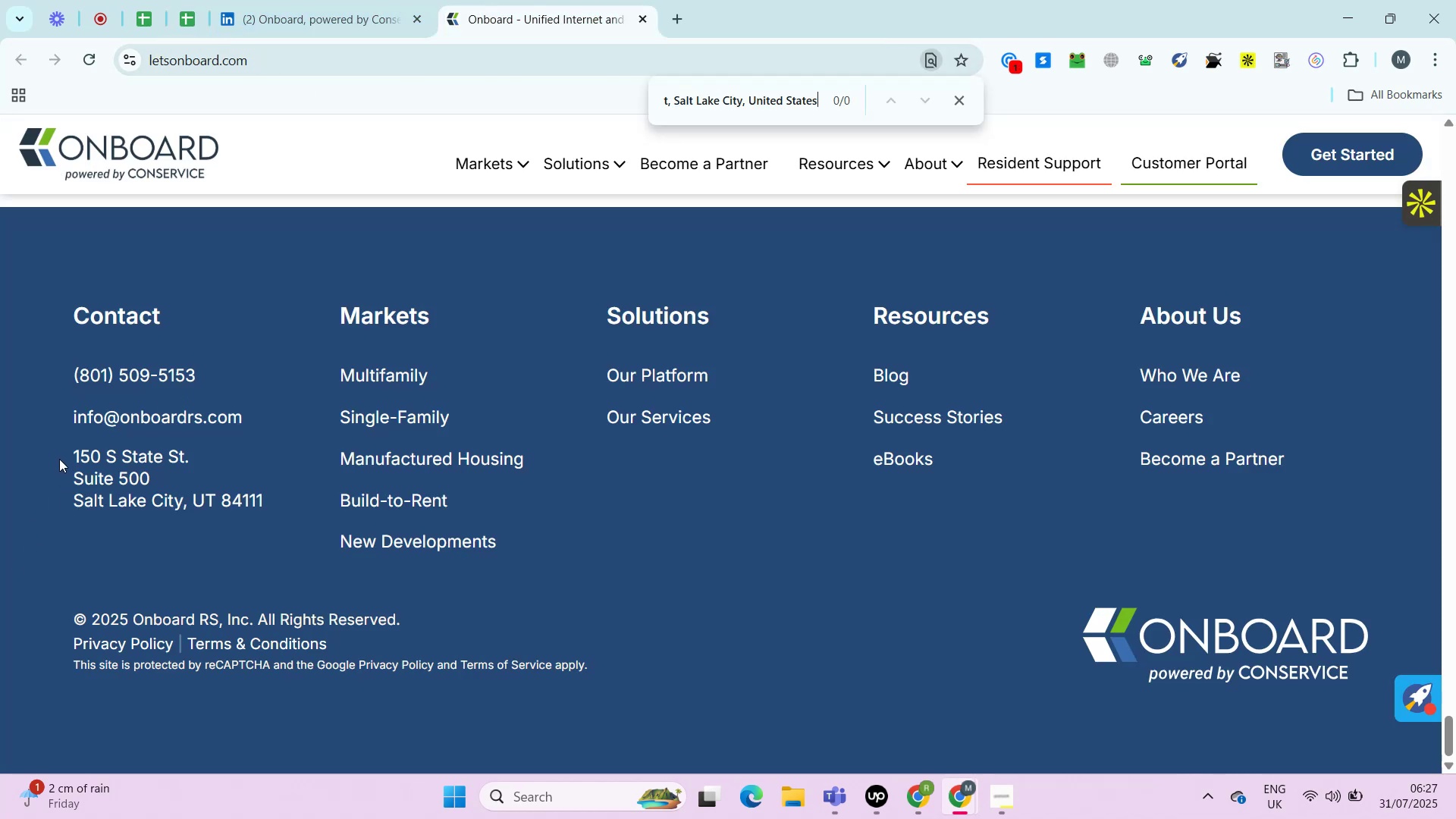 
left_click_drag(start_coordinate=[59, 458], to_coordinate=[272, 500])
 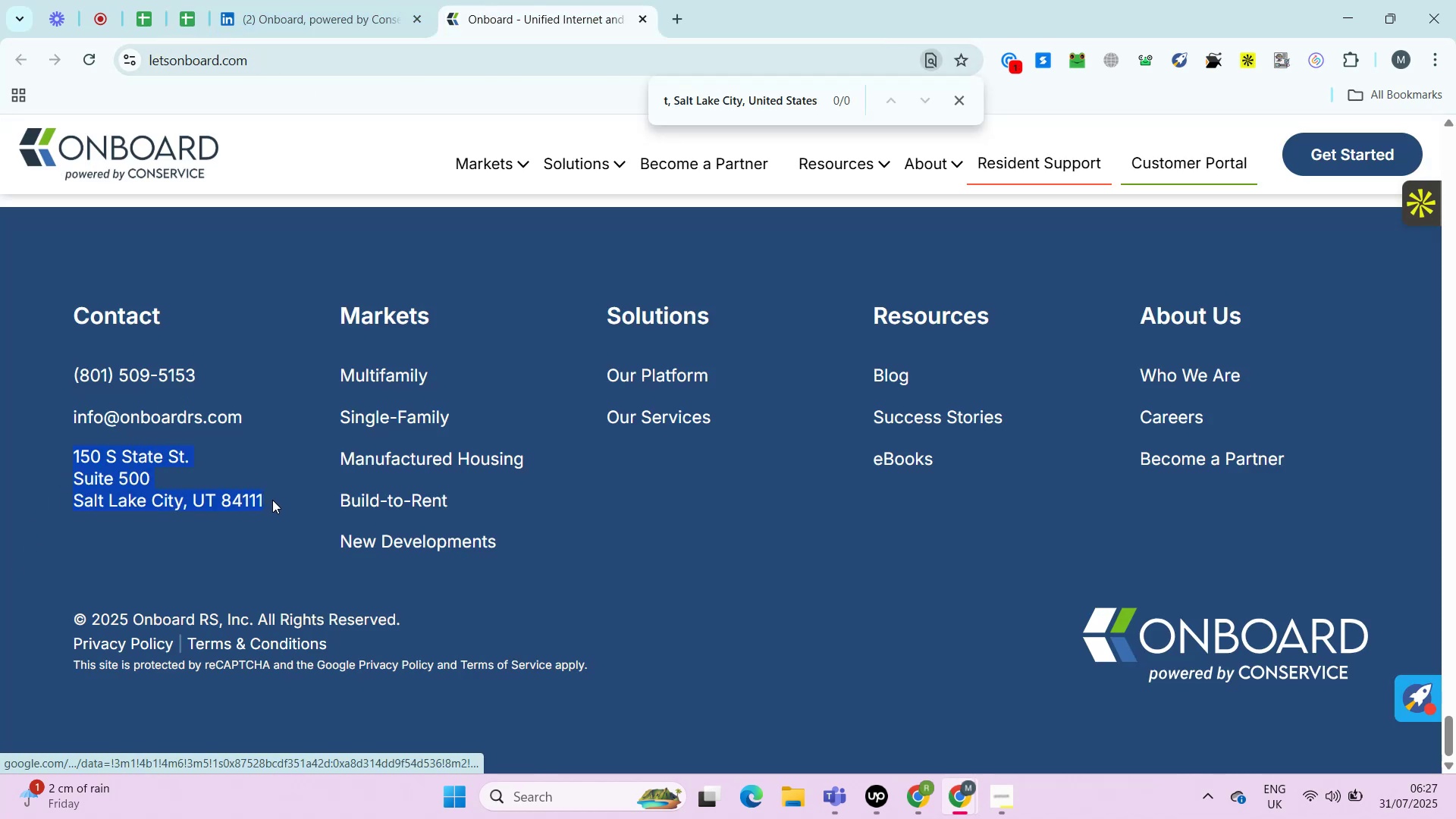 
key(Control+C)
 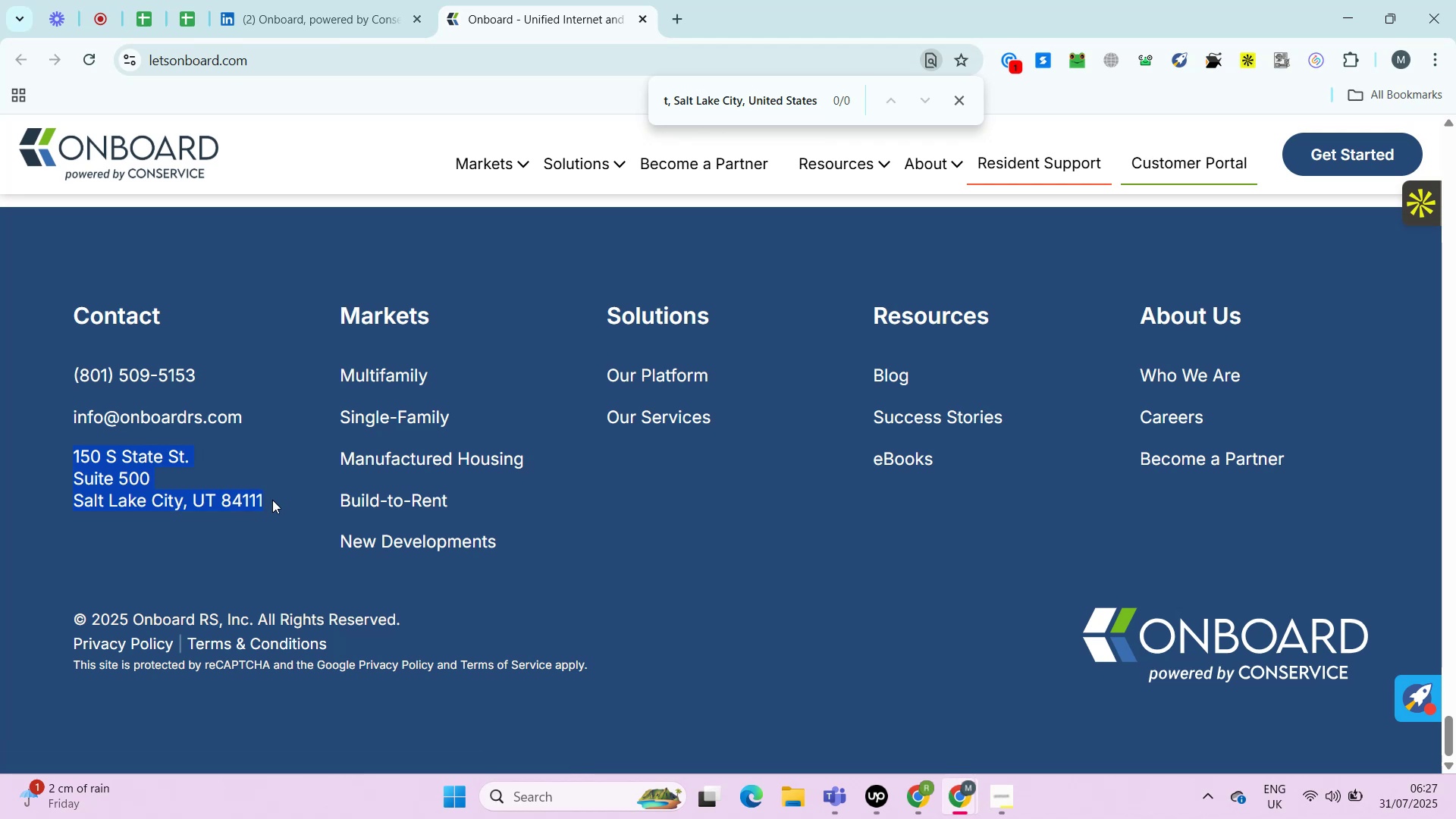 
key(Control+C)
 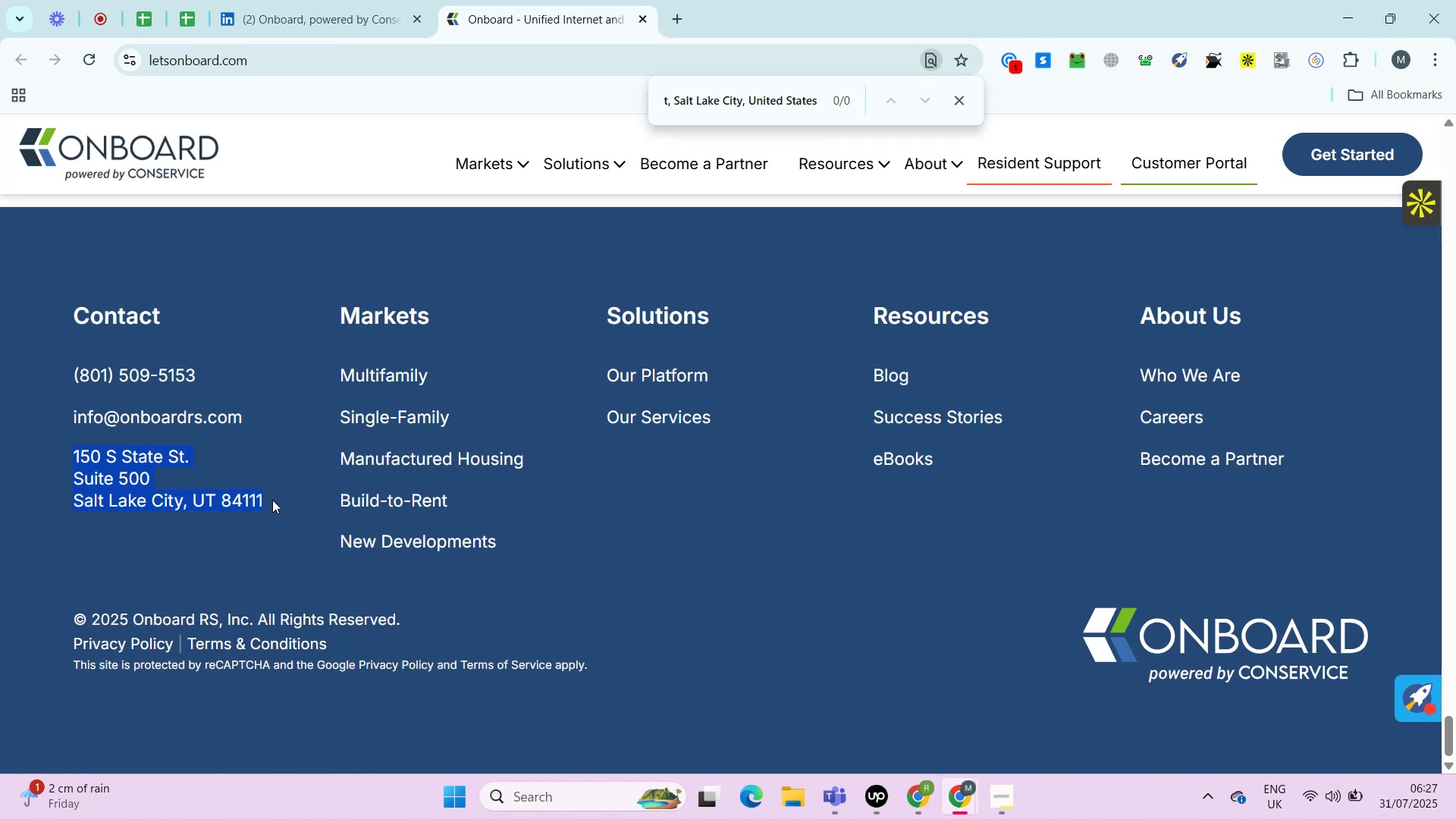 
key(Control+T)
 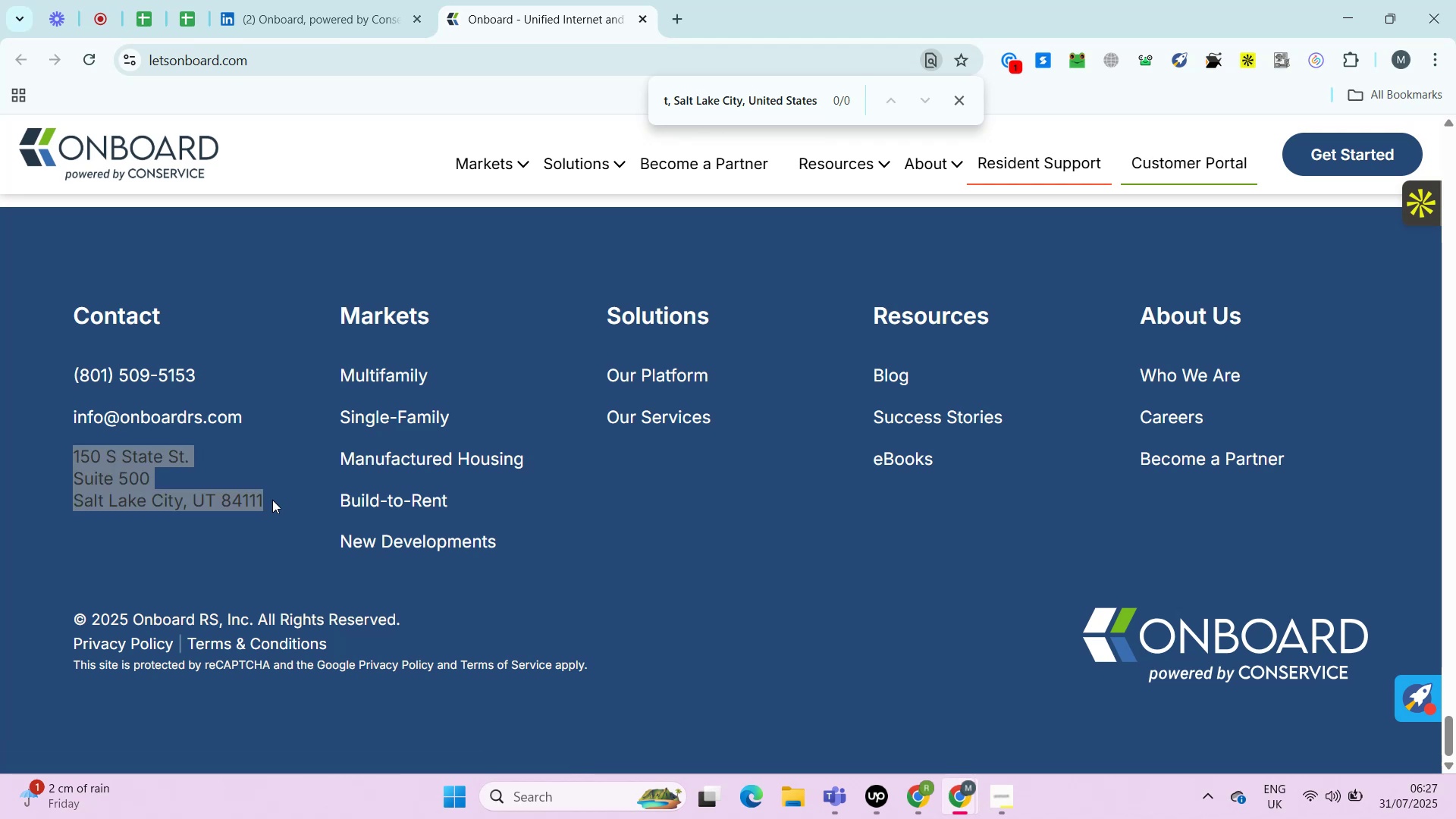 
key(Control+V)
 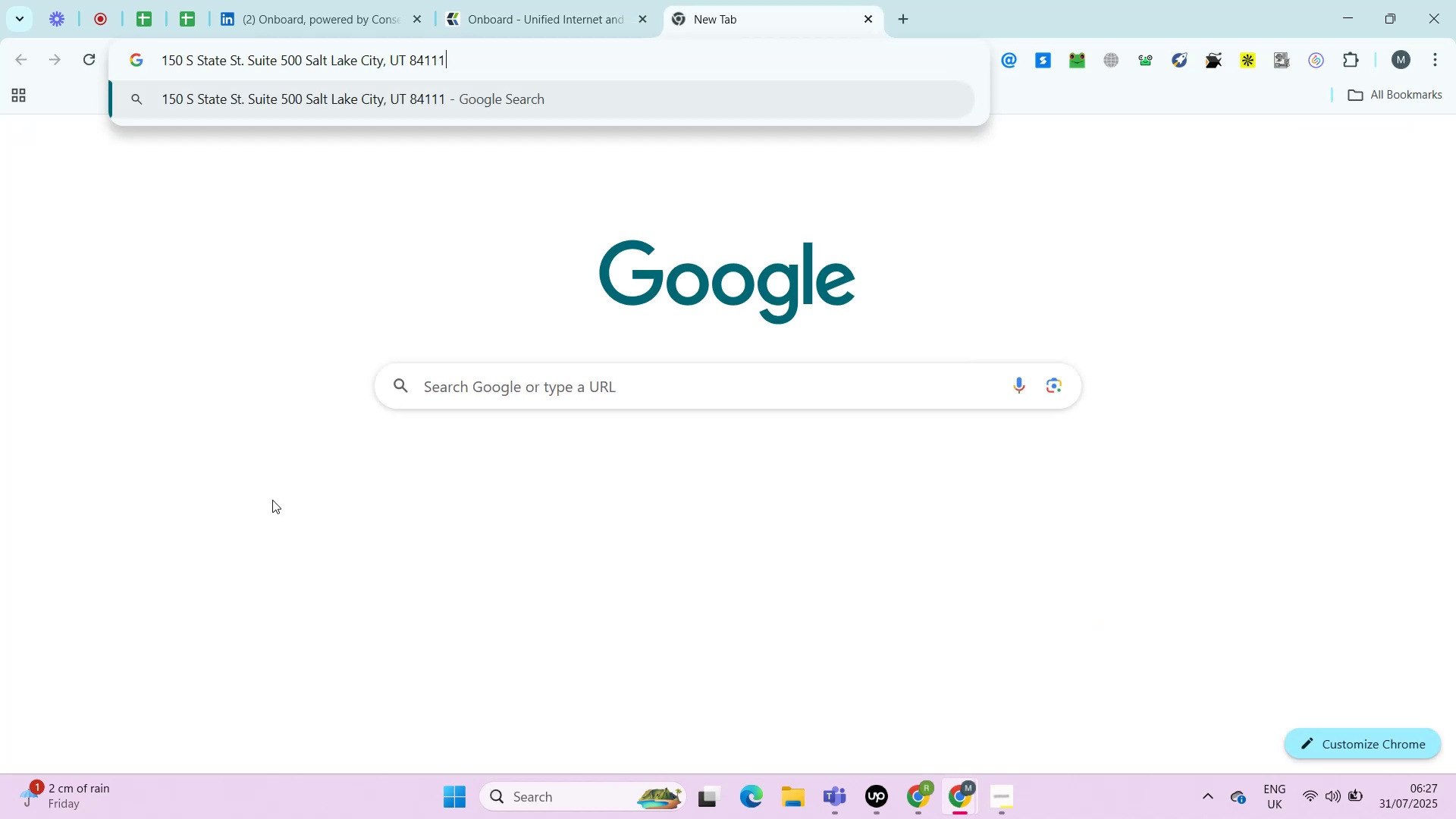 
key(Control+A)
 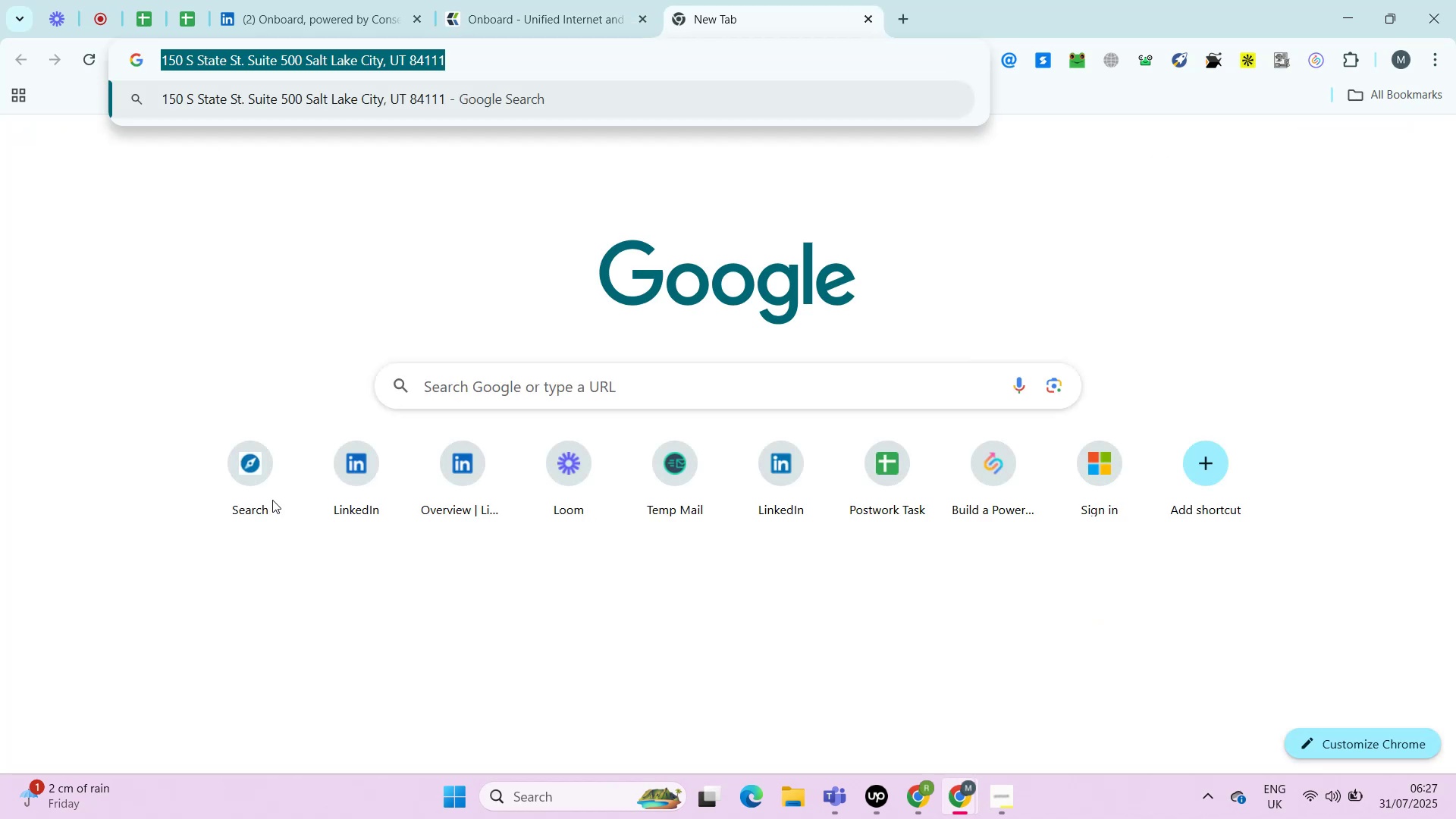 
key(Control+C)
 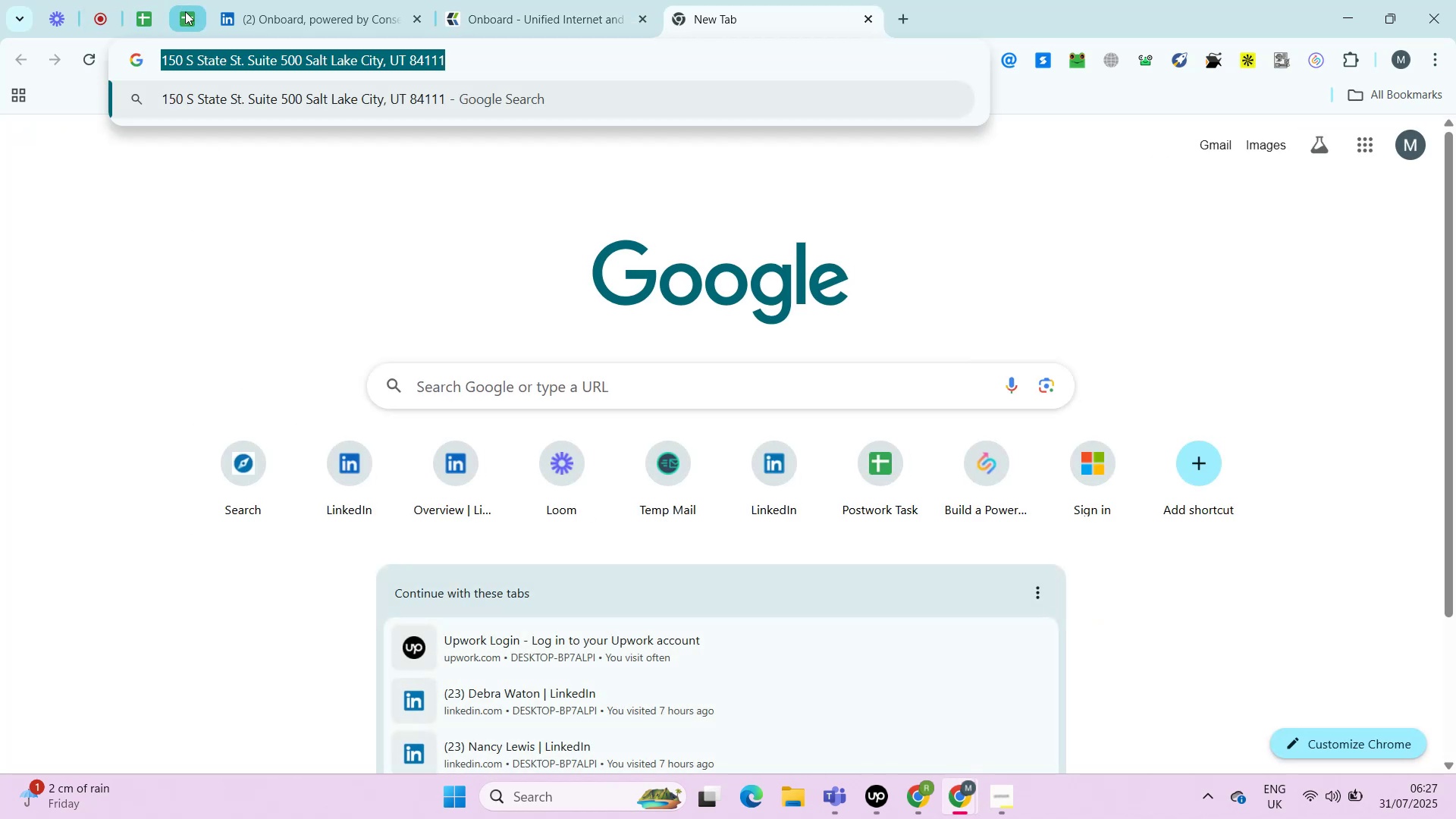 
left_click([188, 13])
 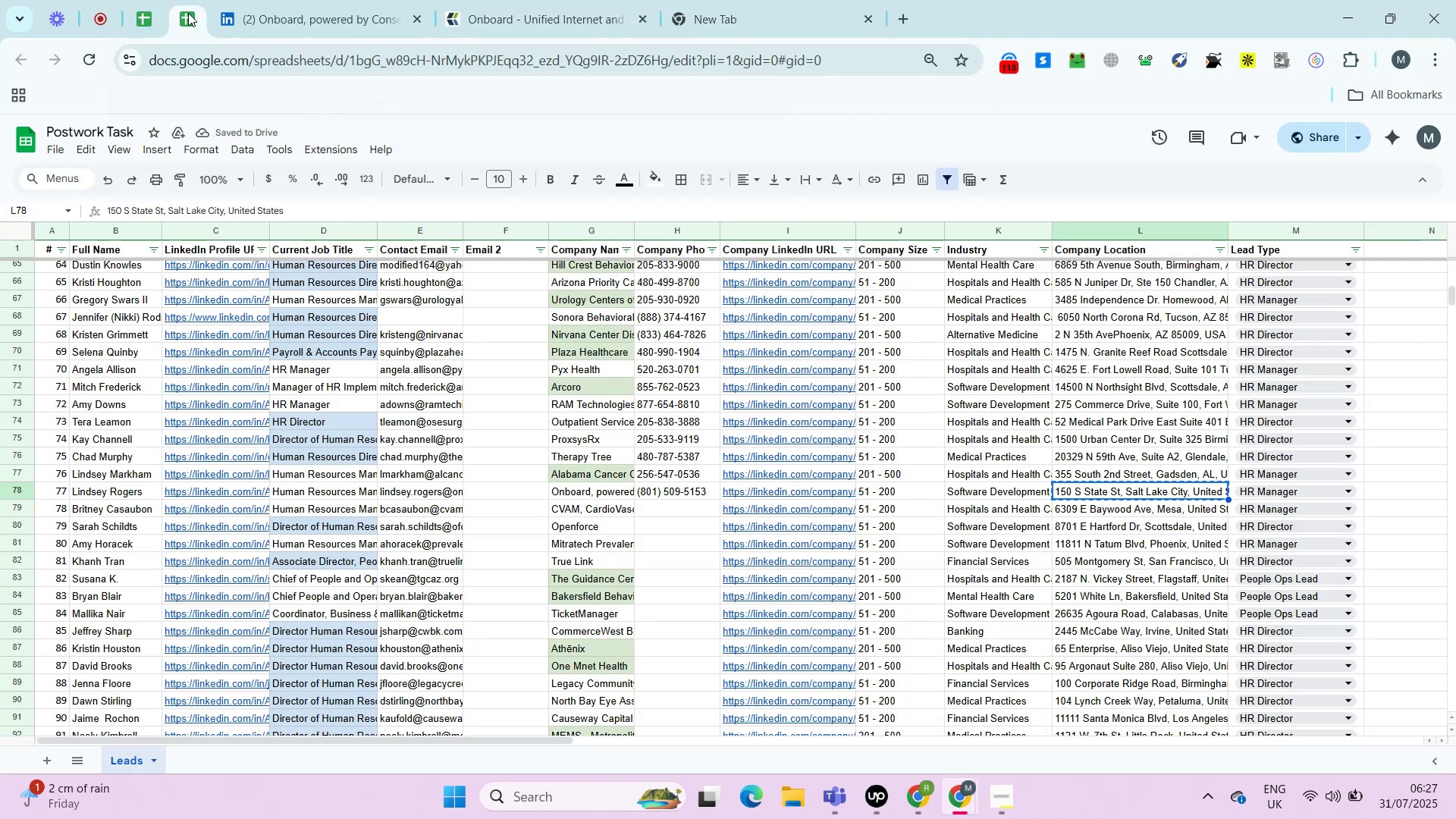 
key(Control+Shift+ShiftLeft)
 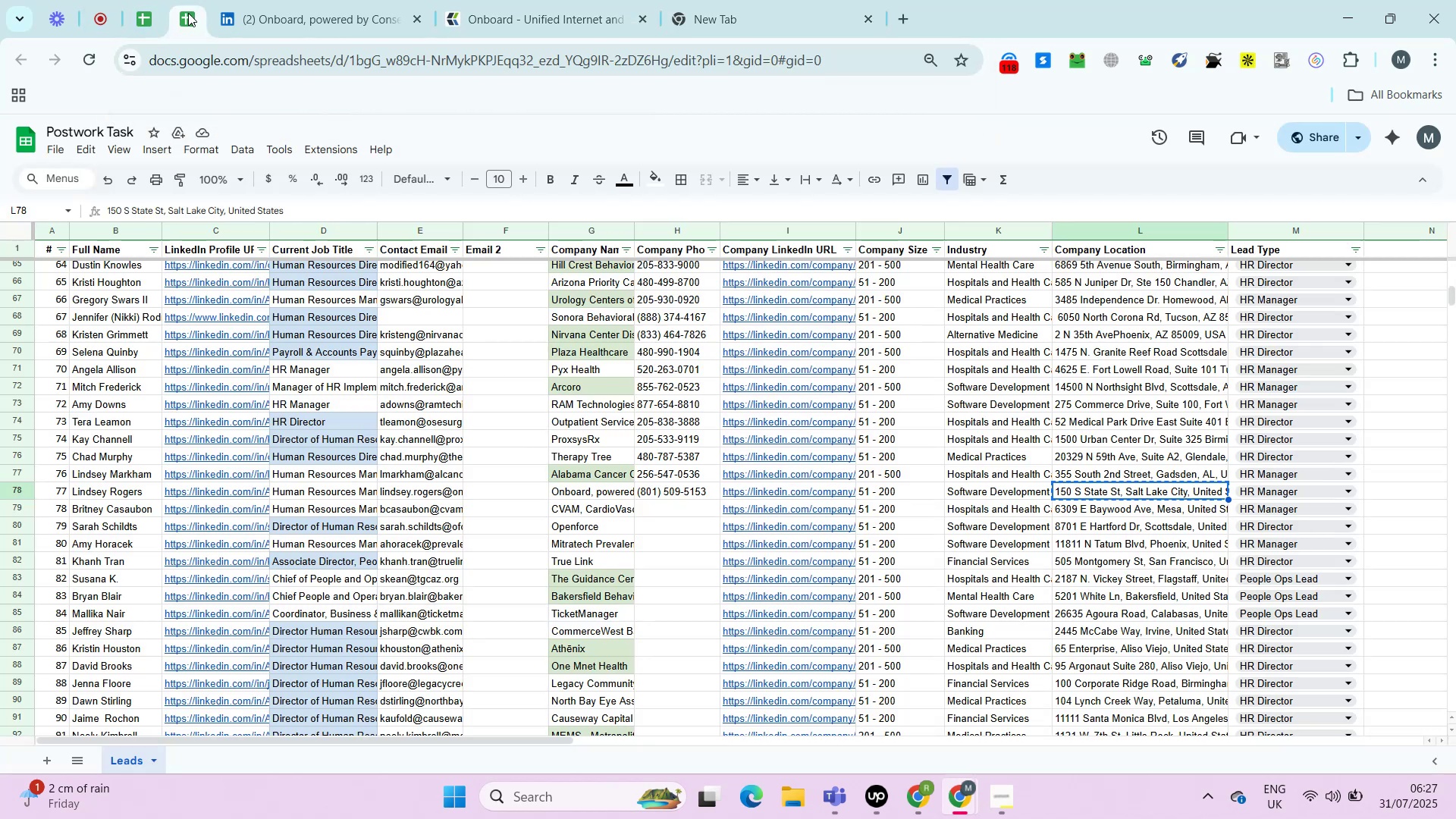 
key(Control+Shift+V)
 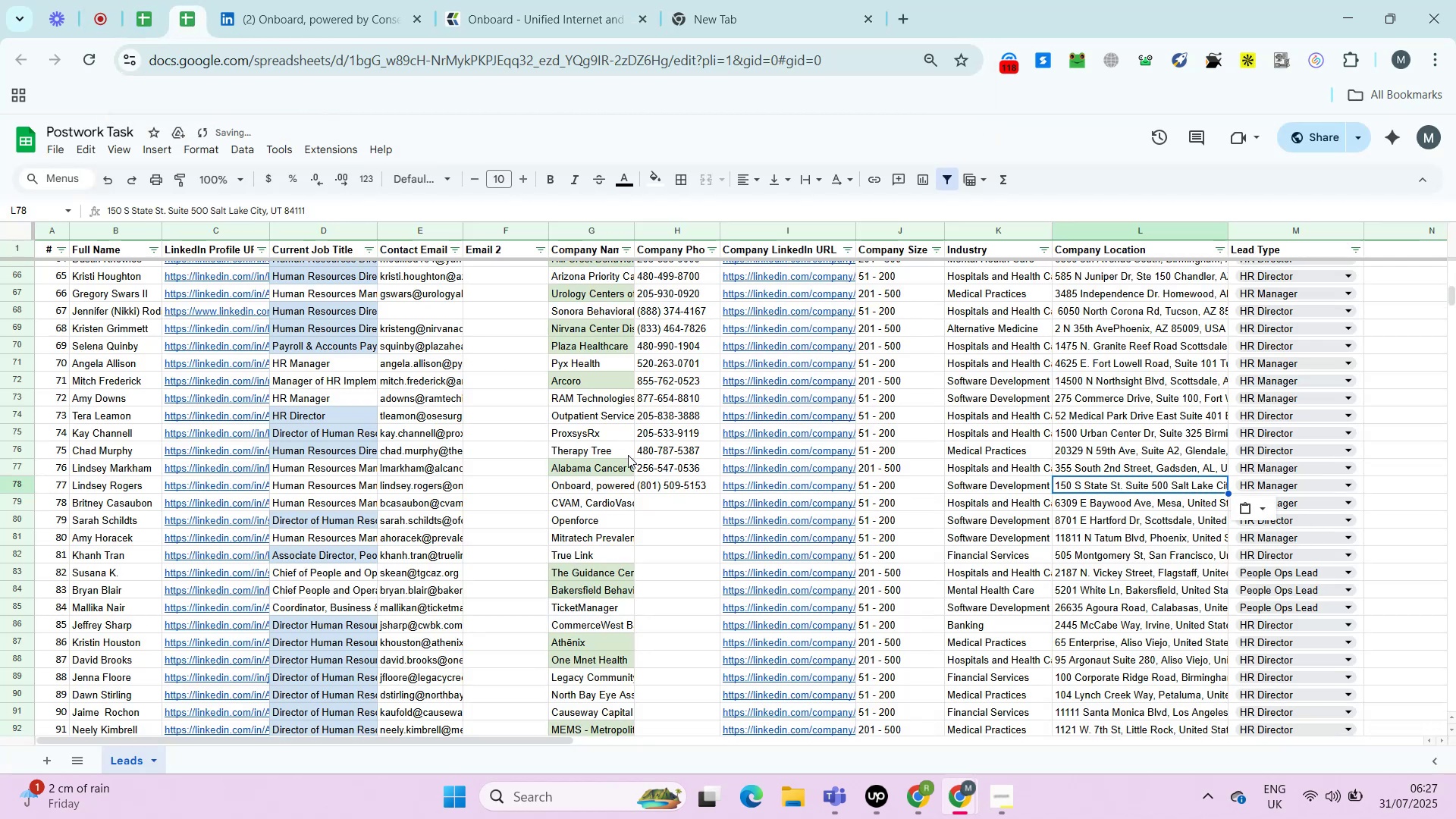 
key(Control+ArrowLeft)
 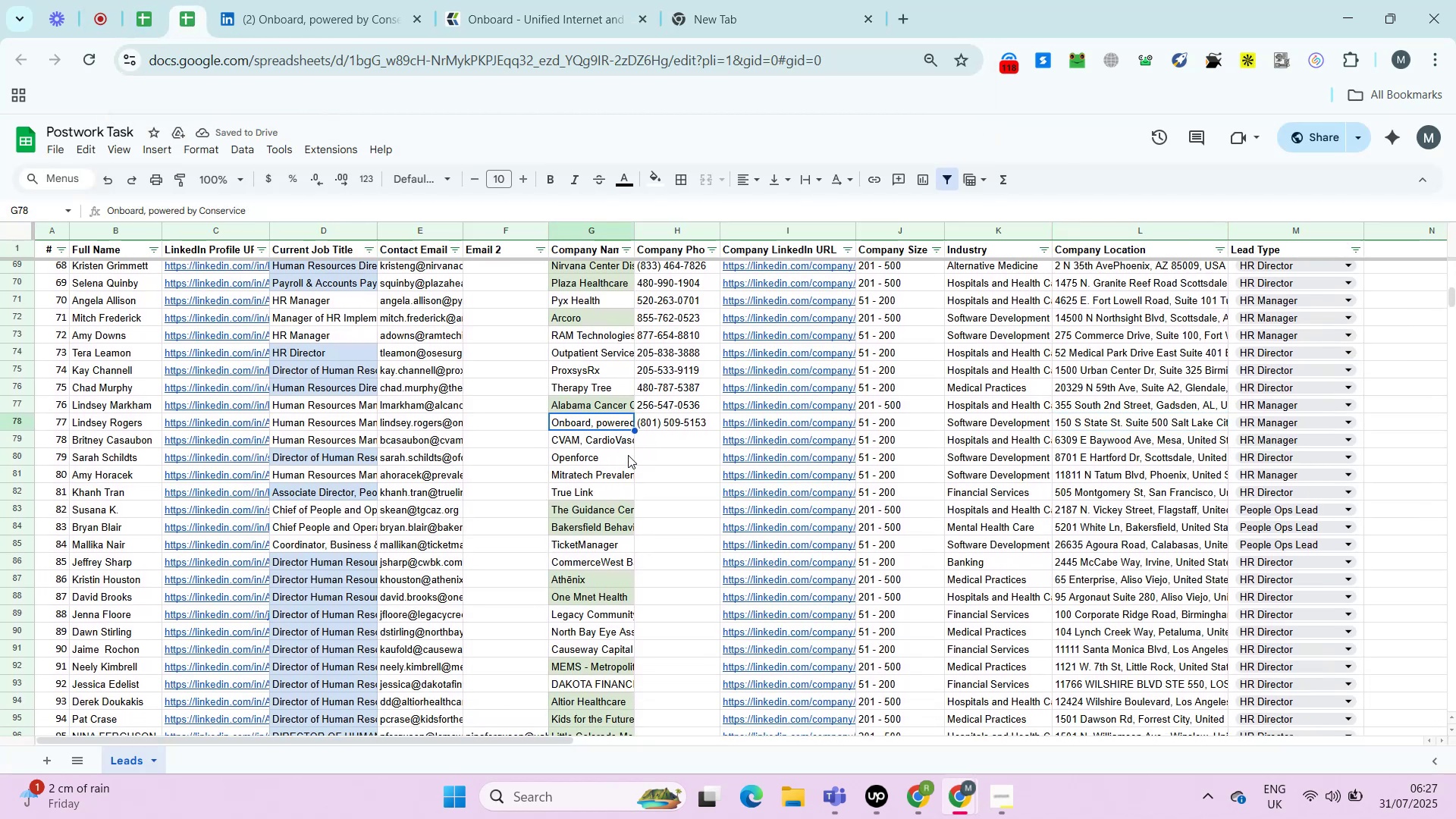 
key(ArrowDown)
 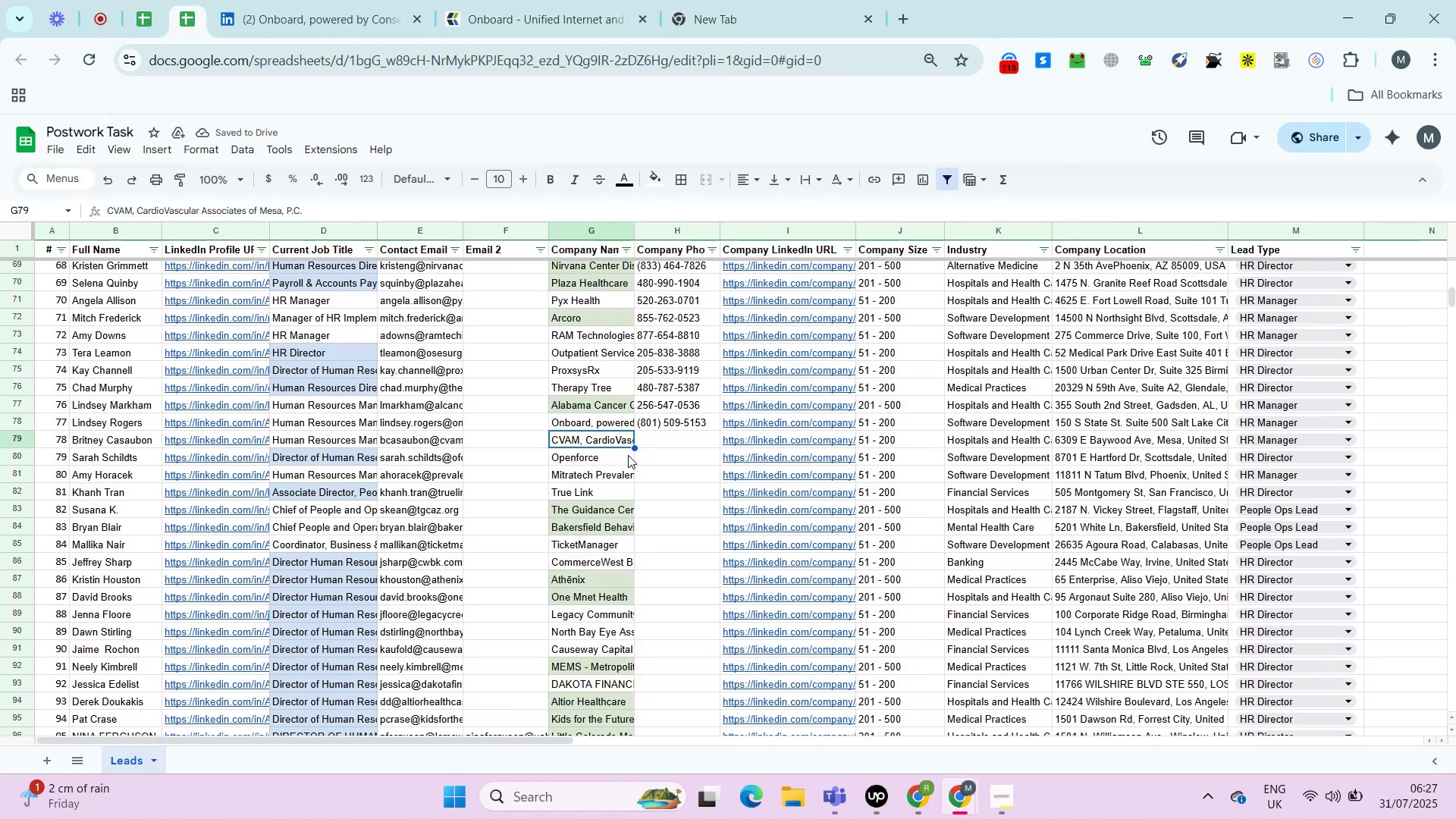 
key(ArrowRight)
 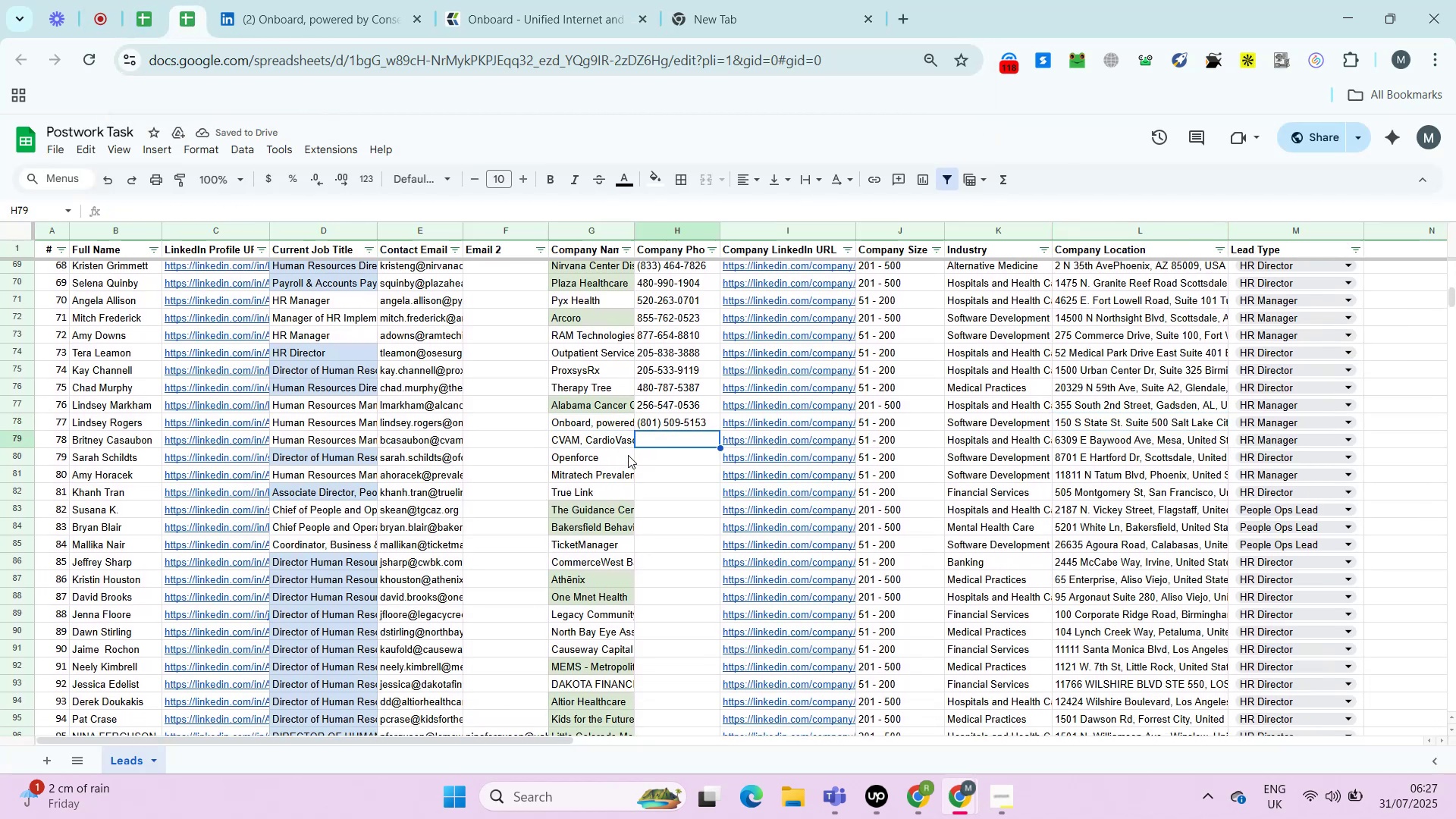 
key(ArrowRight)
 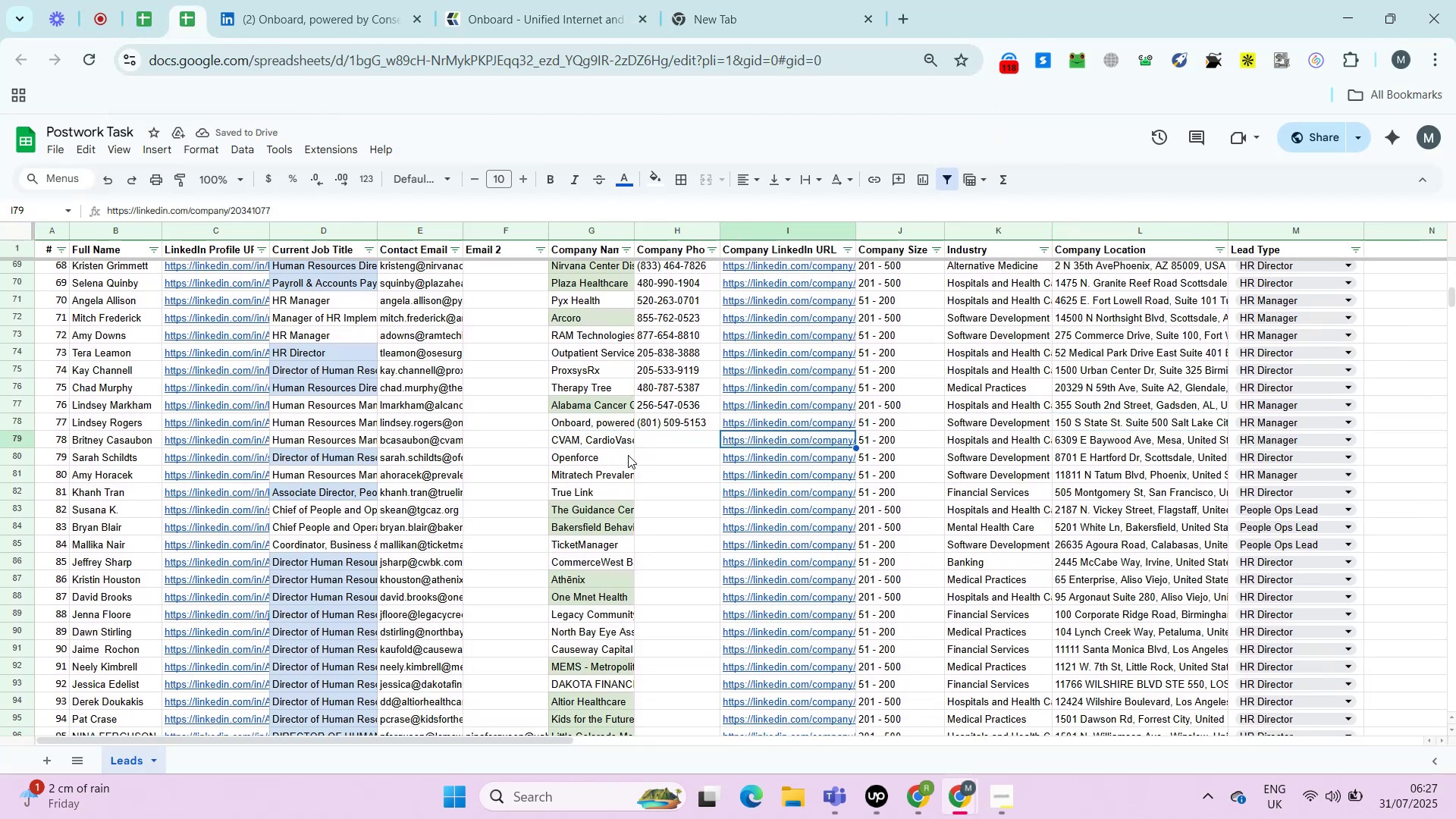 
key(Alt+AltLeft)
 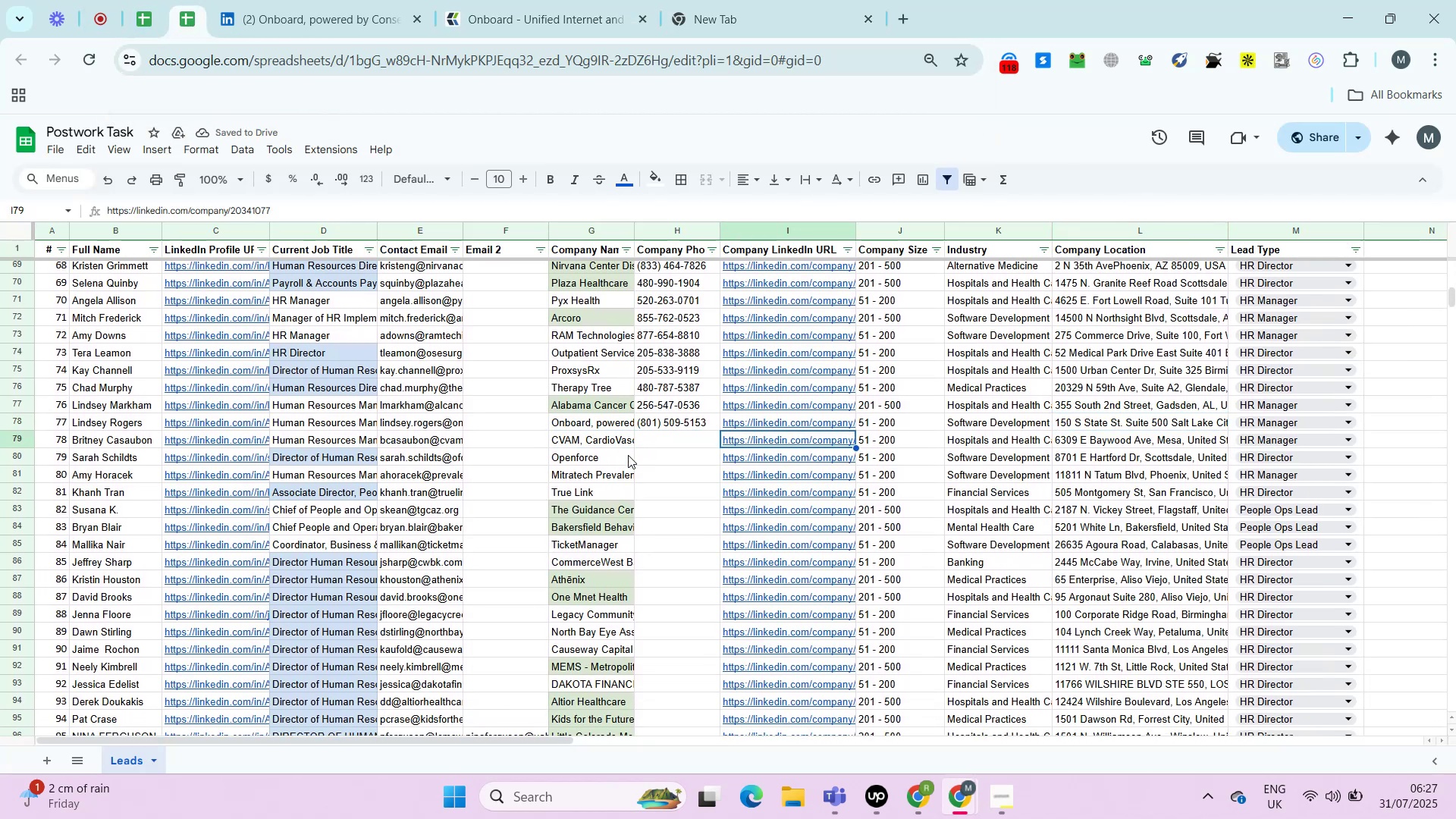 
key(Alt+Enter)
 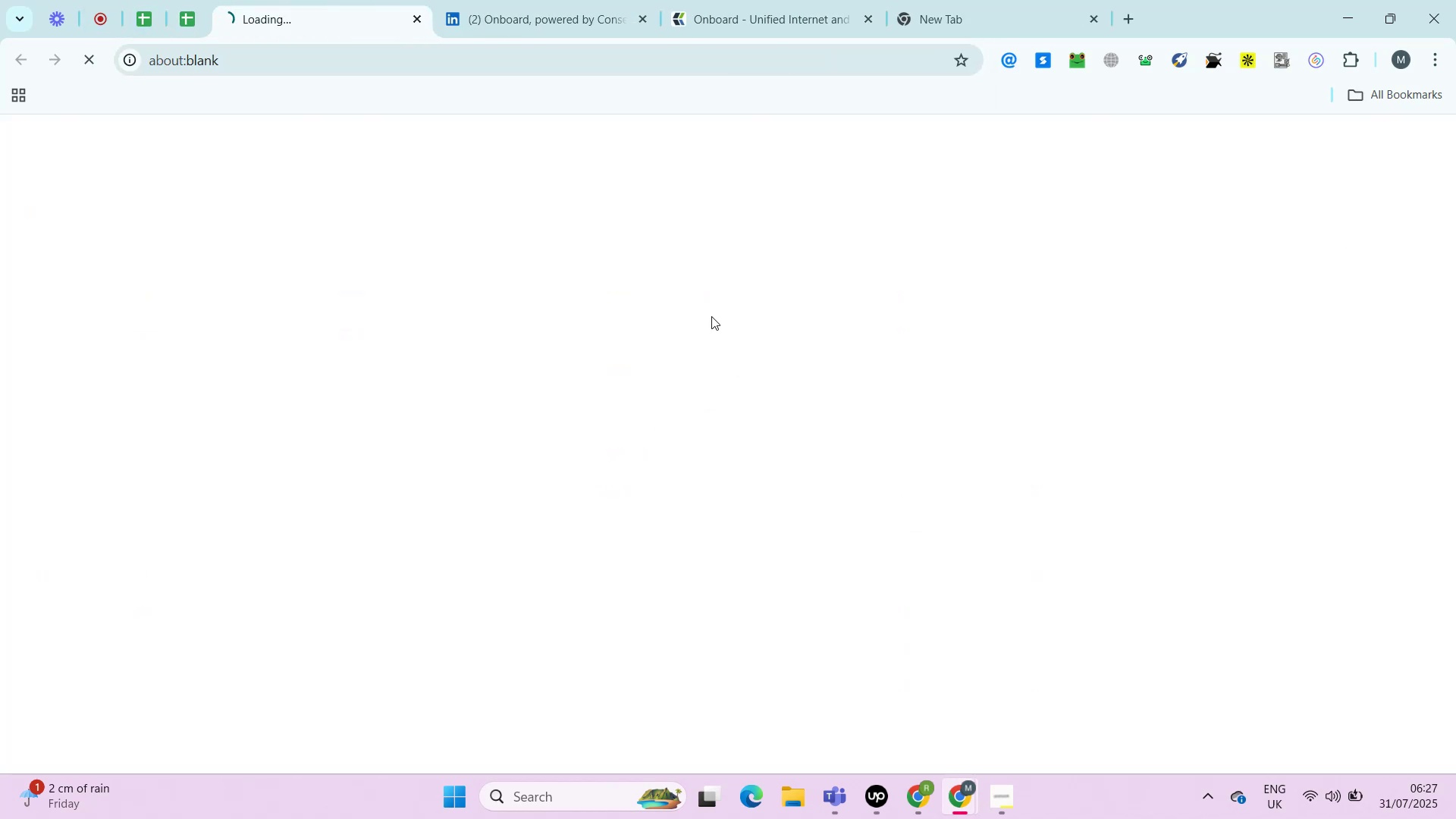 
right_click([334, 0])
 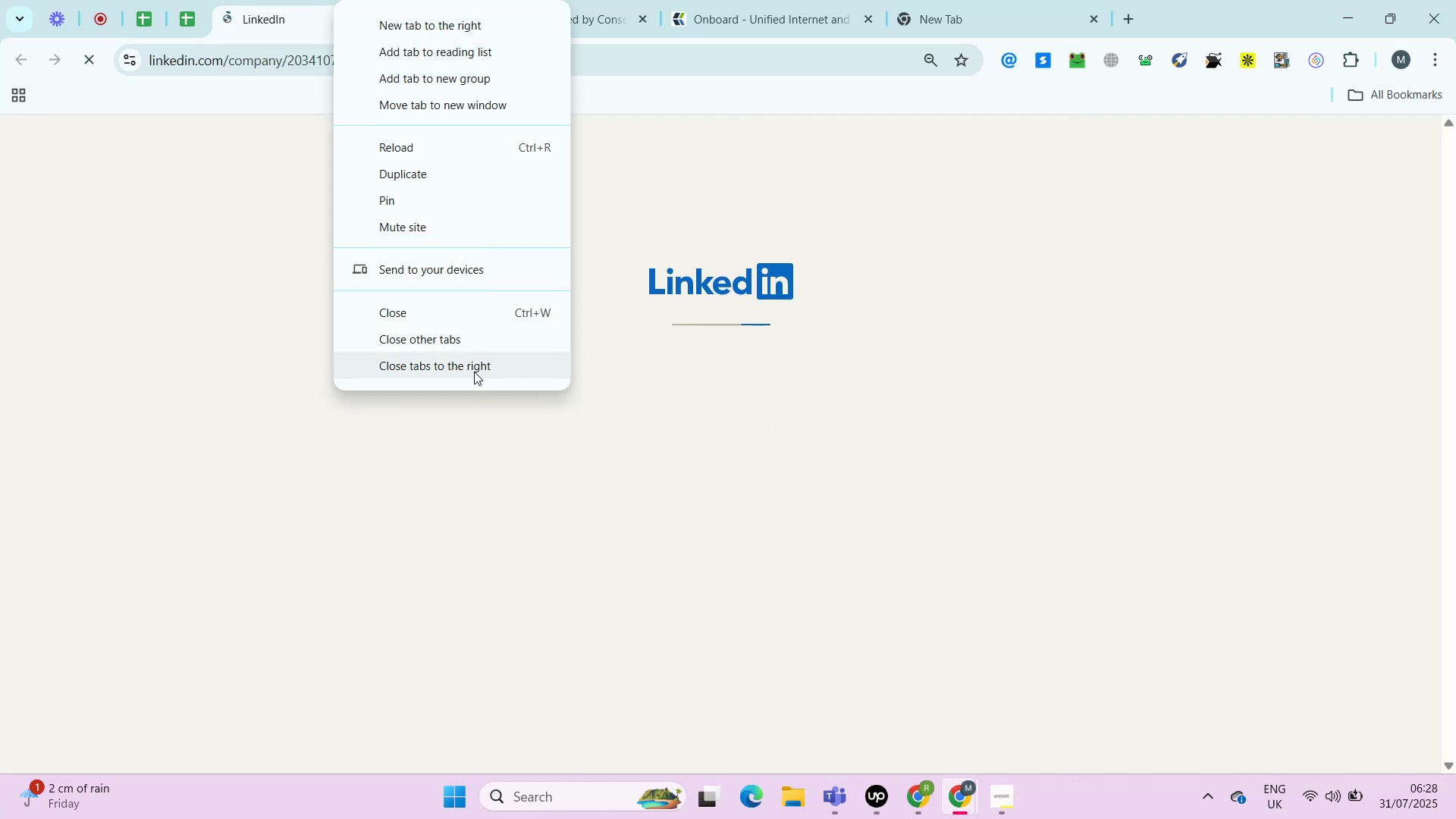 
left_click([474, 372])
 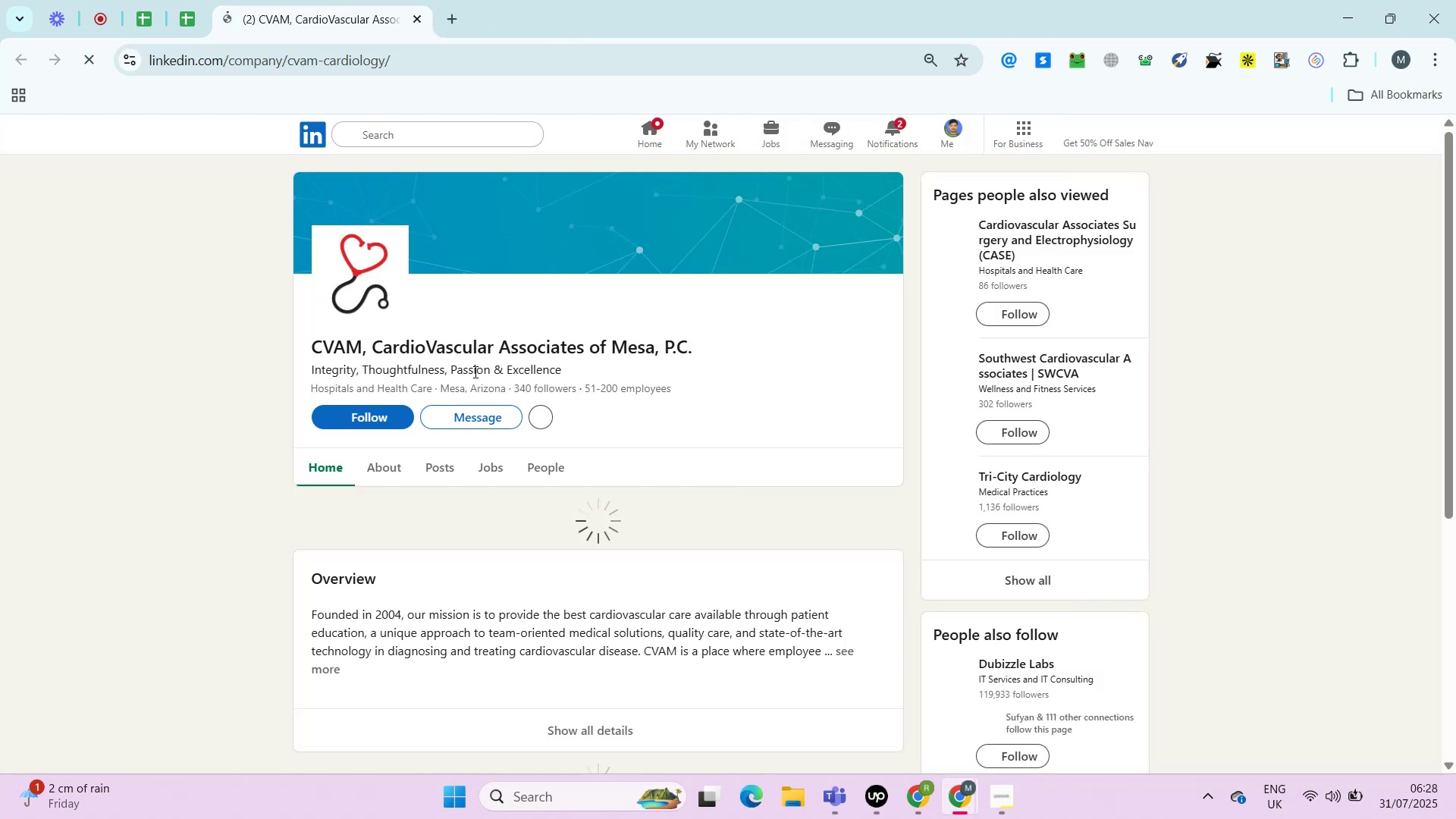 
wait(5.25)
 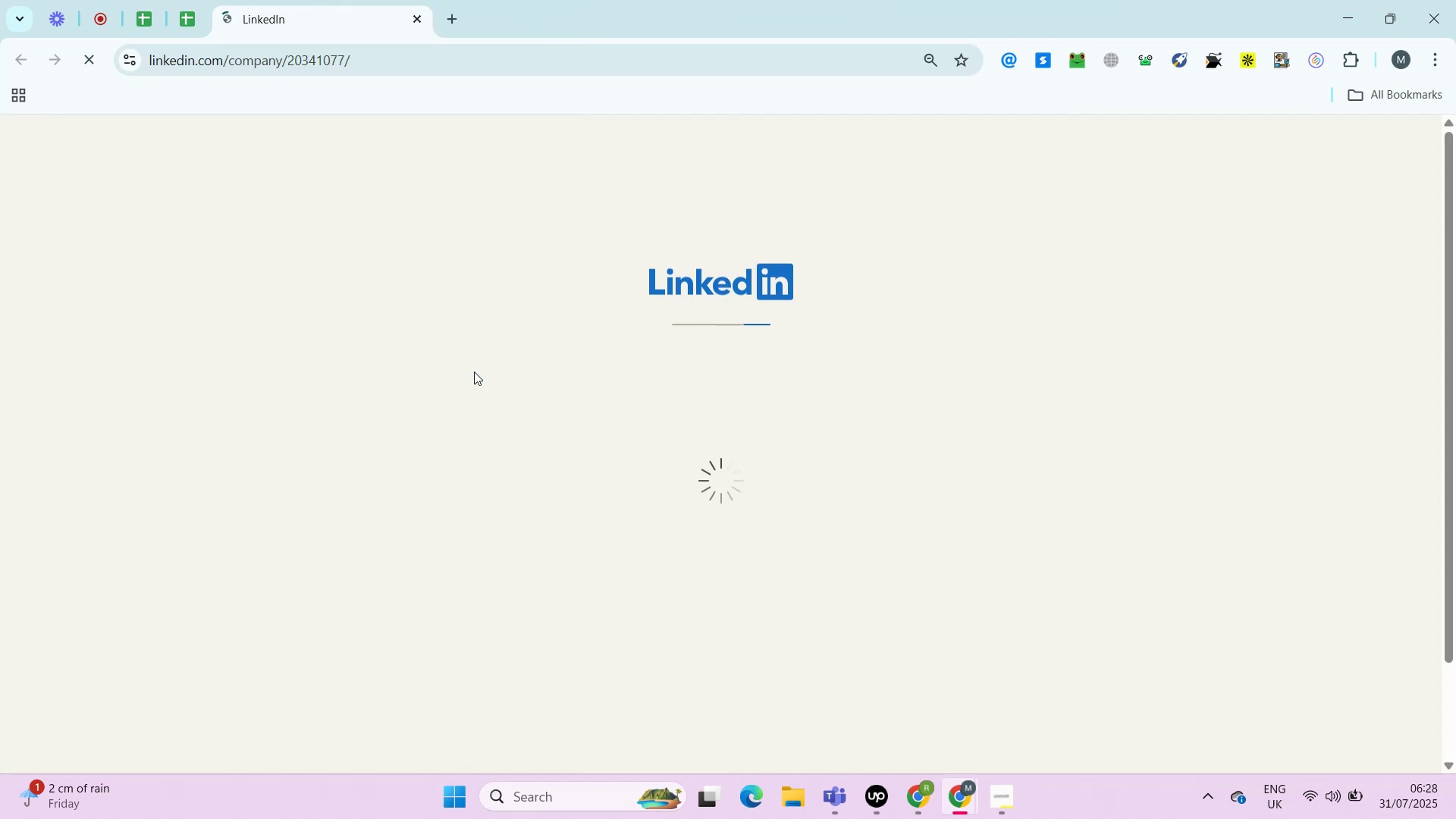 
left_click([386, 463])
 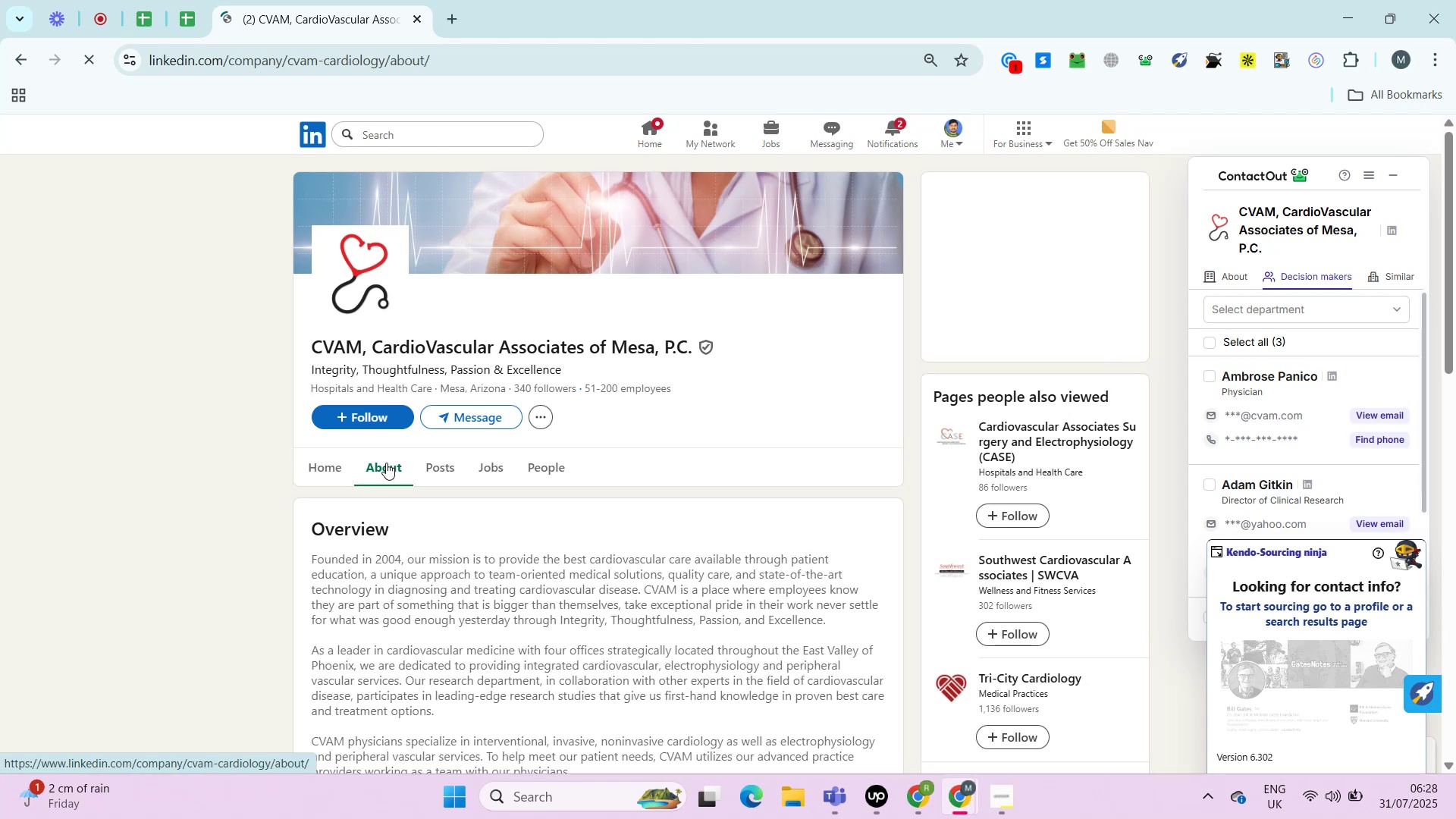 
wait(12.54)
 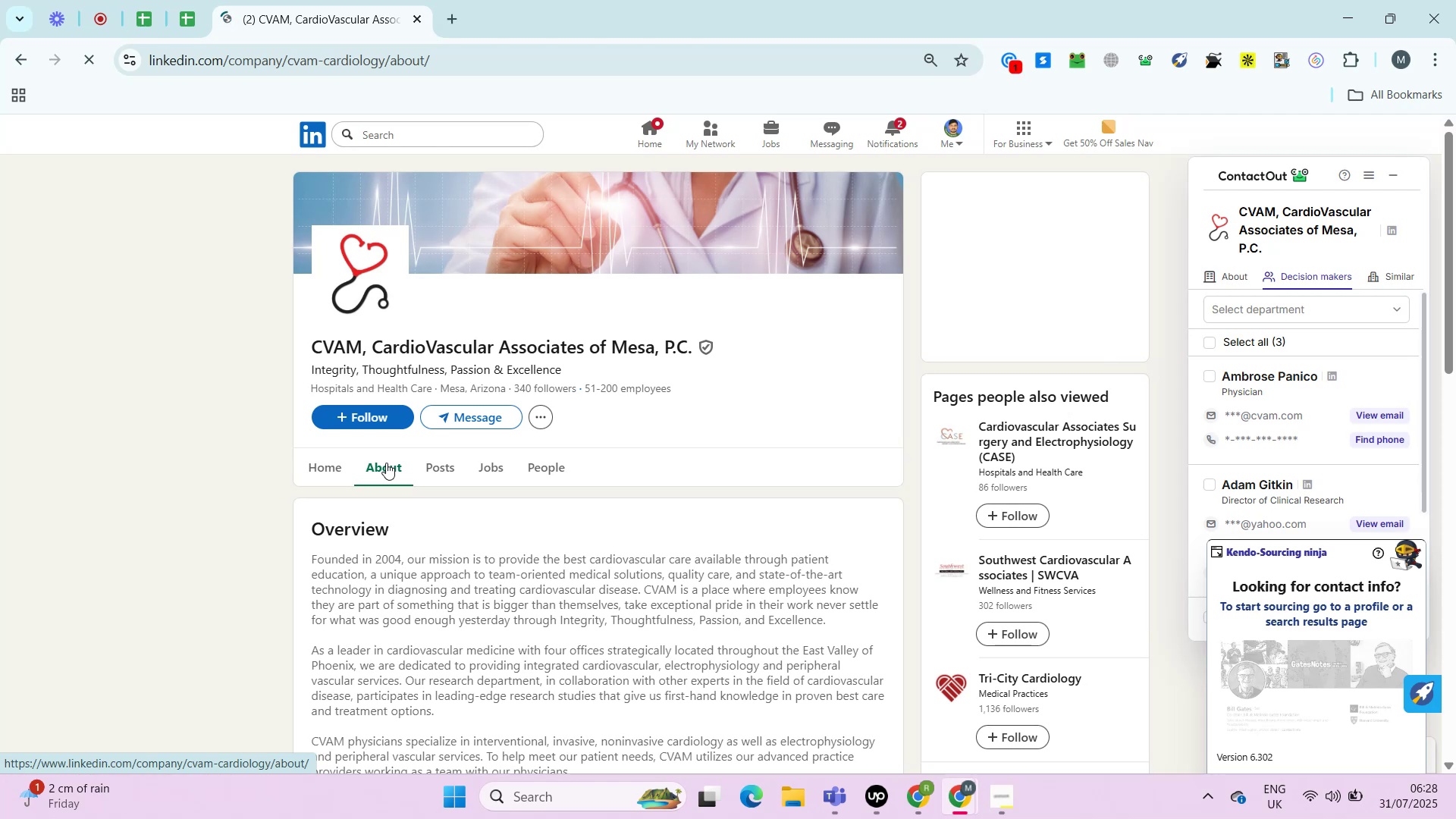 
hold_key(key=ControlLeft, duration=0.81)
left_click([384, 482])
 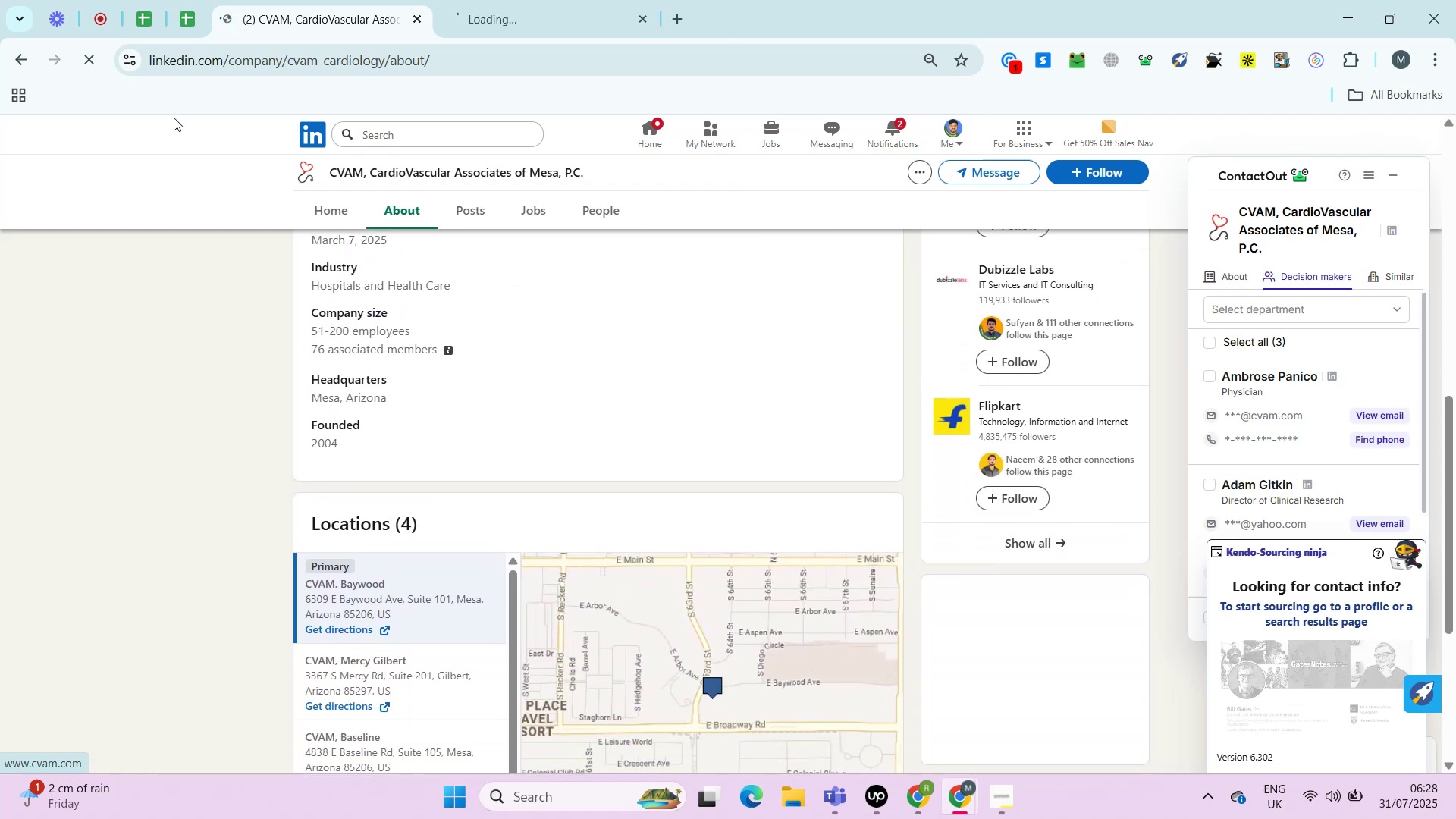 
left_click([196, 6])
 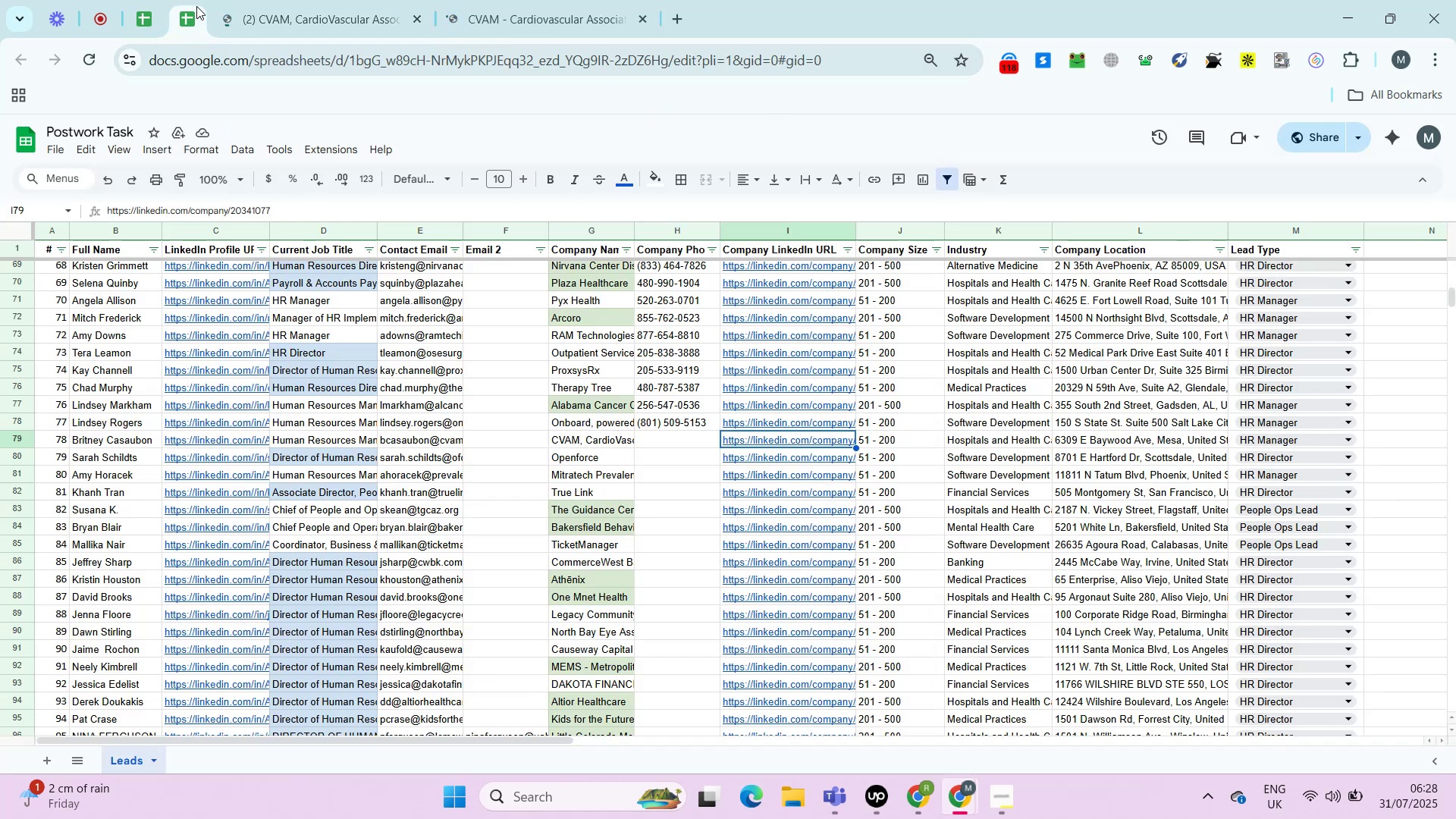 
key(ArrowLeft)
 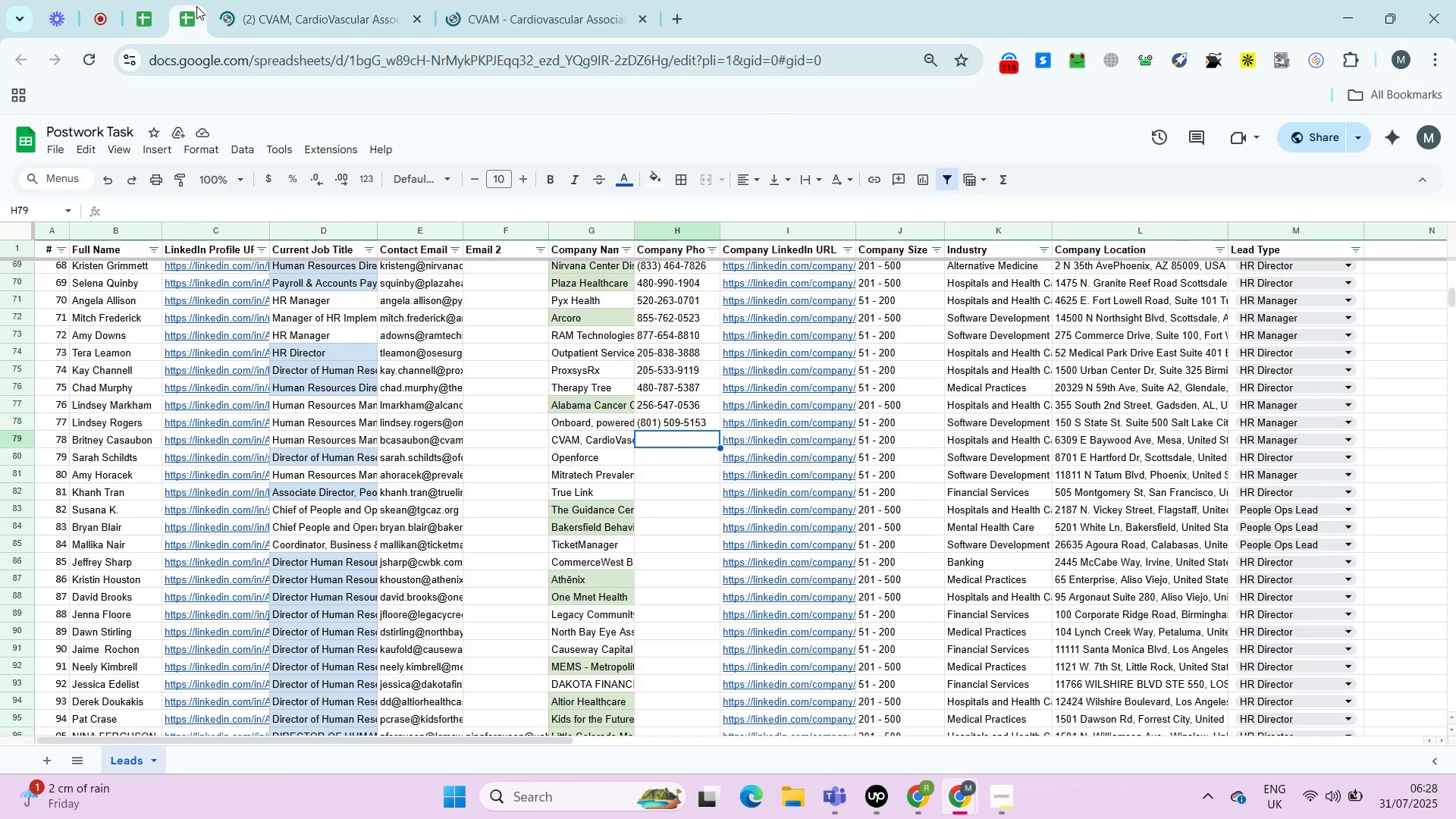 
key(ArrowRight)
 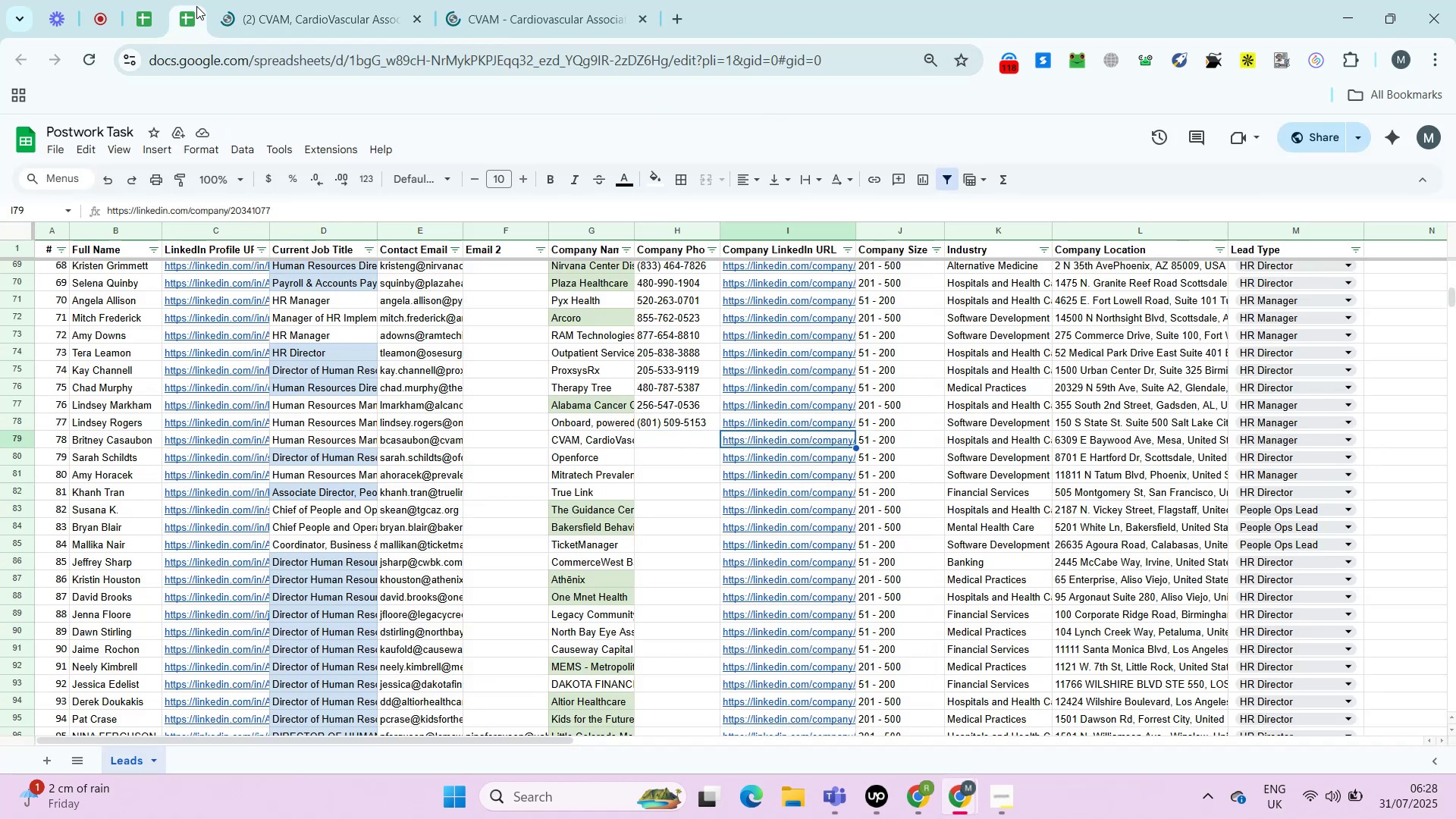 
key(ArrowRight)
 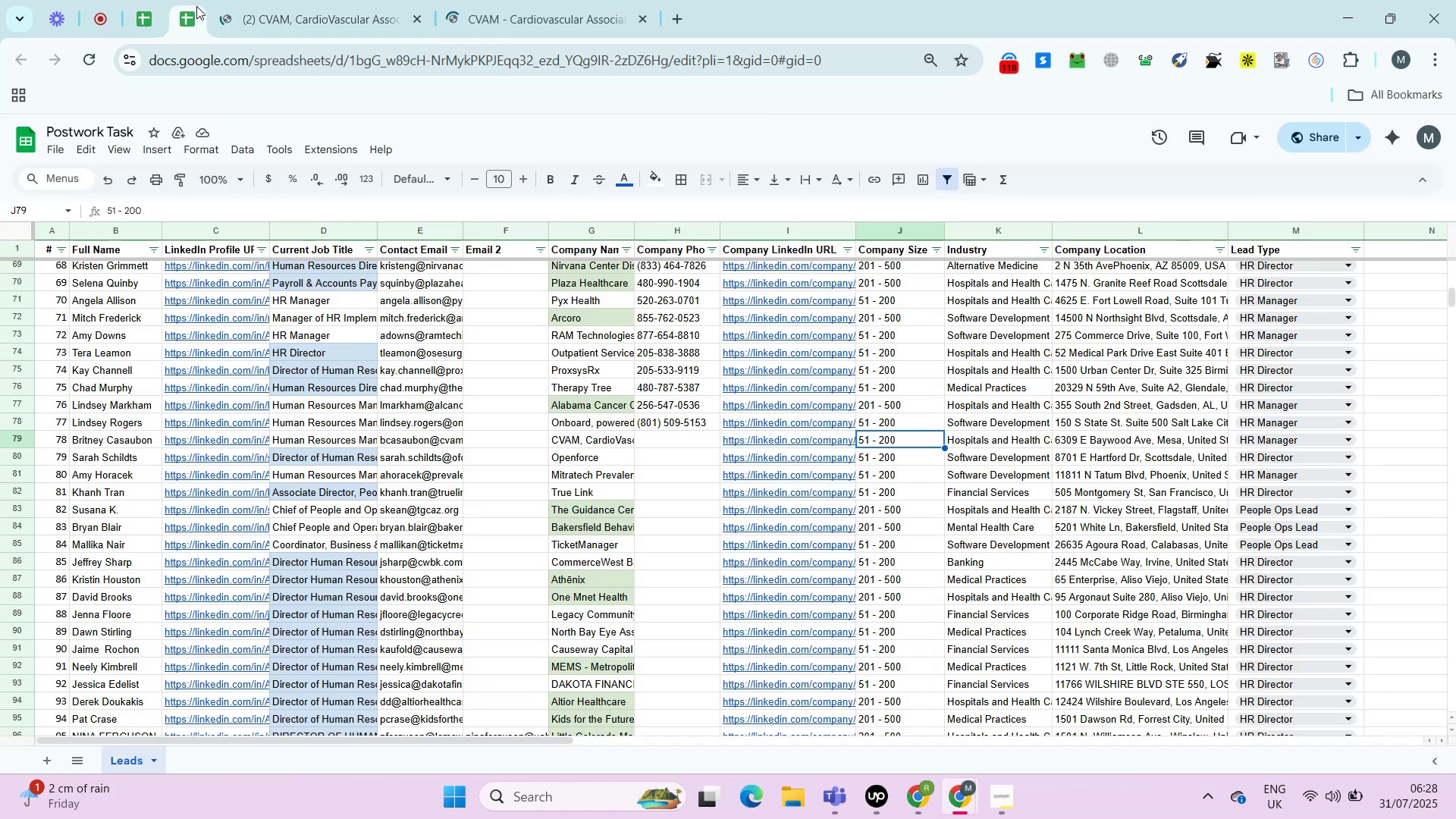 
key(ArrowRight)
 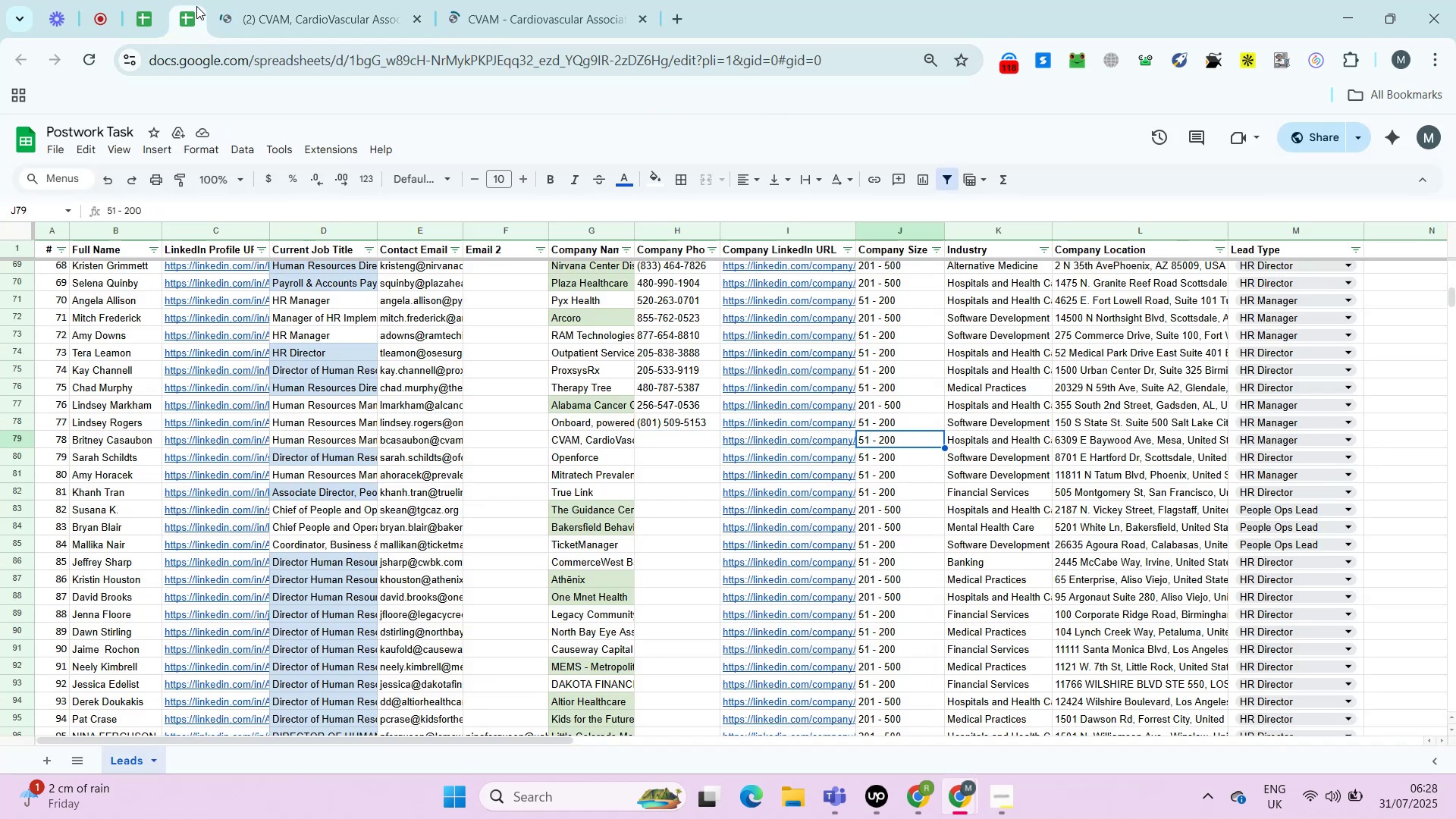 
key(ArrowRight)
 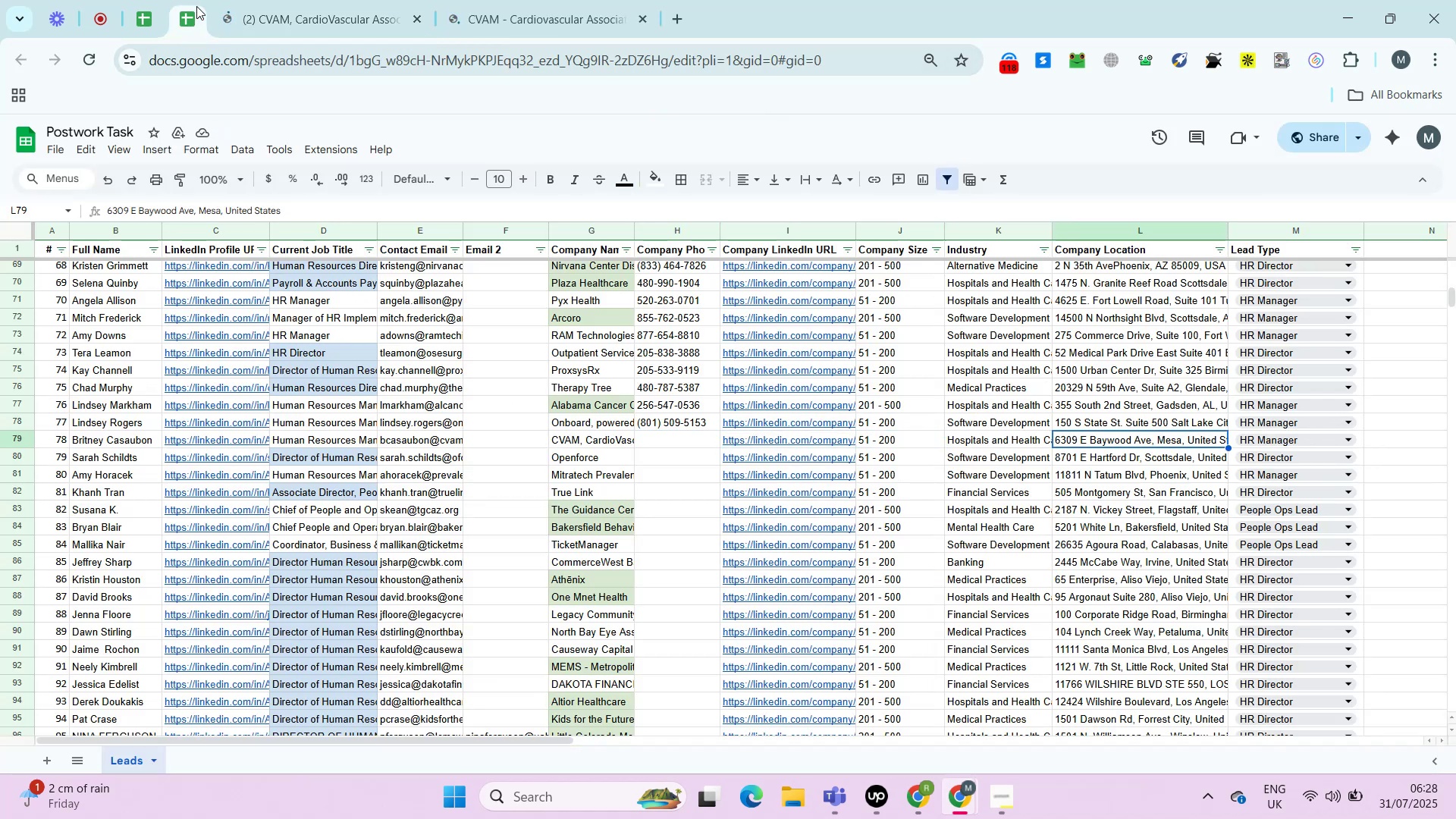 
key(ArrowLeft)
 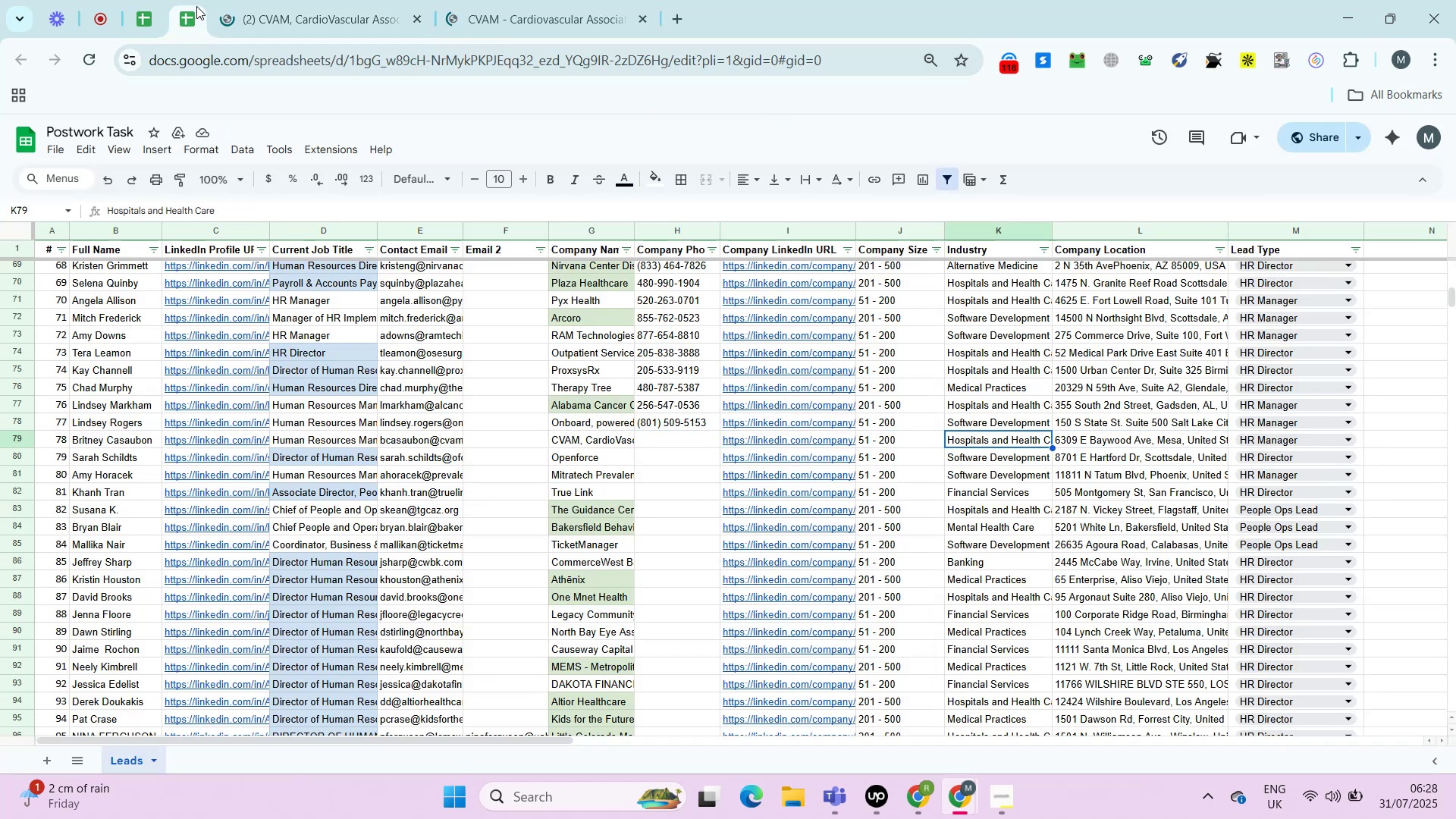 
key(ArrowLeft)
 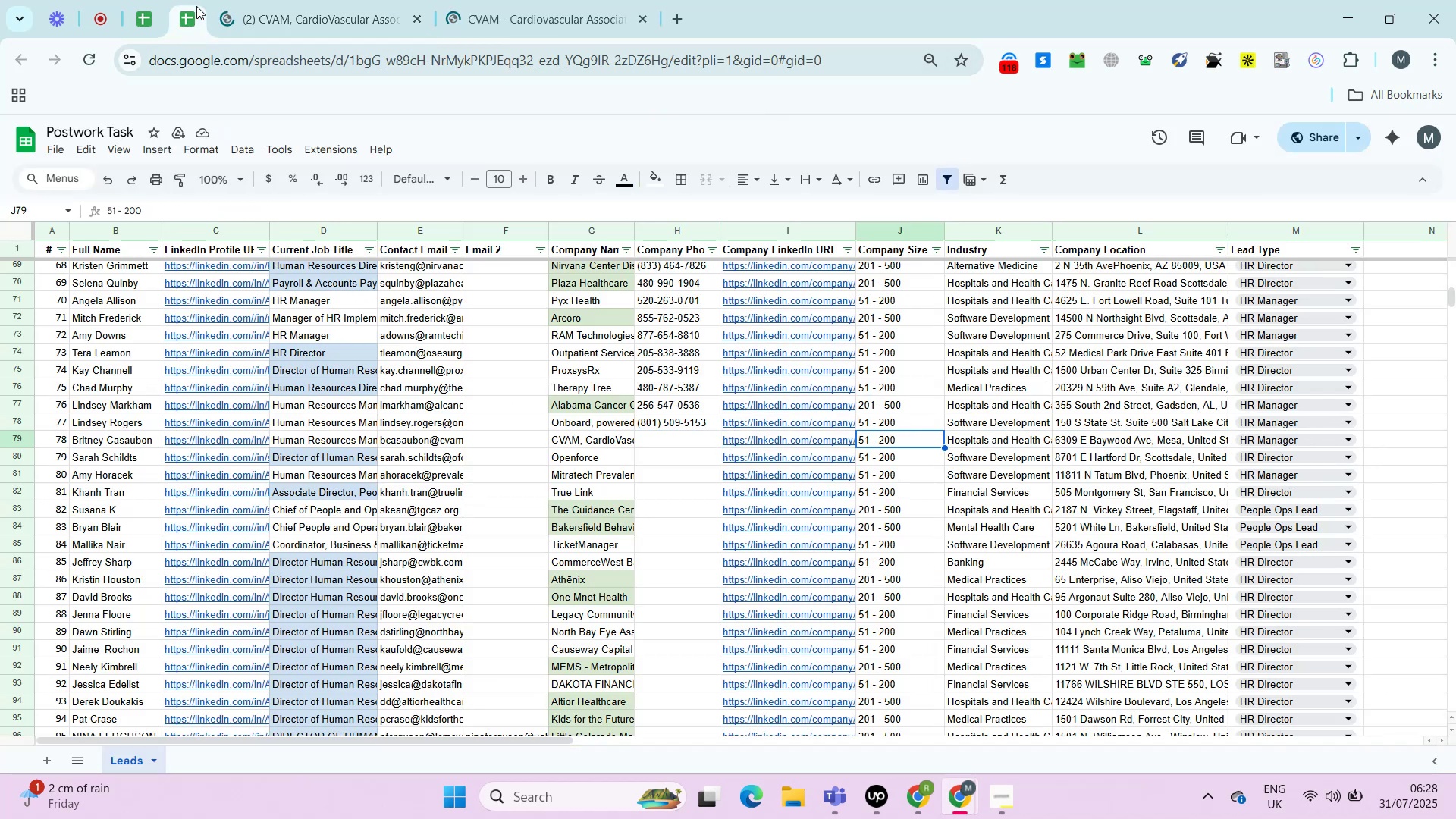 
key(ArrowLeft)
 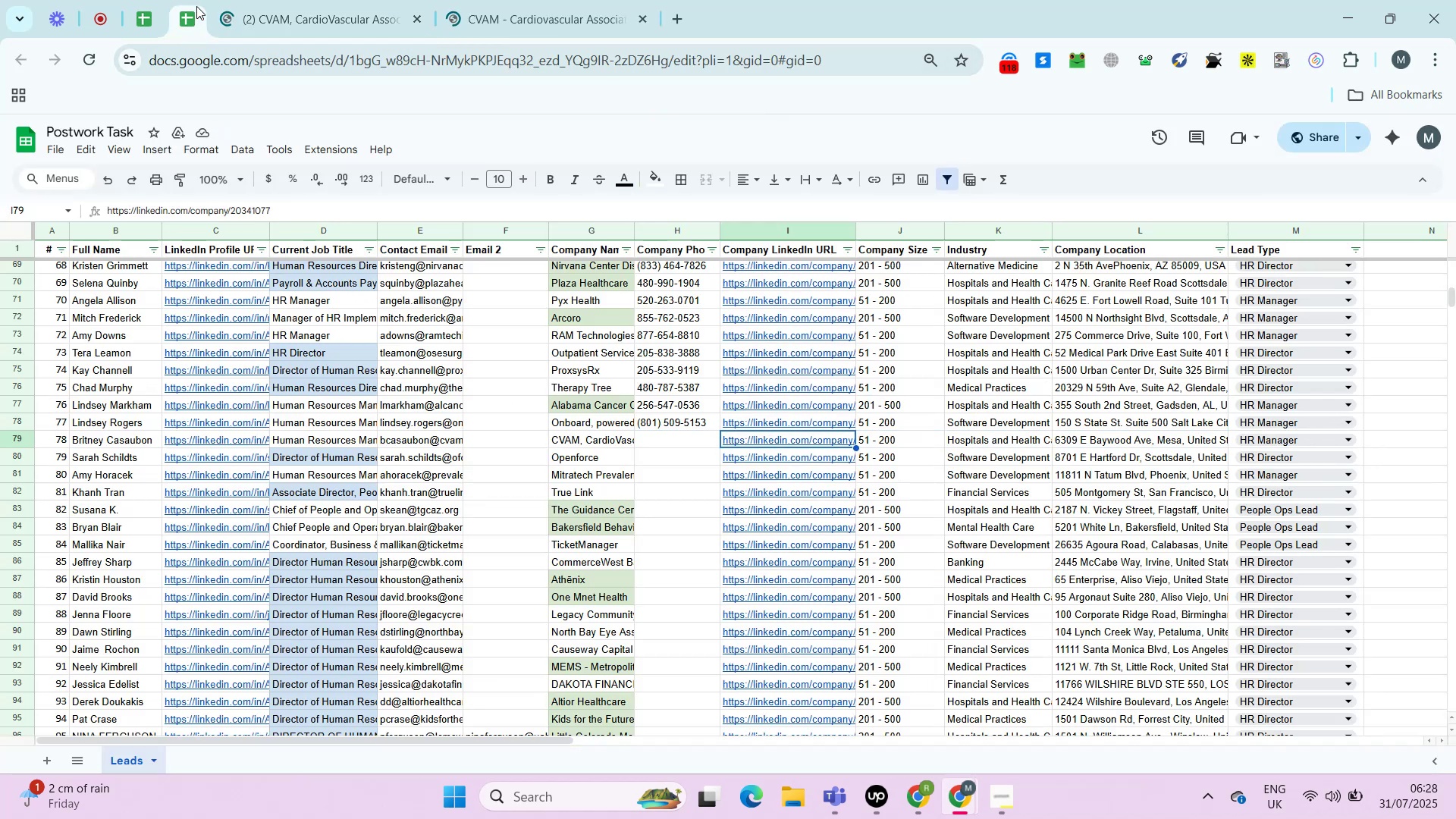 
key(ArrowLeft)
 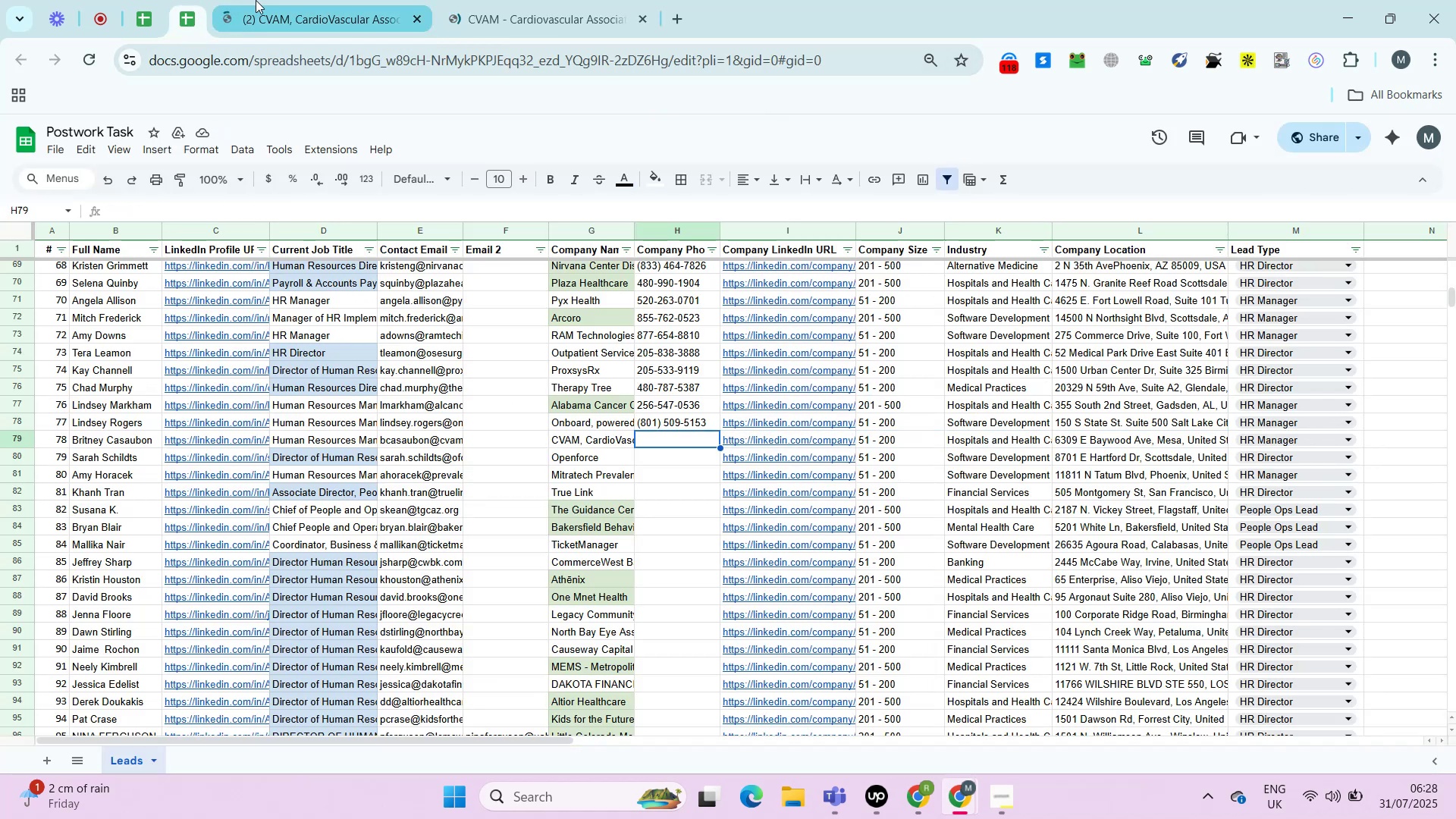 
left_click([256, 0])
 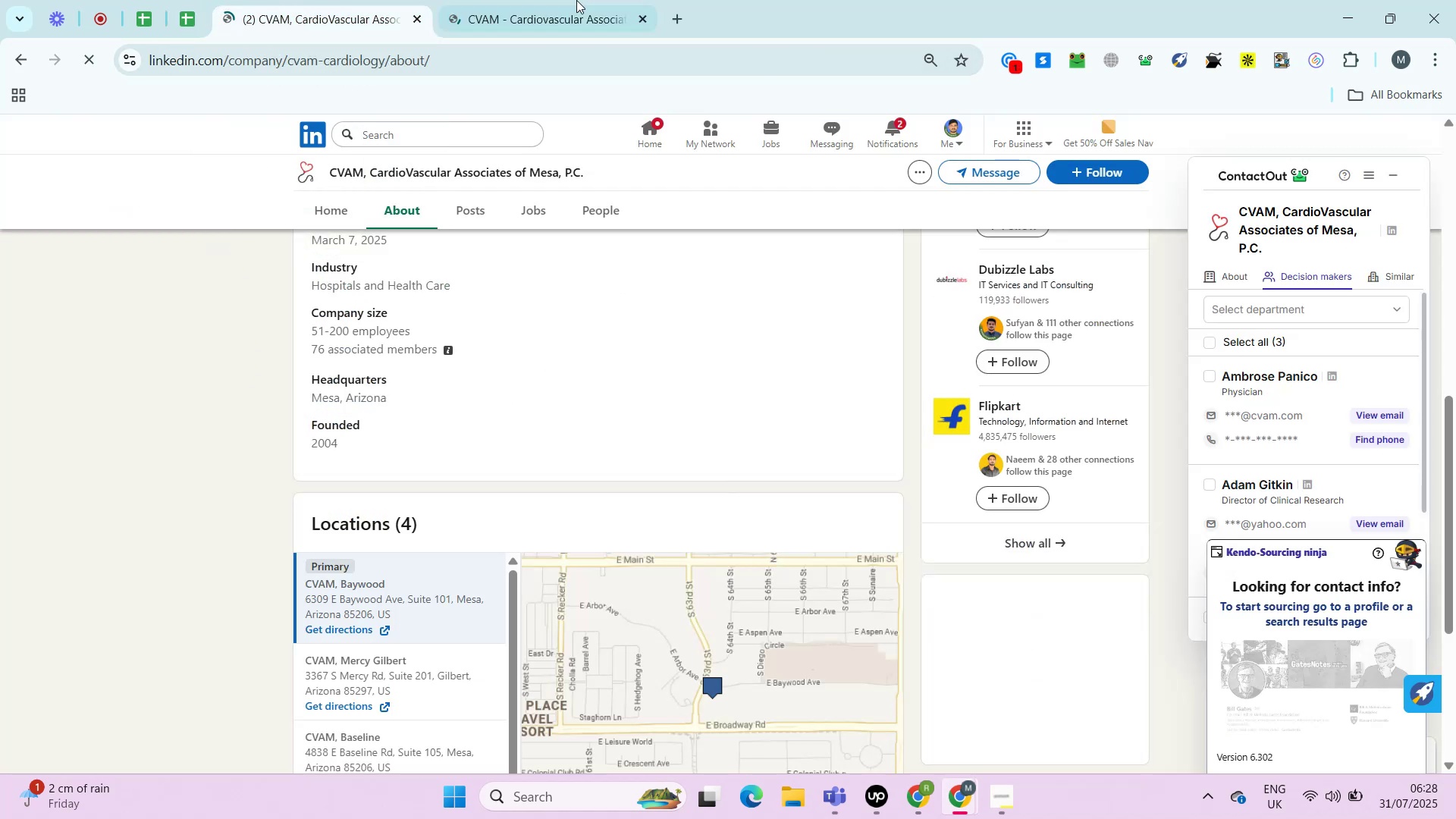 
left_click([577, 5])
 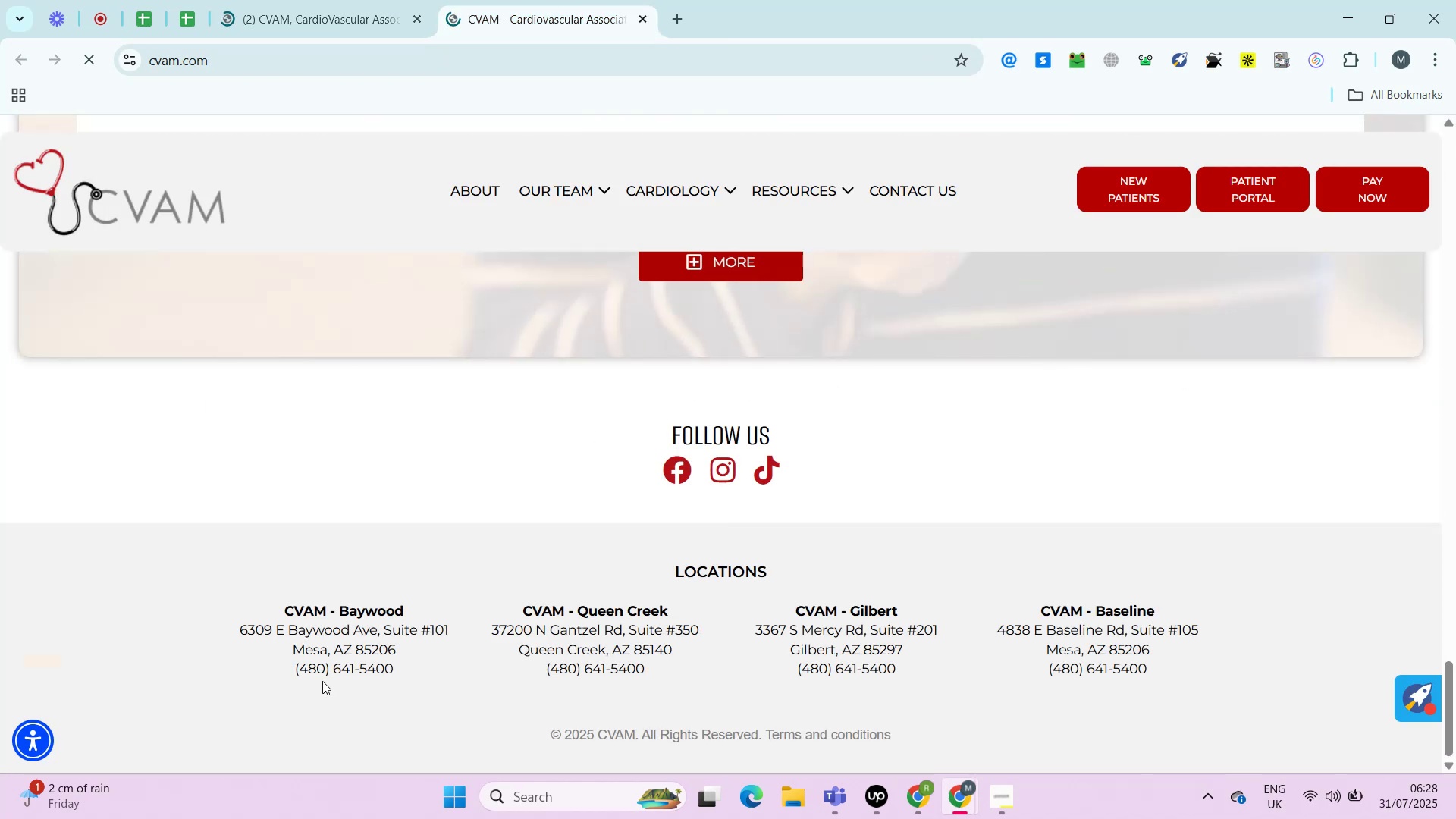 
left_click_drag(start_coordinate=[414, 668], to_coordinate=[287, 672])
 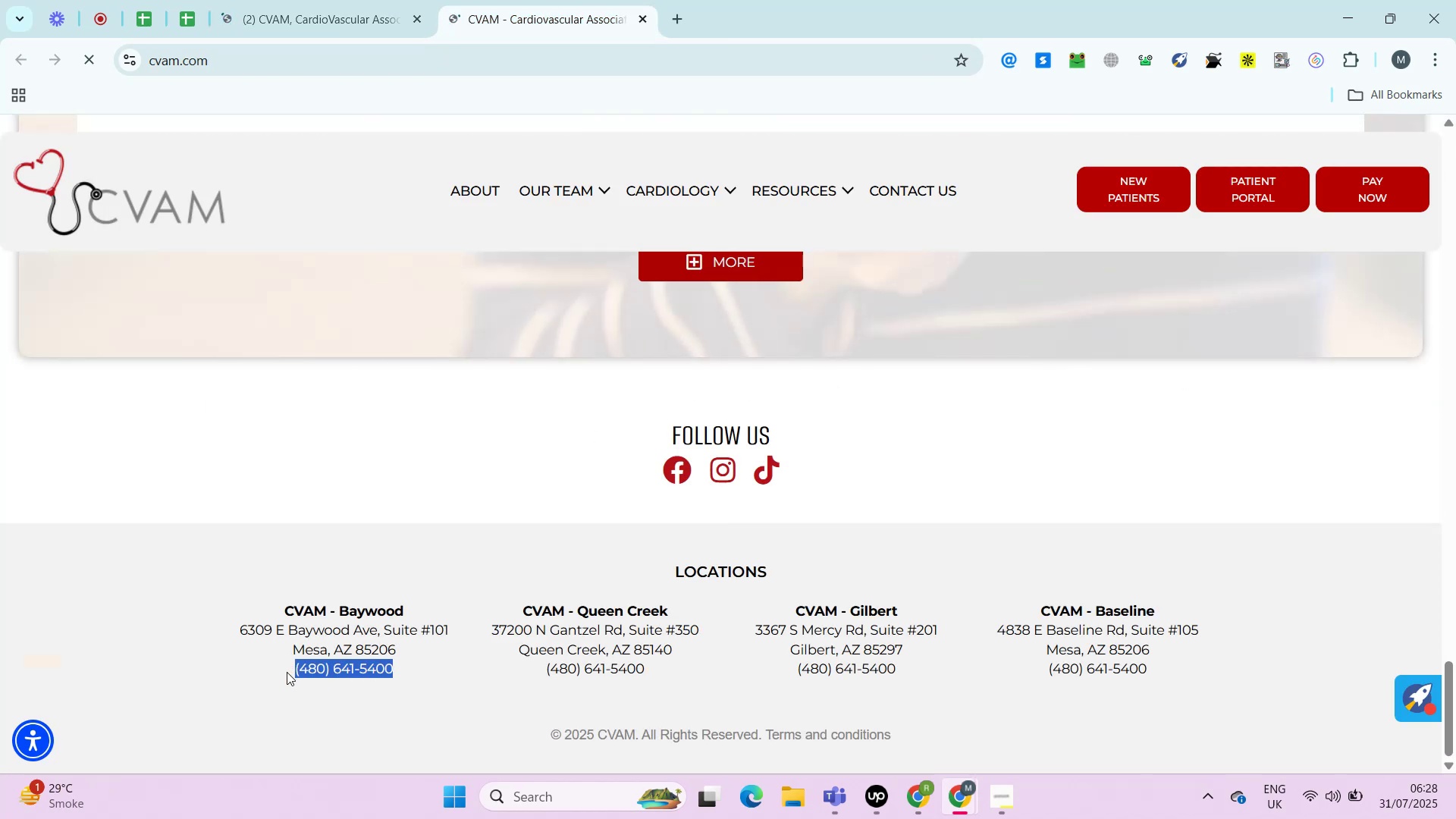 
key(Control+C)
 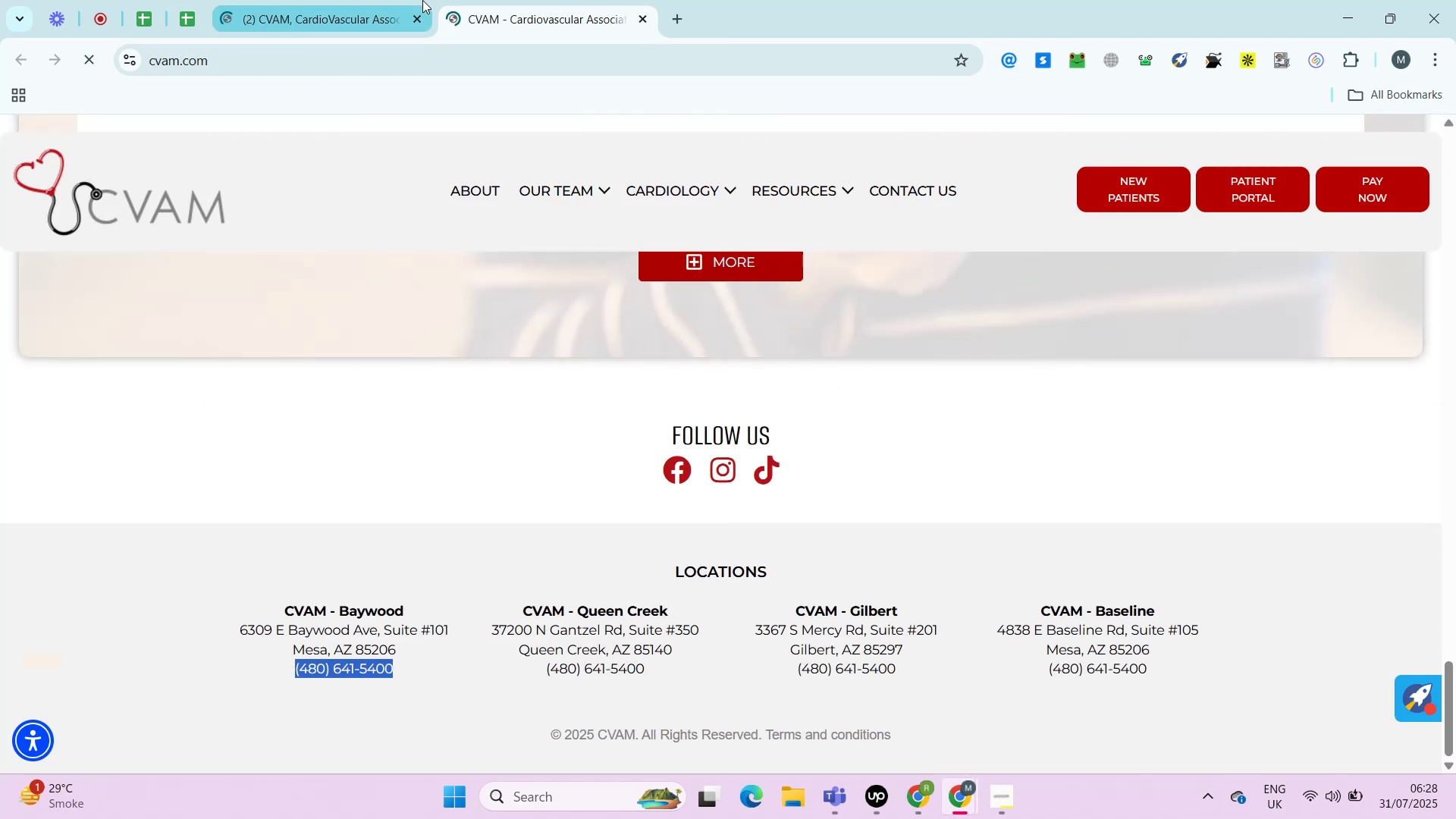 
left_click([422, 0])
 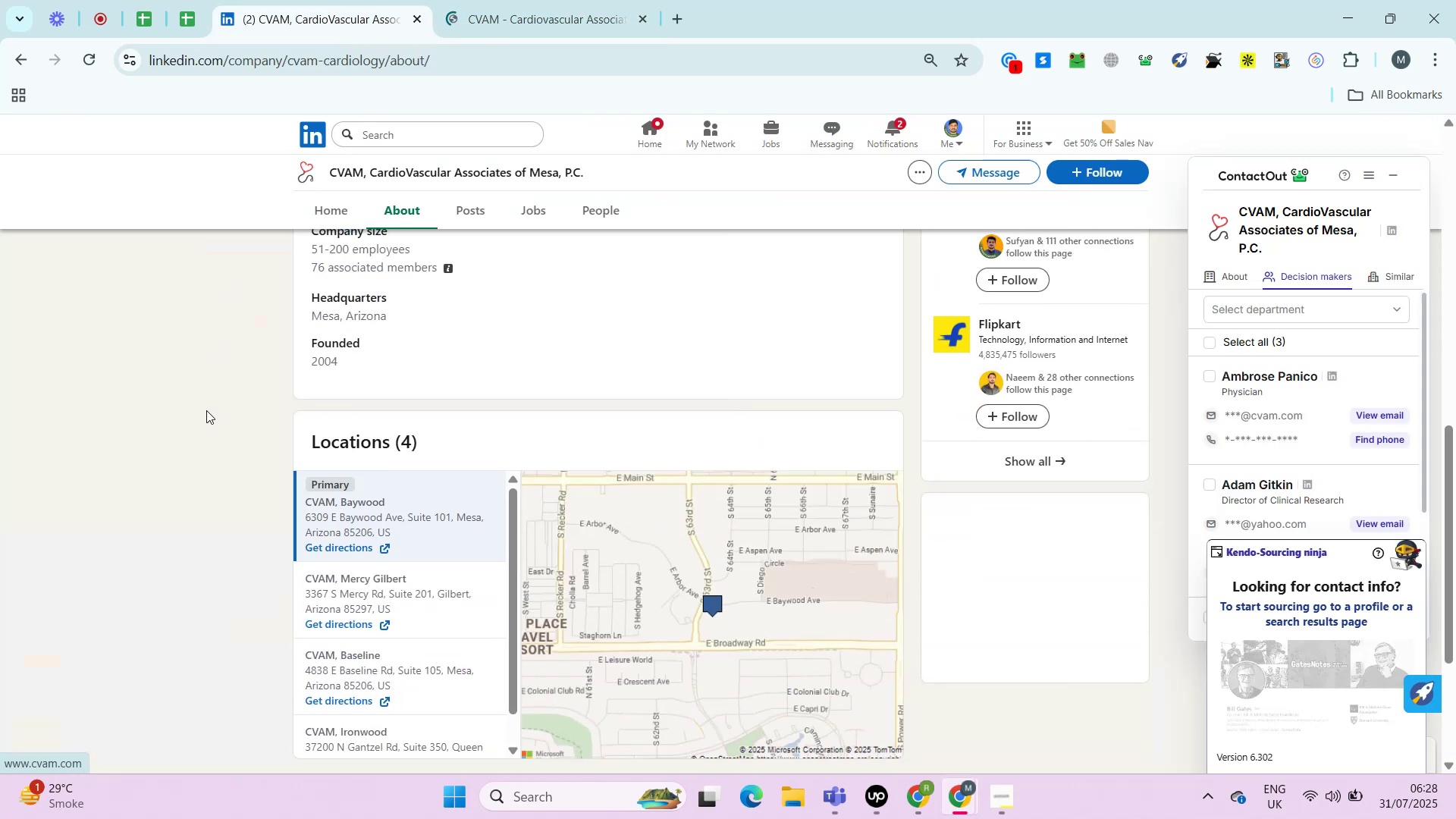 
key(Control+F)
 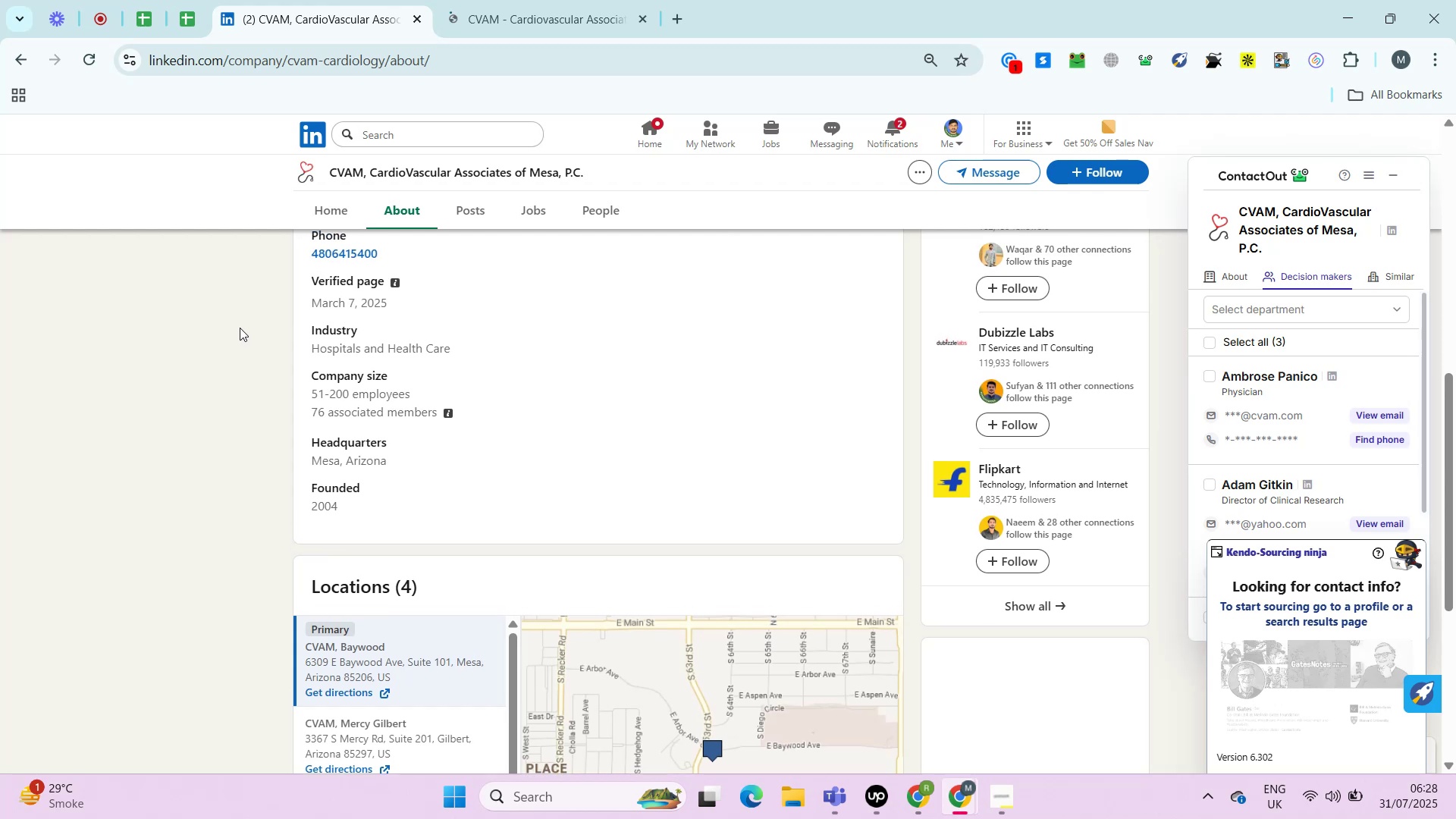 
key(Control+V)
 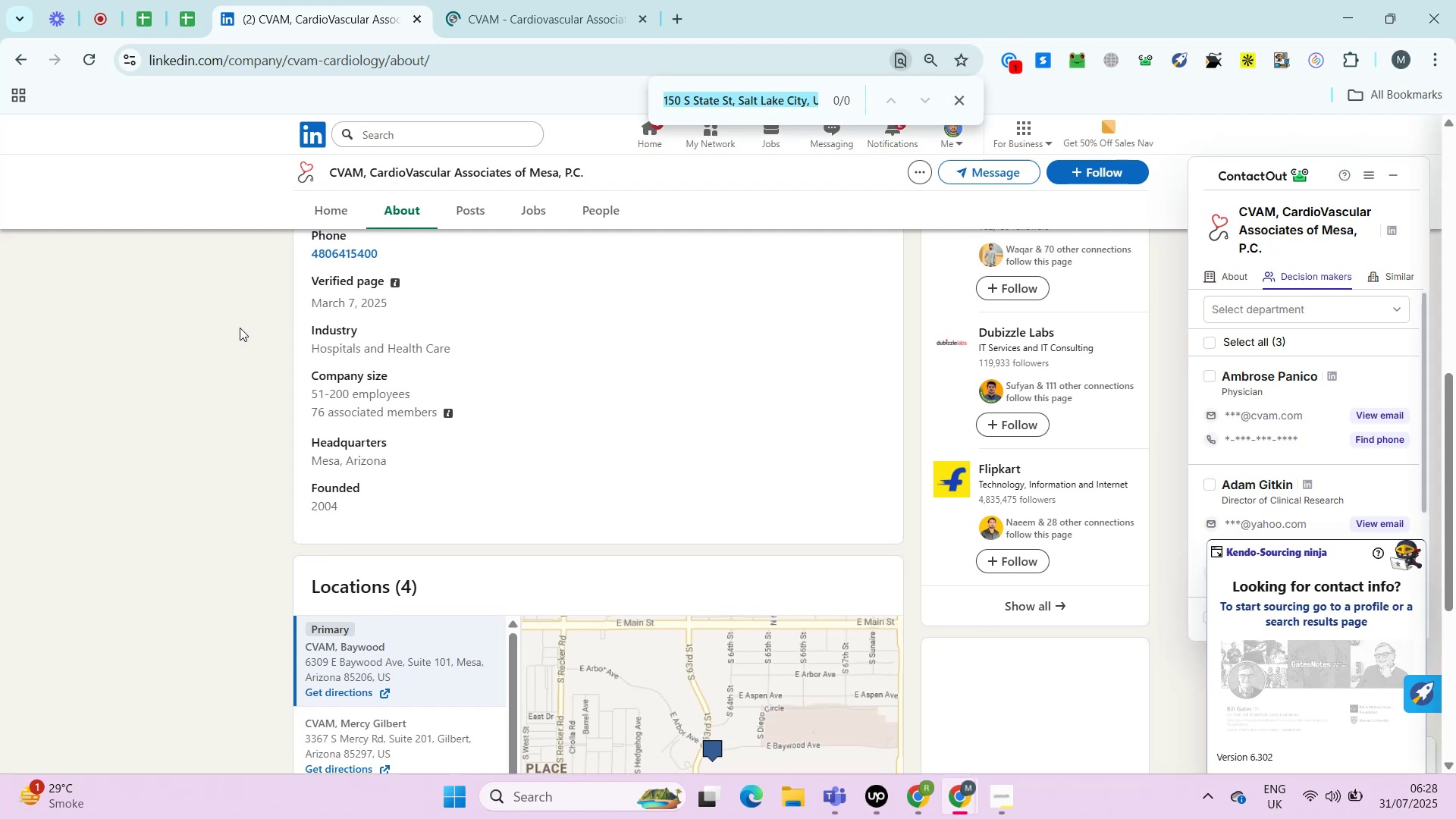 
key(Control+F)
 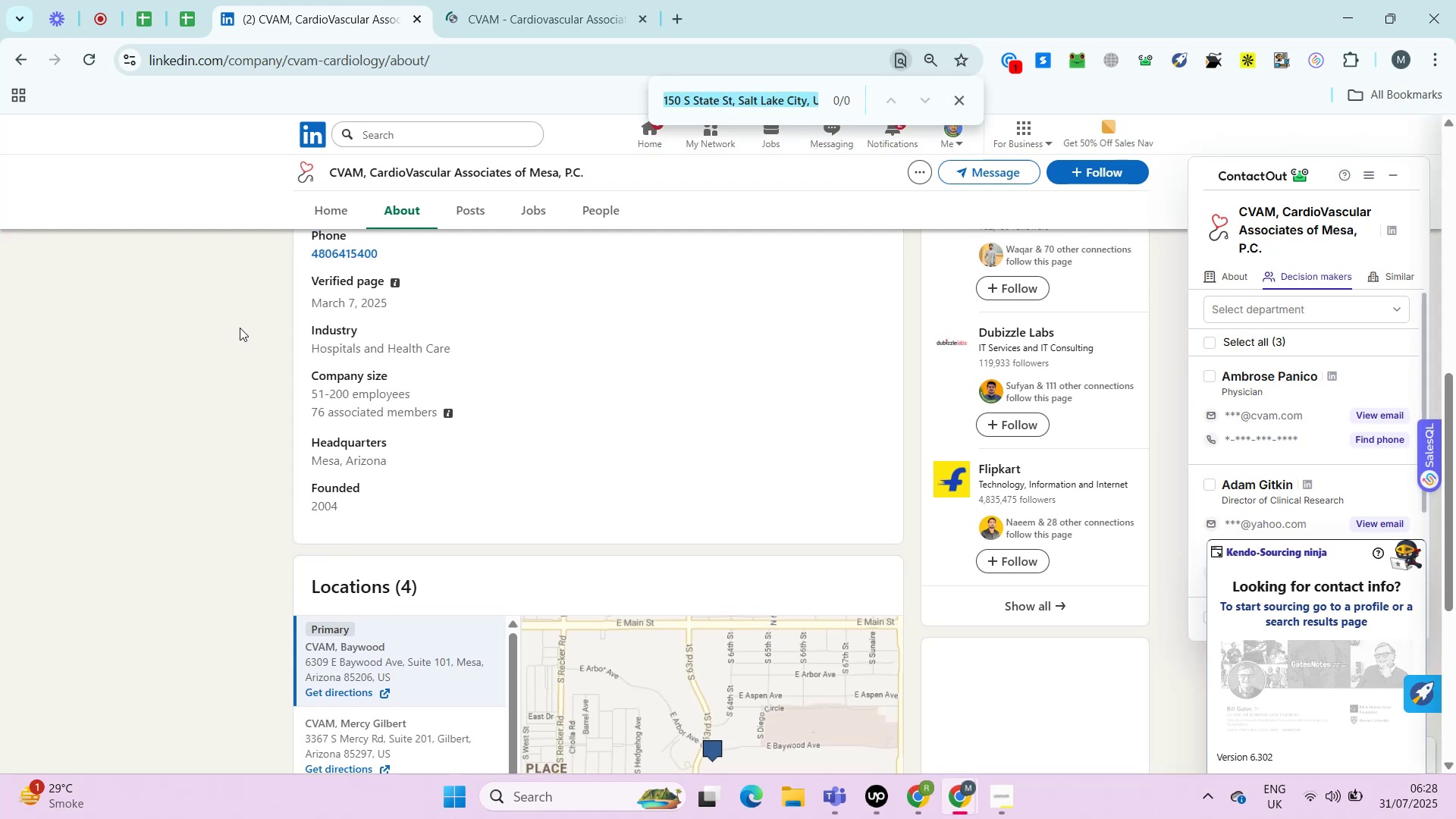 
hold_key(key=V, duration=0.34)
 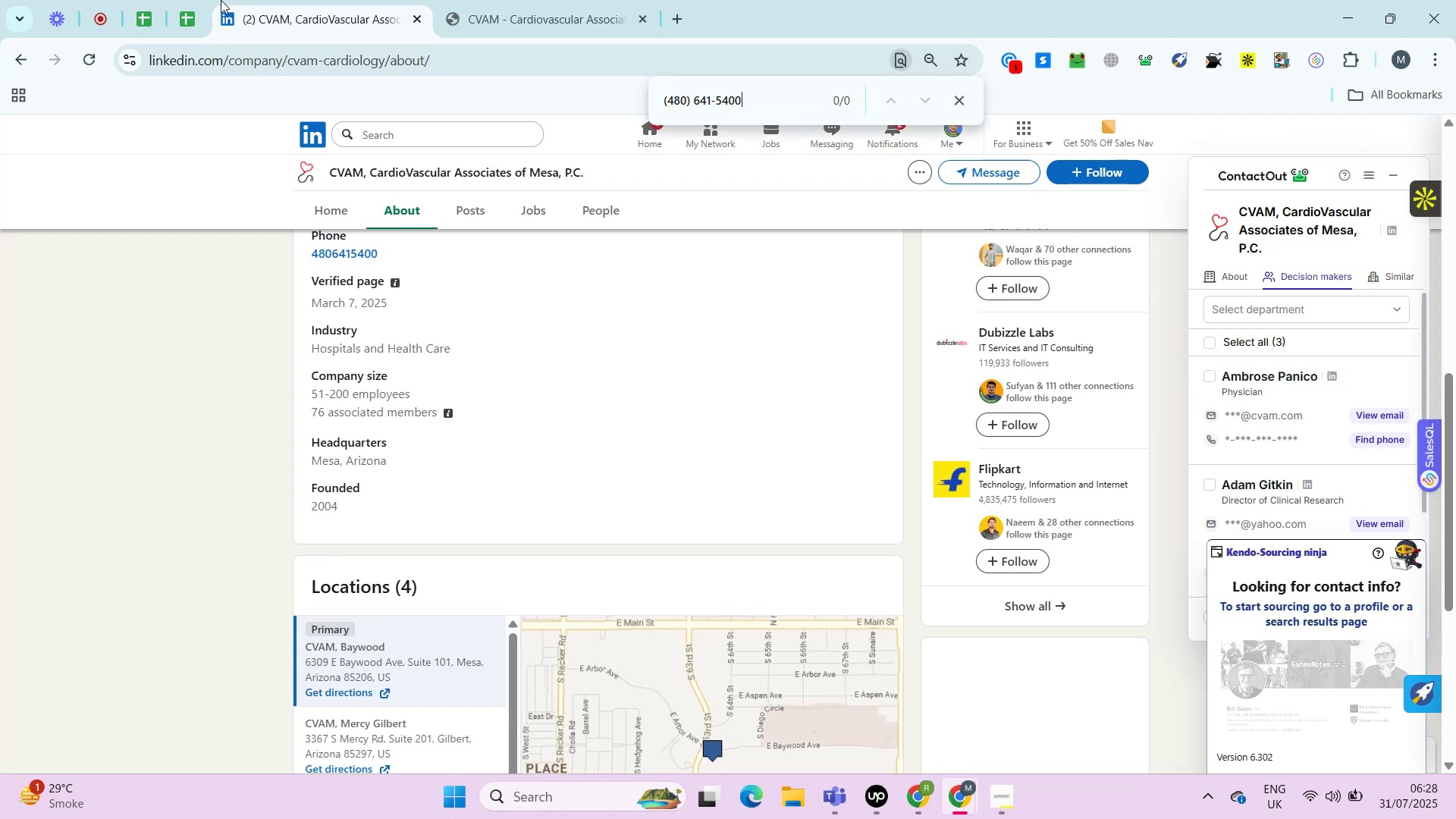 
left_click([162, 31])
 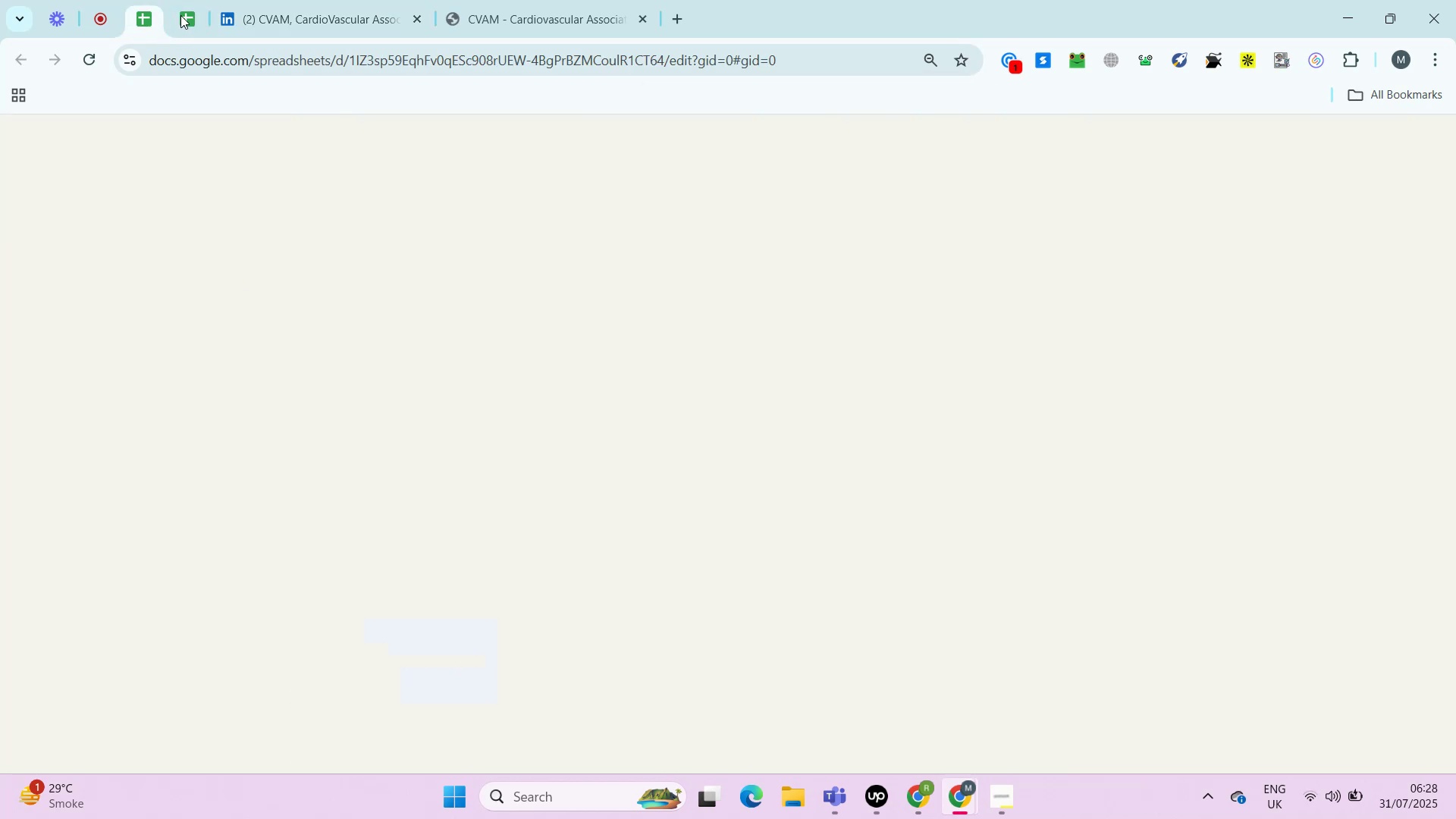 
left_click([180, 15])
 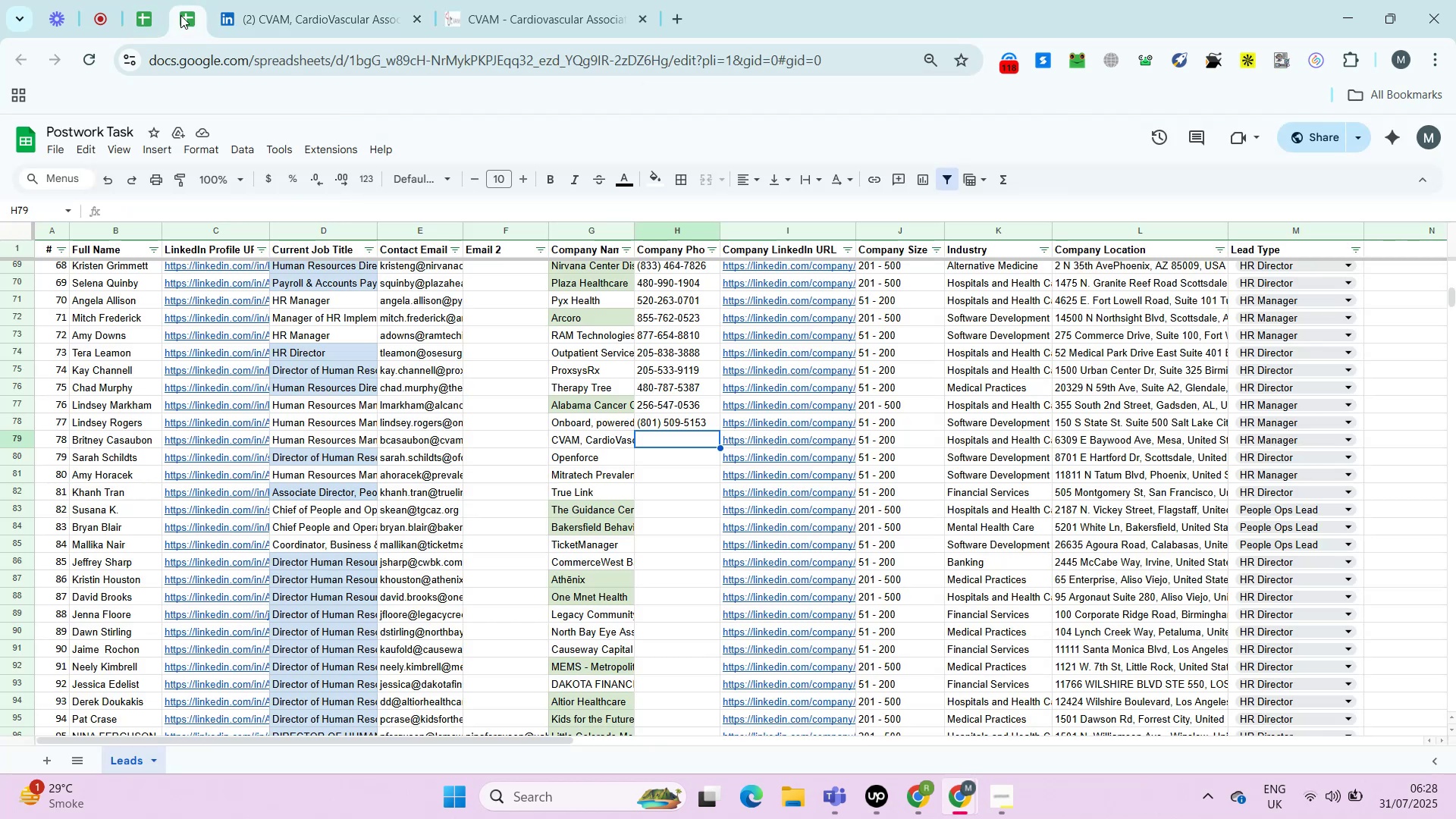 
key(Control+ControlLeft)
 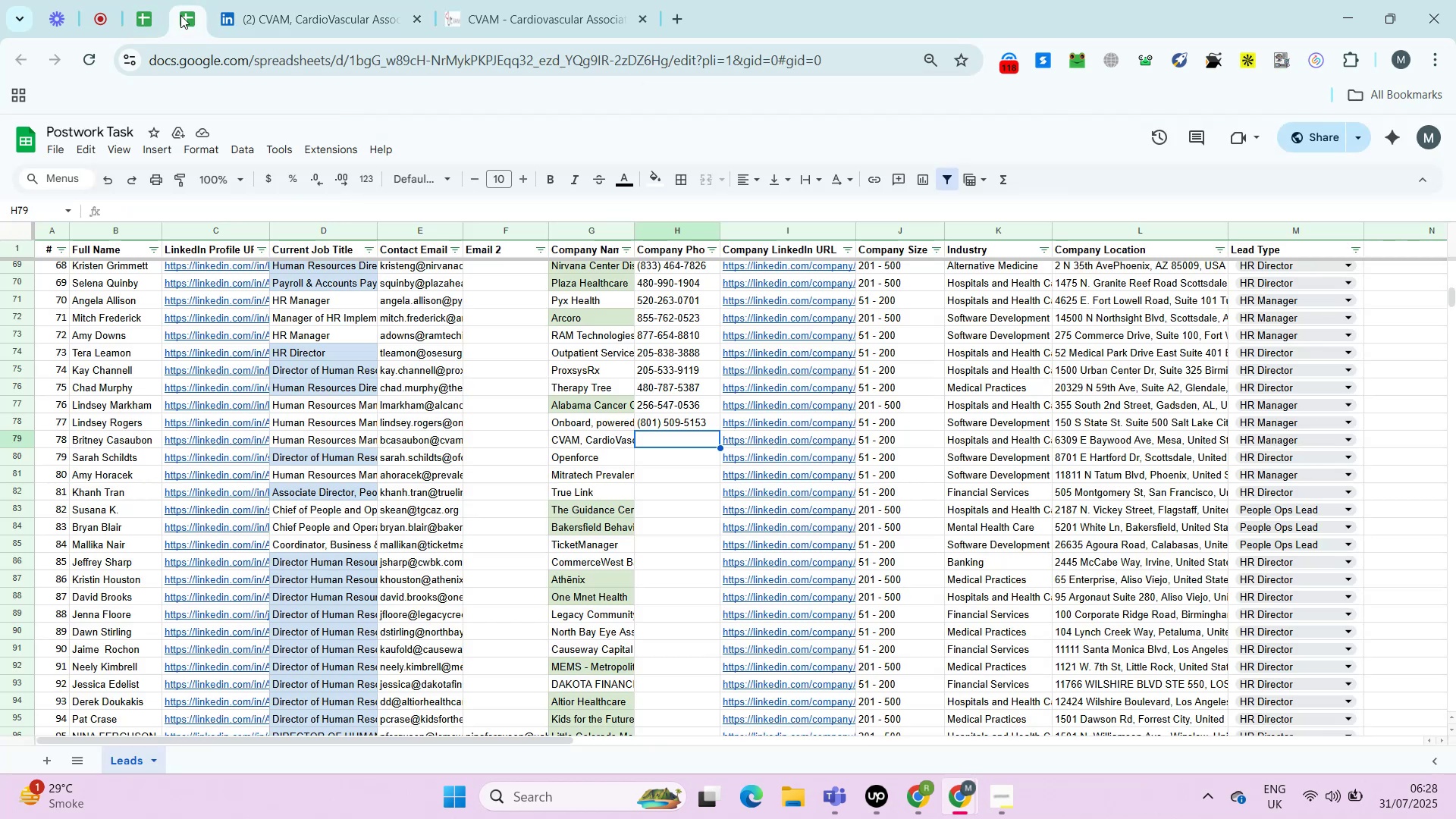 
key(Control+Shift+ShiftLeft)
 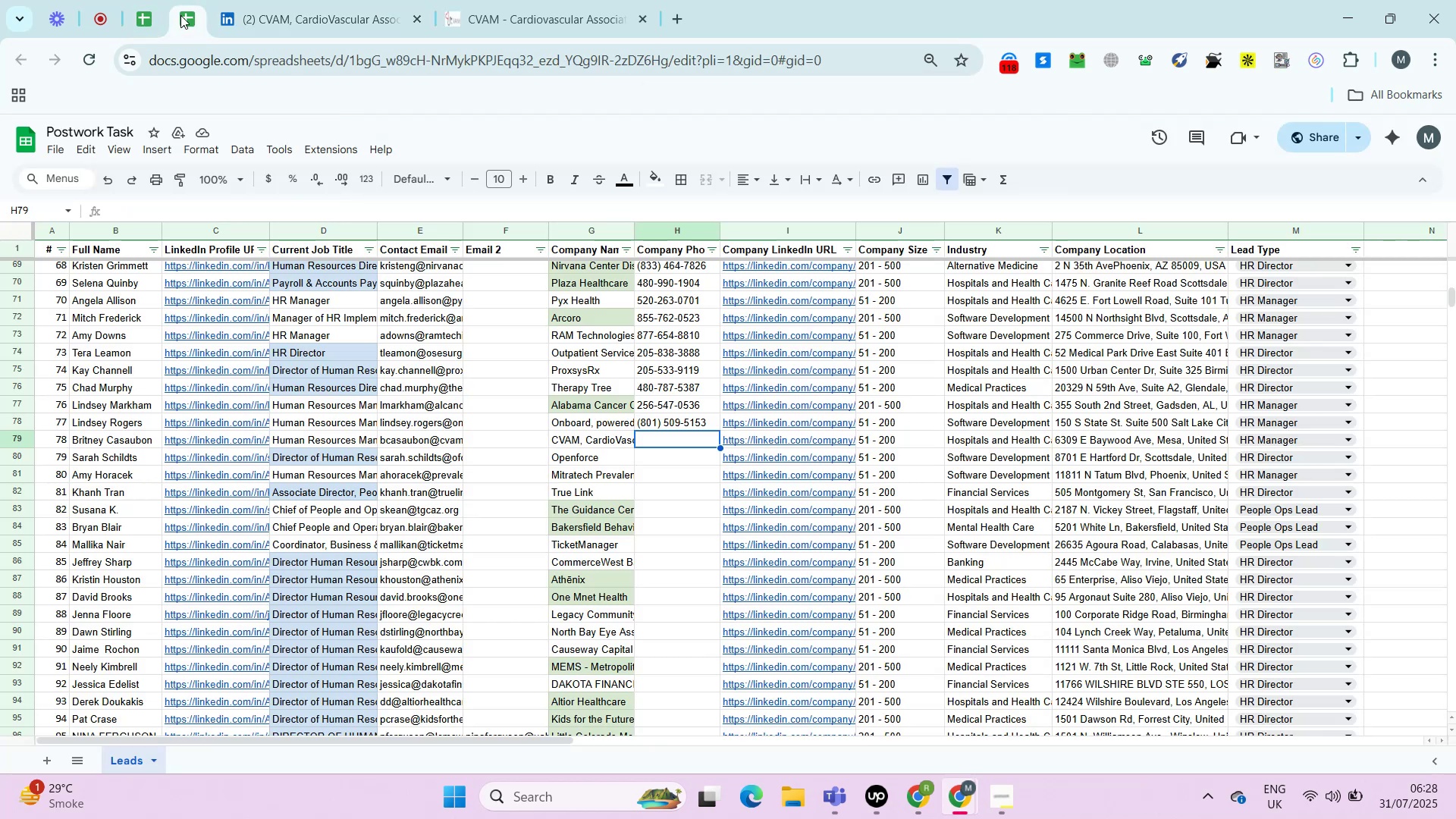 
key(Control+Shift+V)
 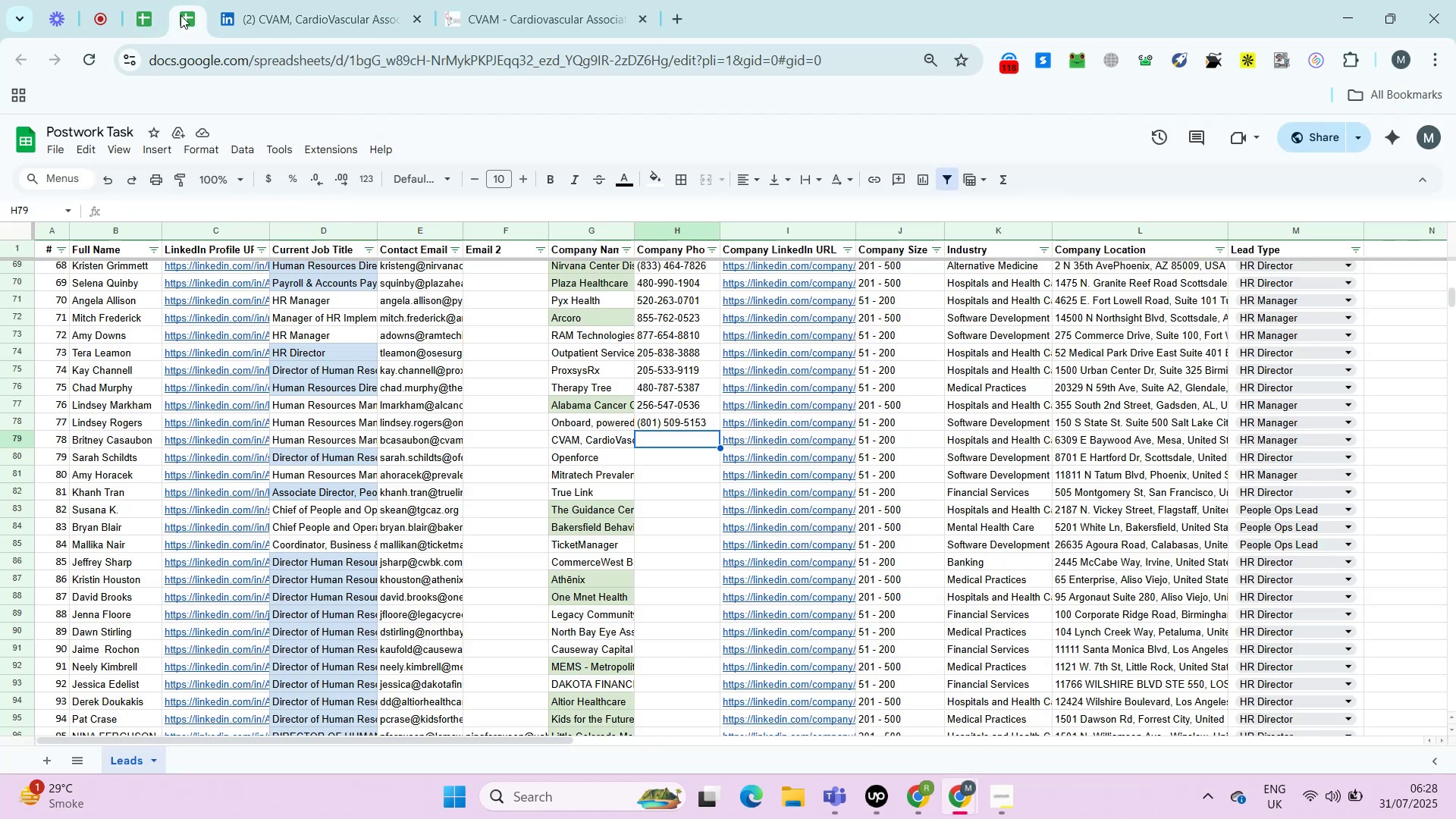 
key(ArrowRight)
 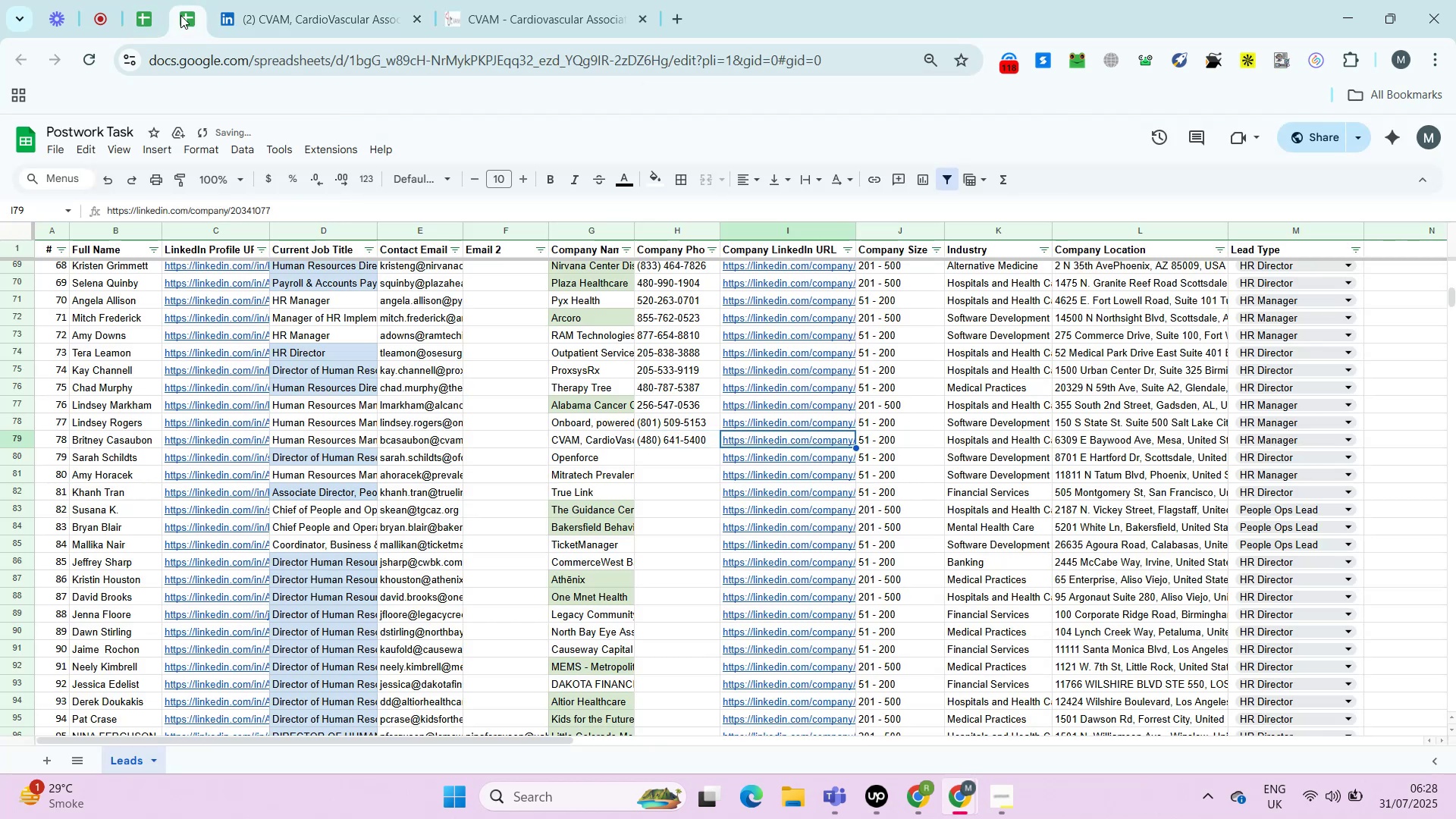 
key(ArrowRight)
 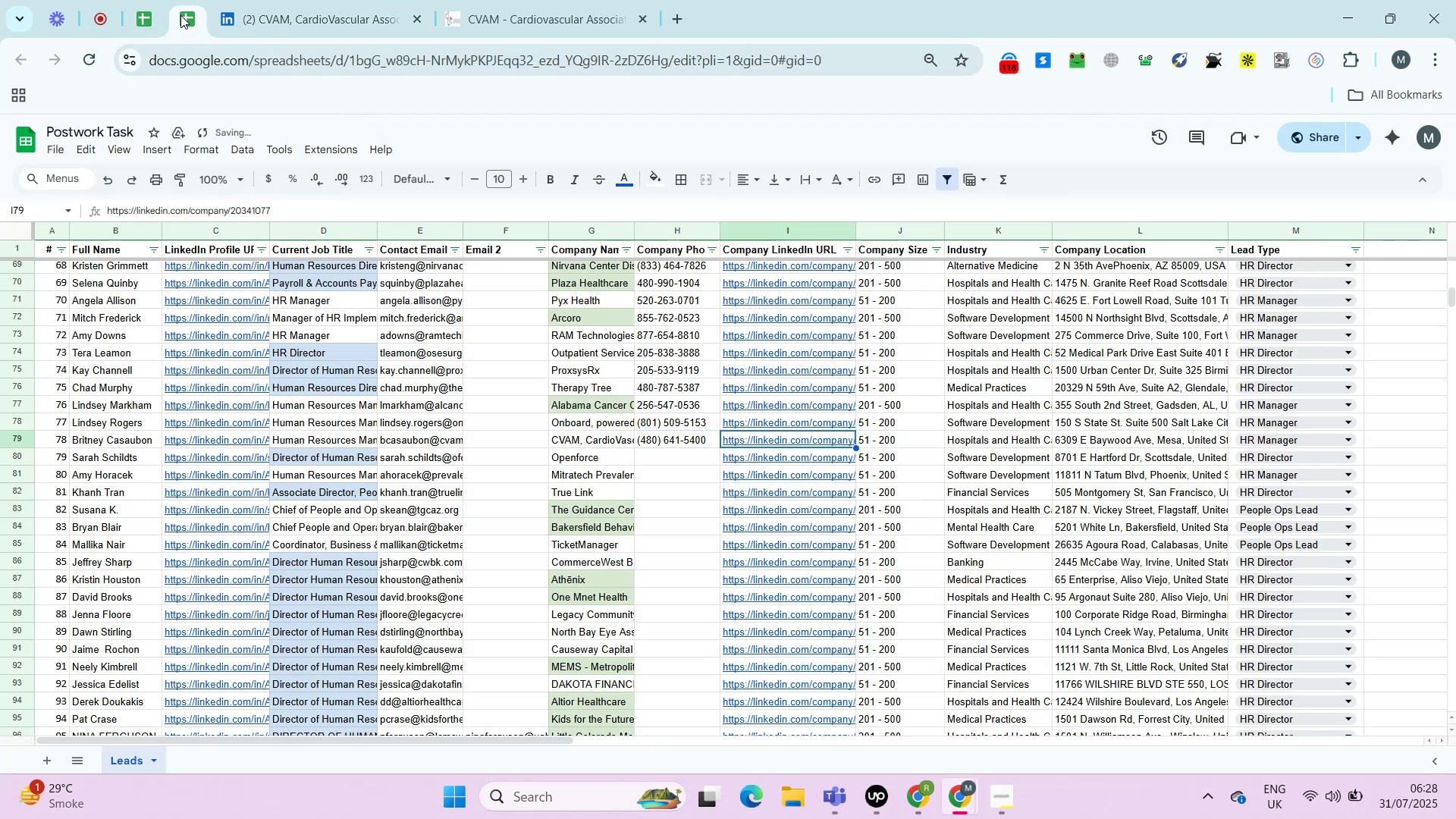 
key(ArrowRight)
 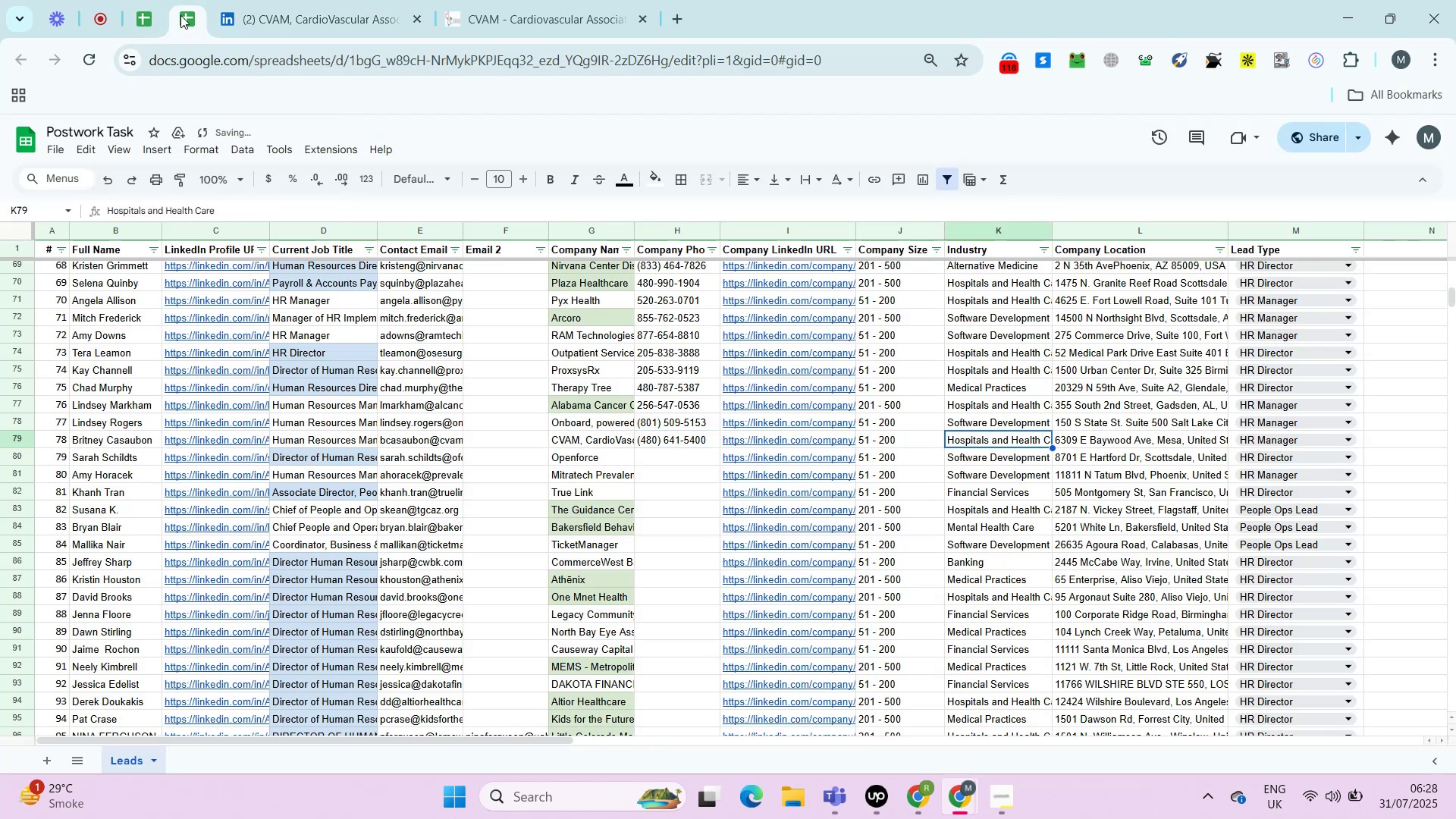 
key(ArrowRight)
 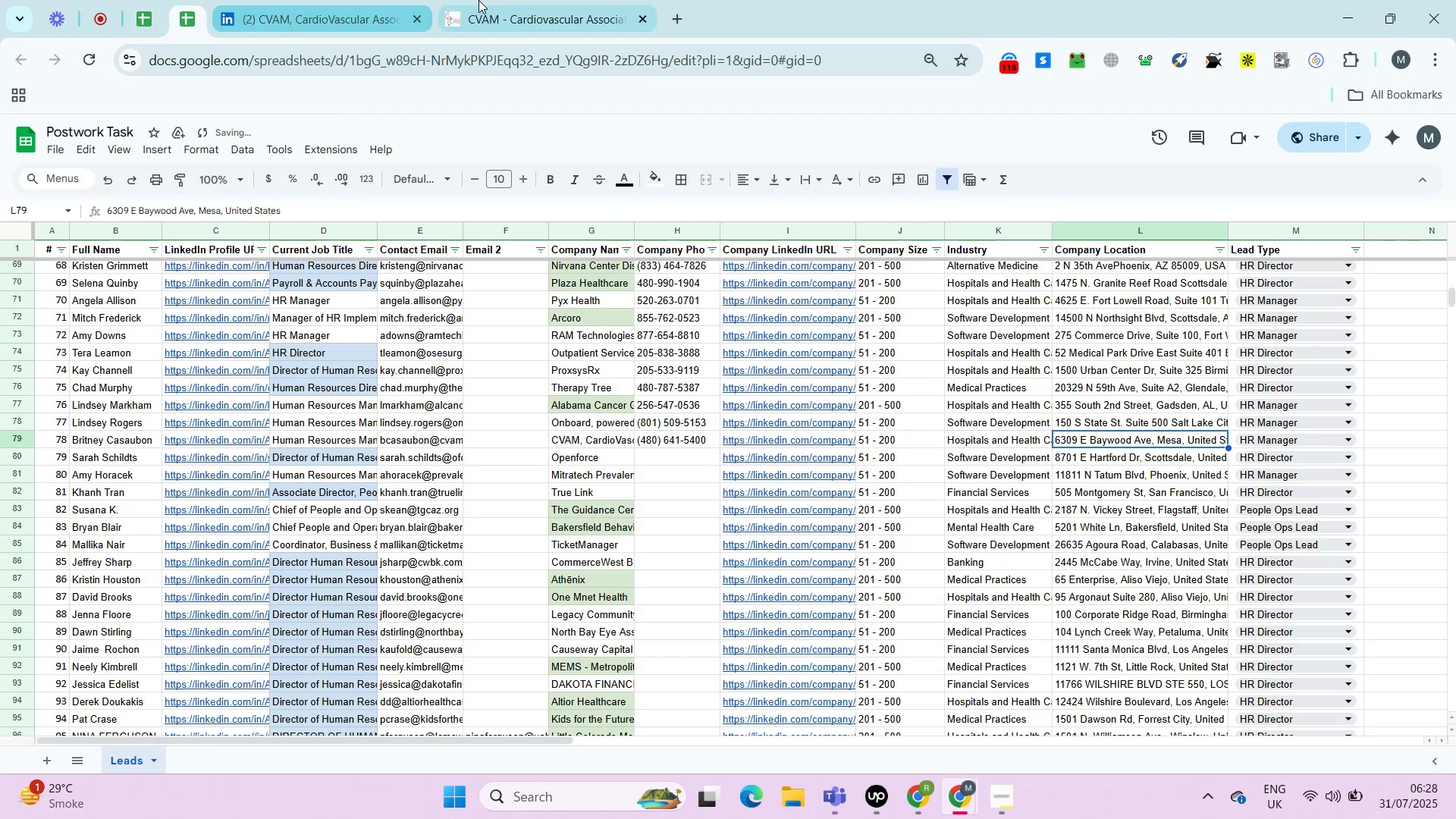 
left_click([479, 0])
 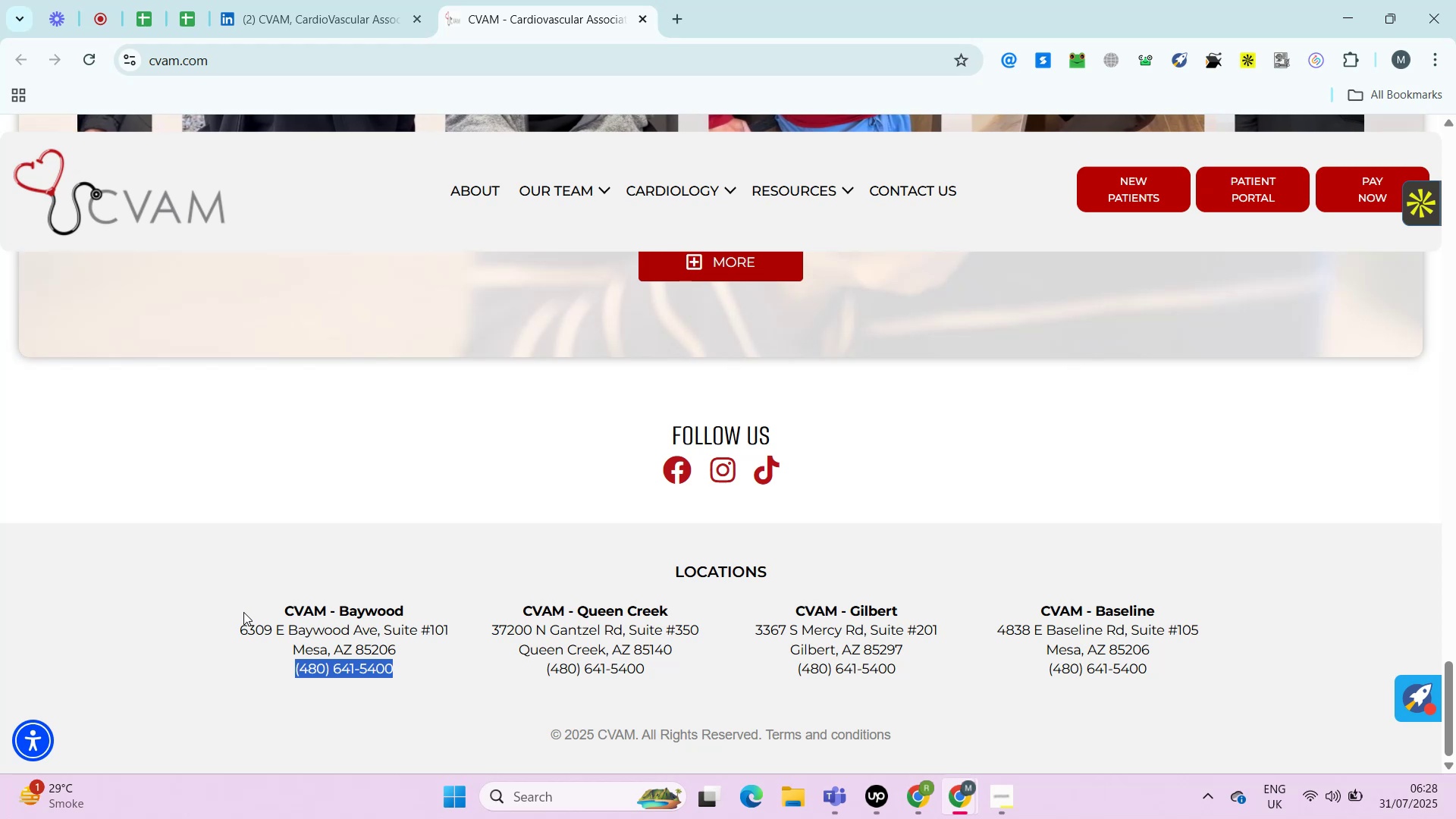 
left_click_drag(start_coordinate=[234, 619], to_coordinate=[403, 653])
 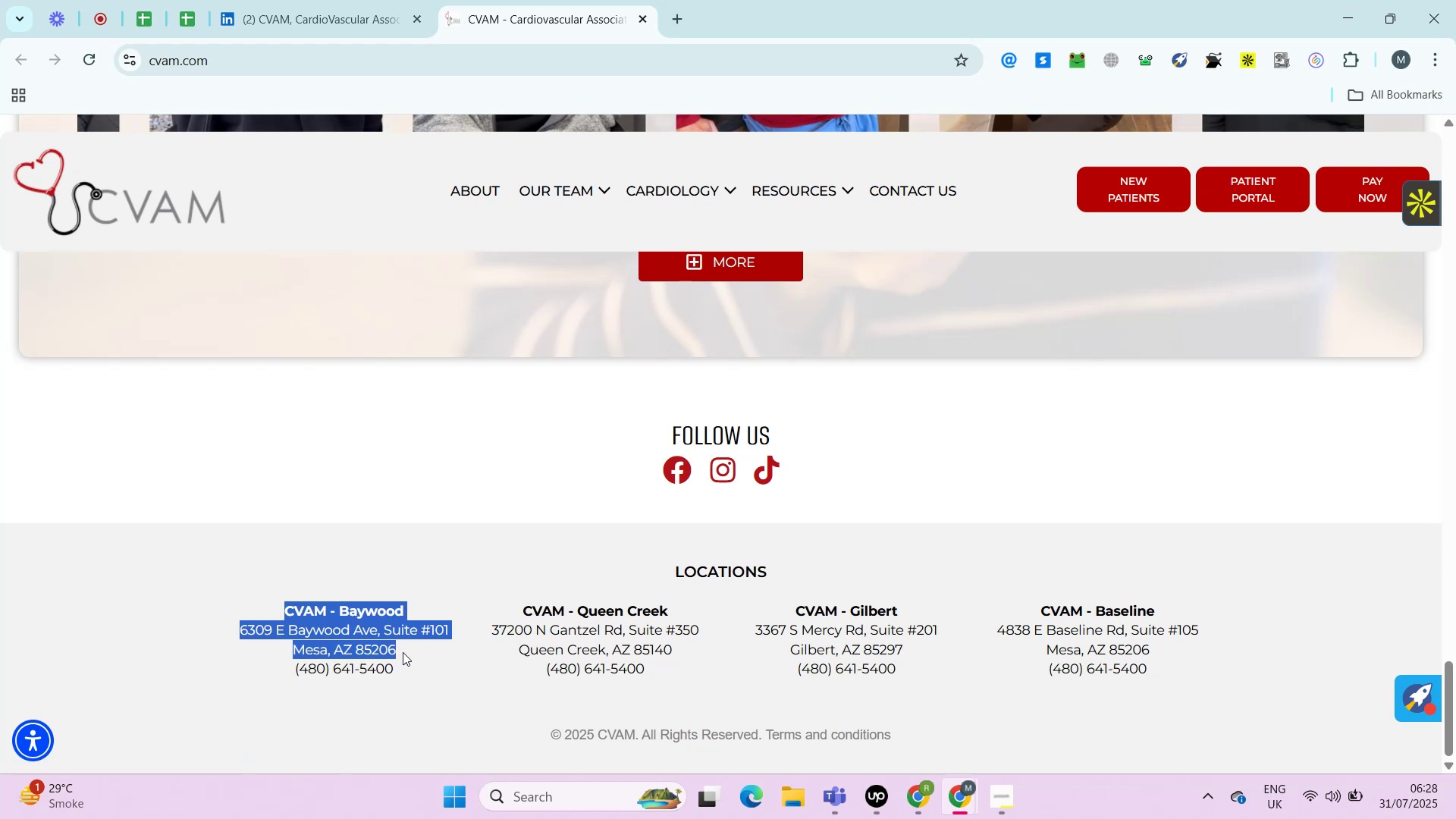 
left_click([403, 652])
 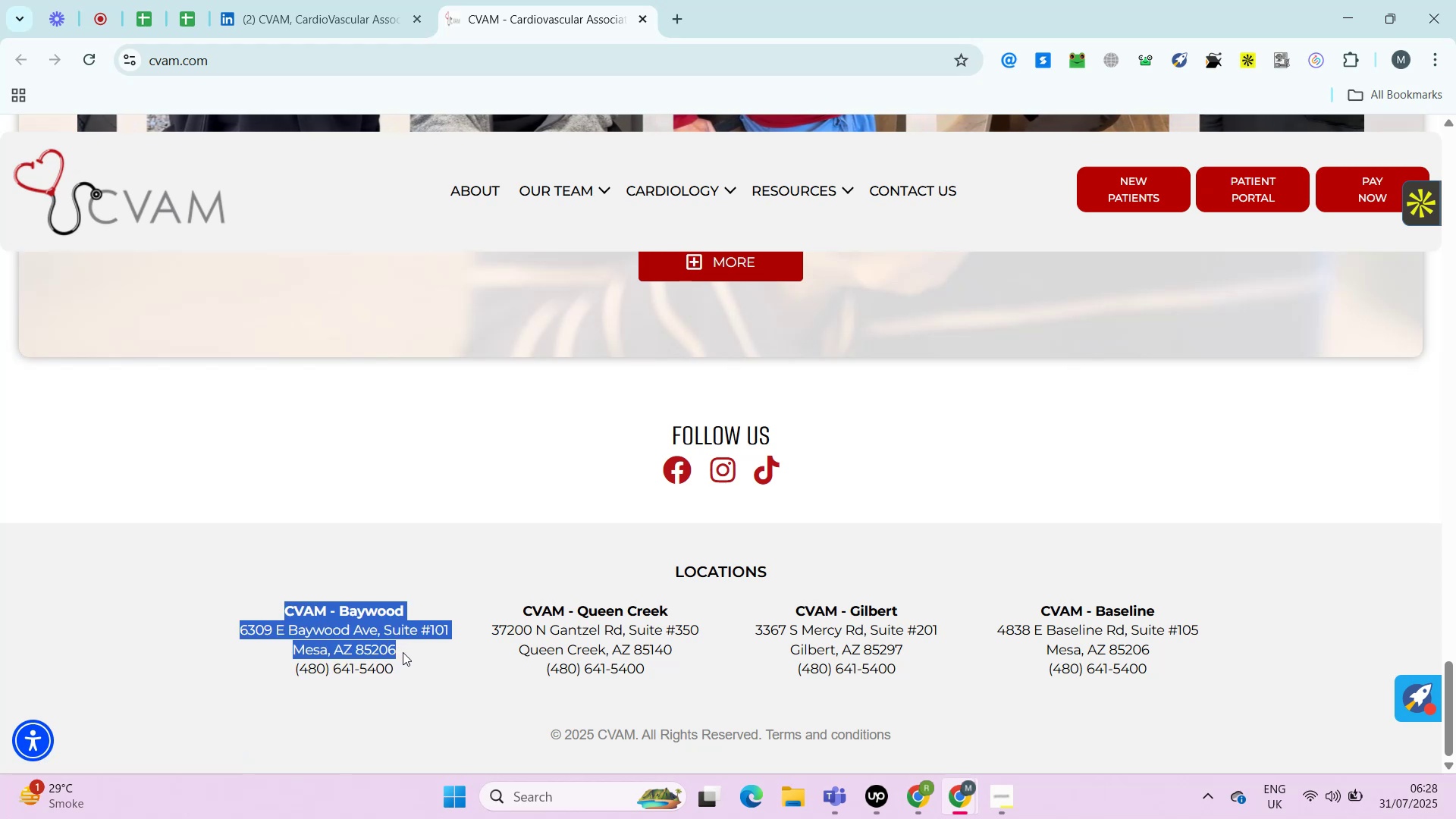 
left_click_drag(start_coordinate=[403, 652], to_coordinate=[331, 632])
 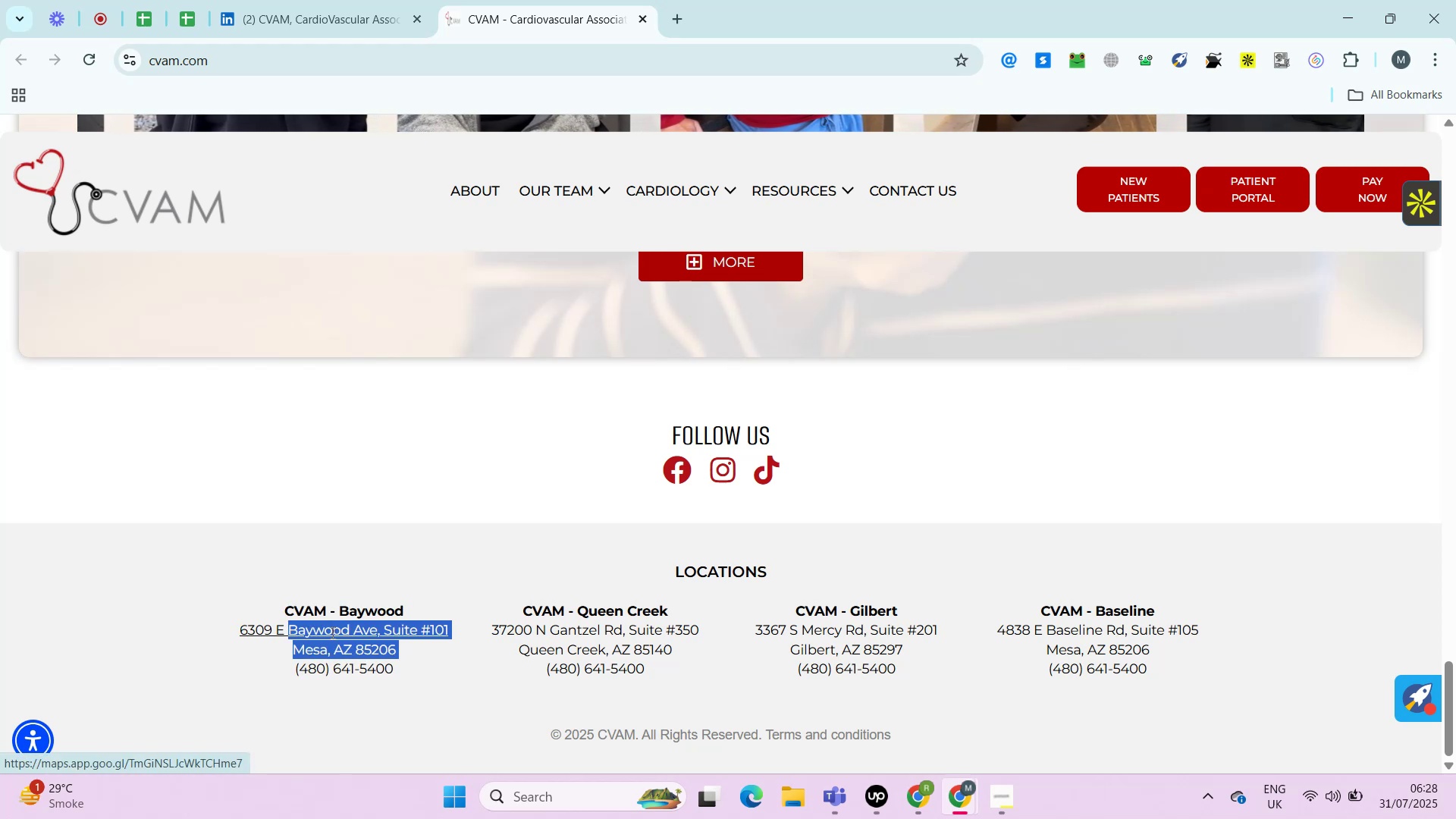 
key(Control+Shift+ArrowLeft)
 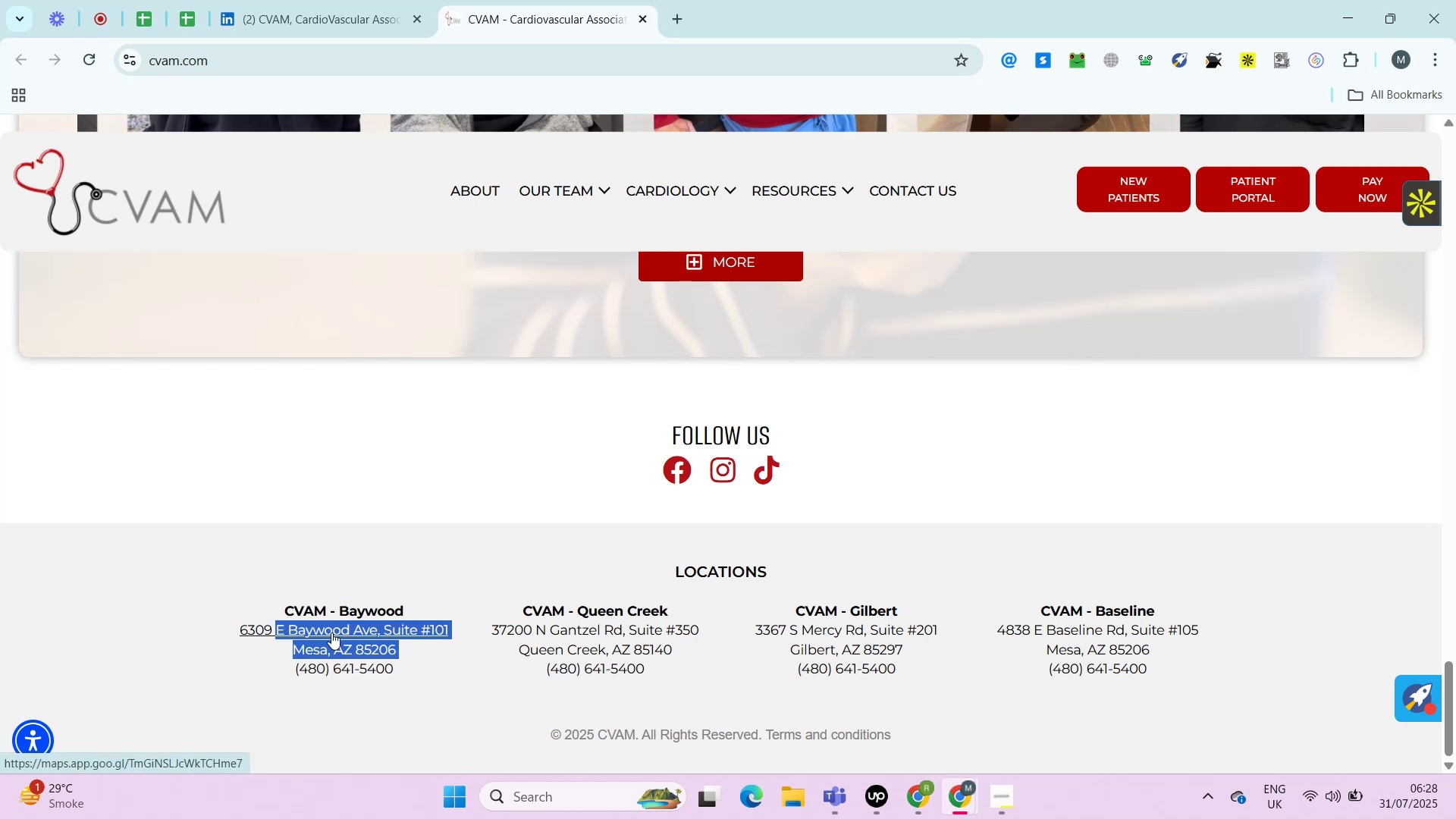 
key(Control+Shift+ArrowLeft)
 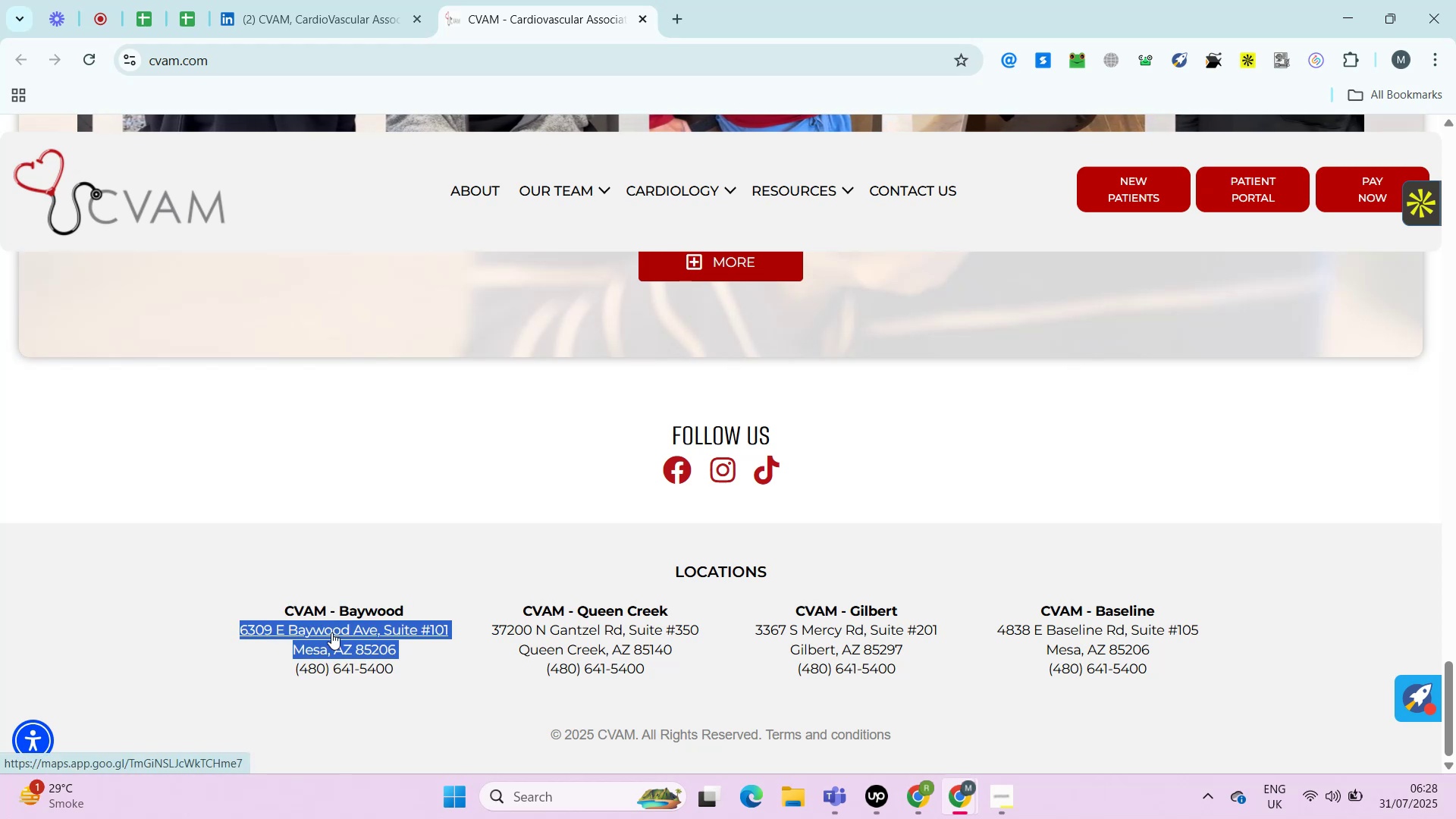 
key(Control+C)
 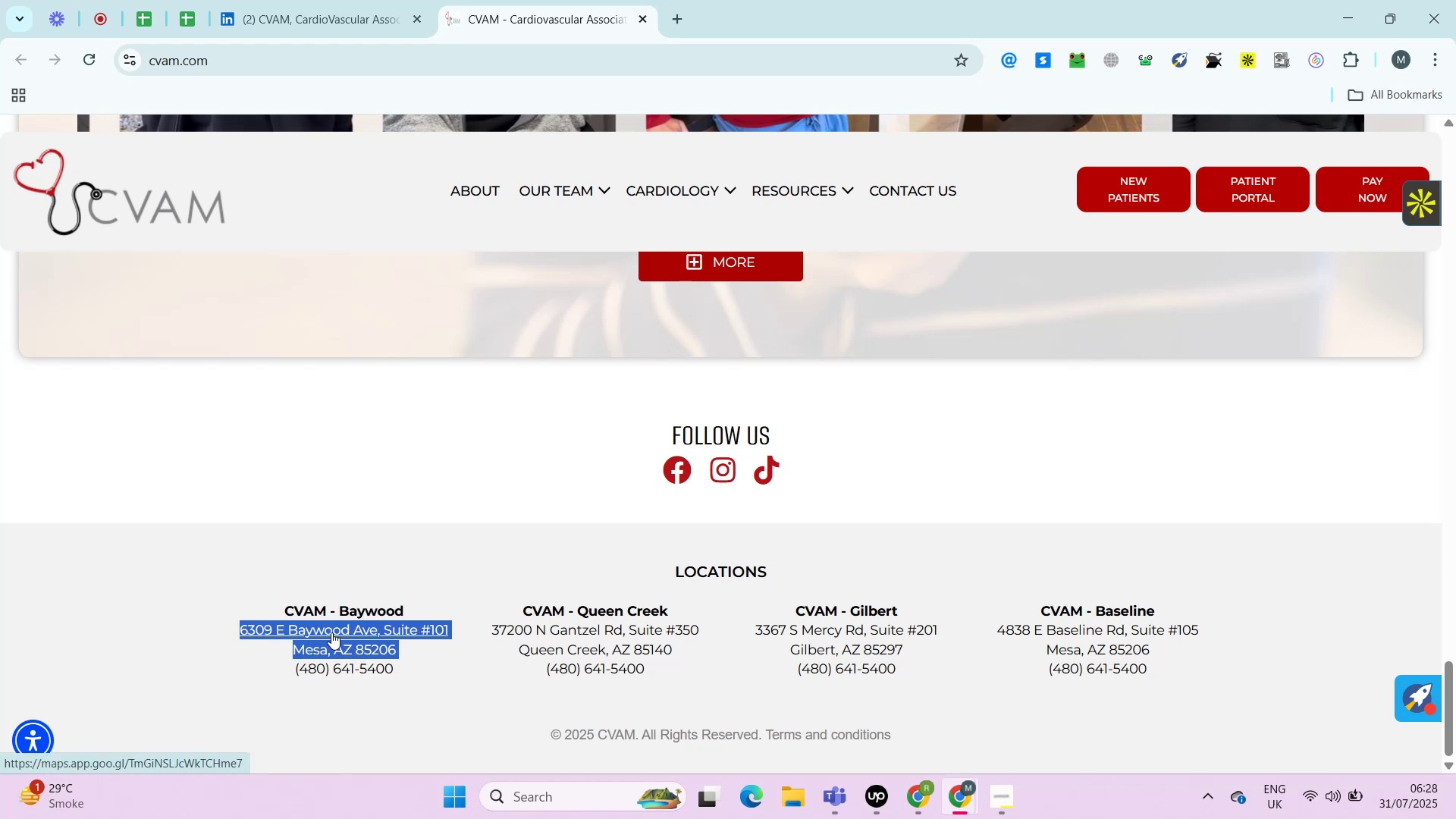 
key(Control+C)
 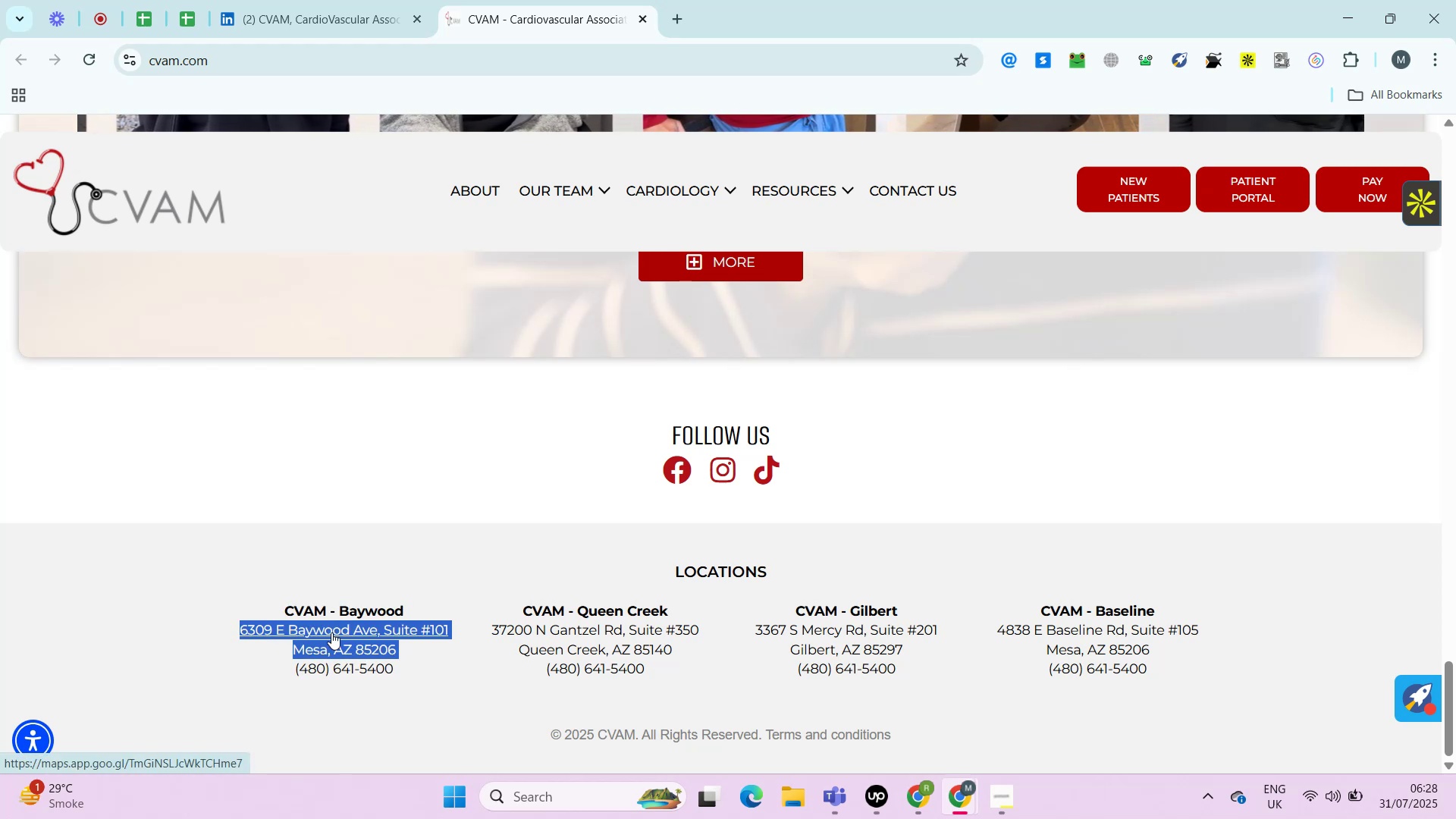 
key(Control+T)
 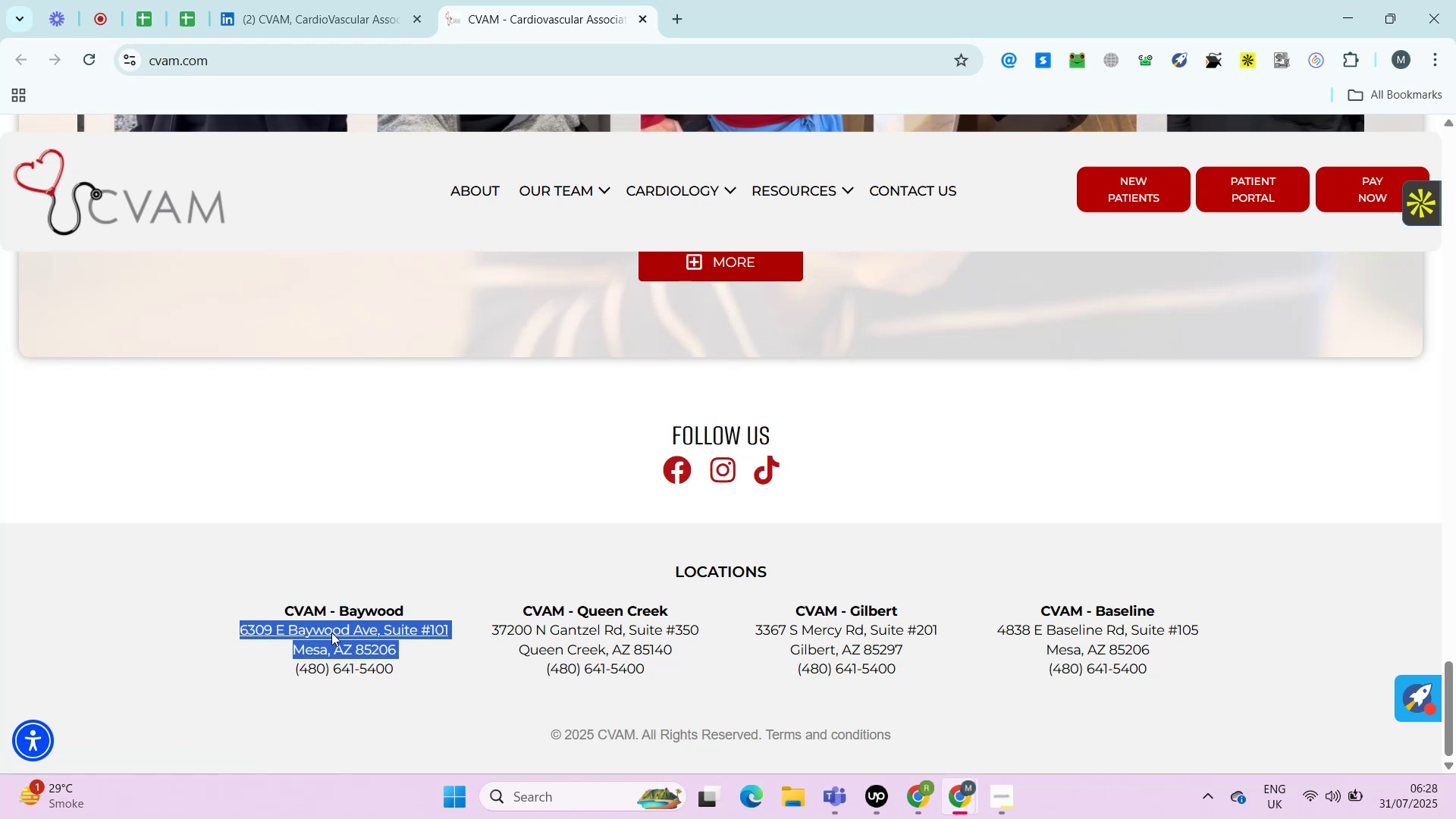 
key(Control+V)
 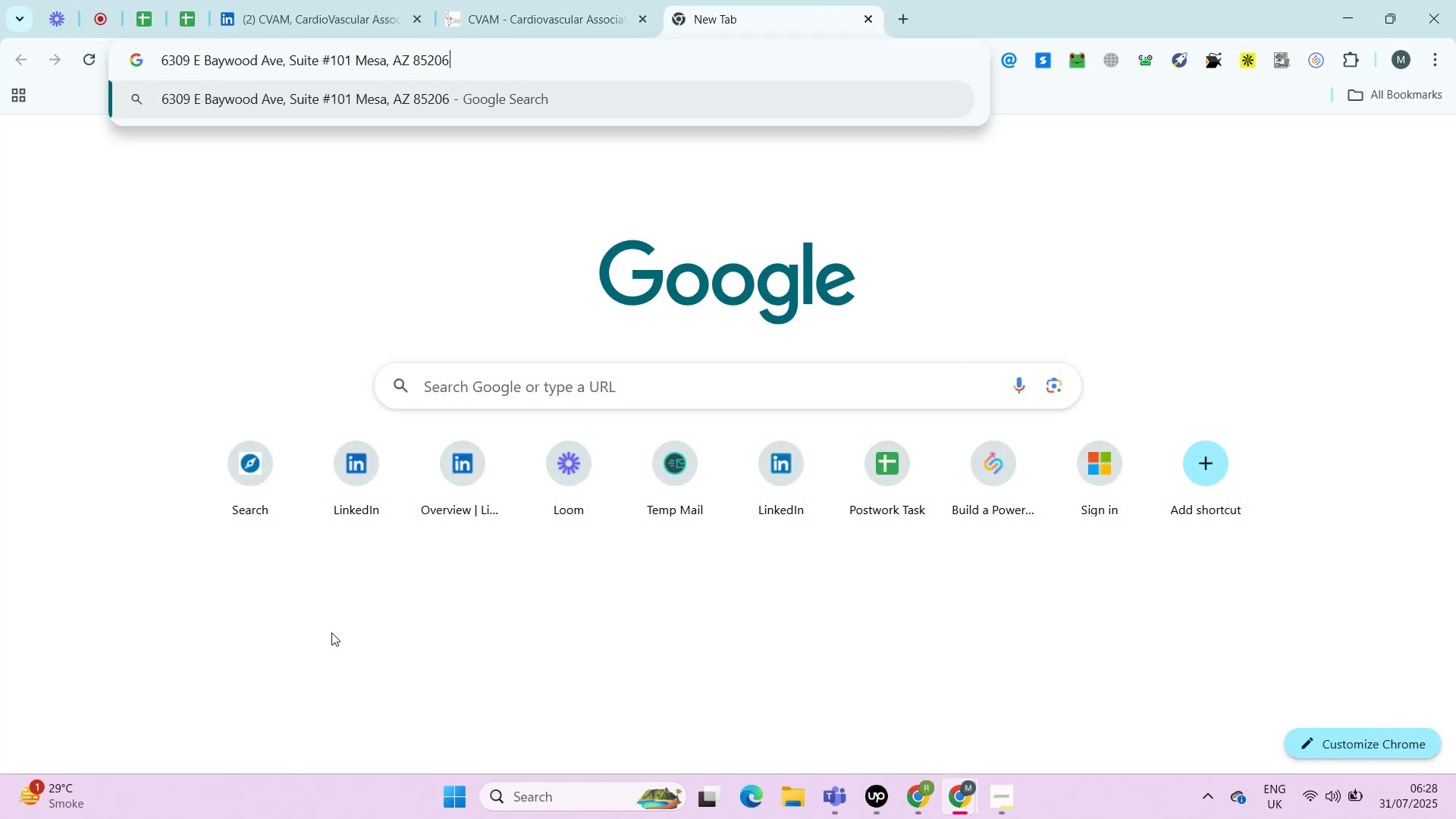 
key(Control+A)
 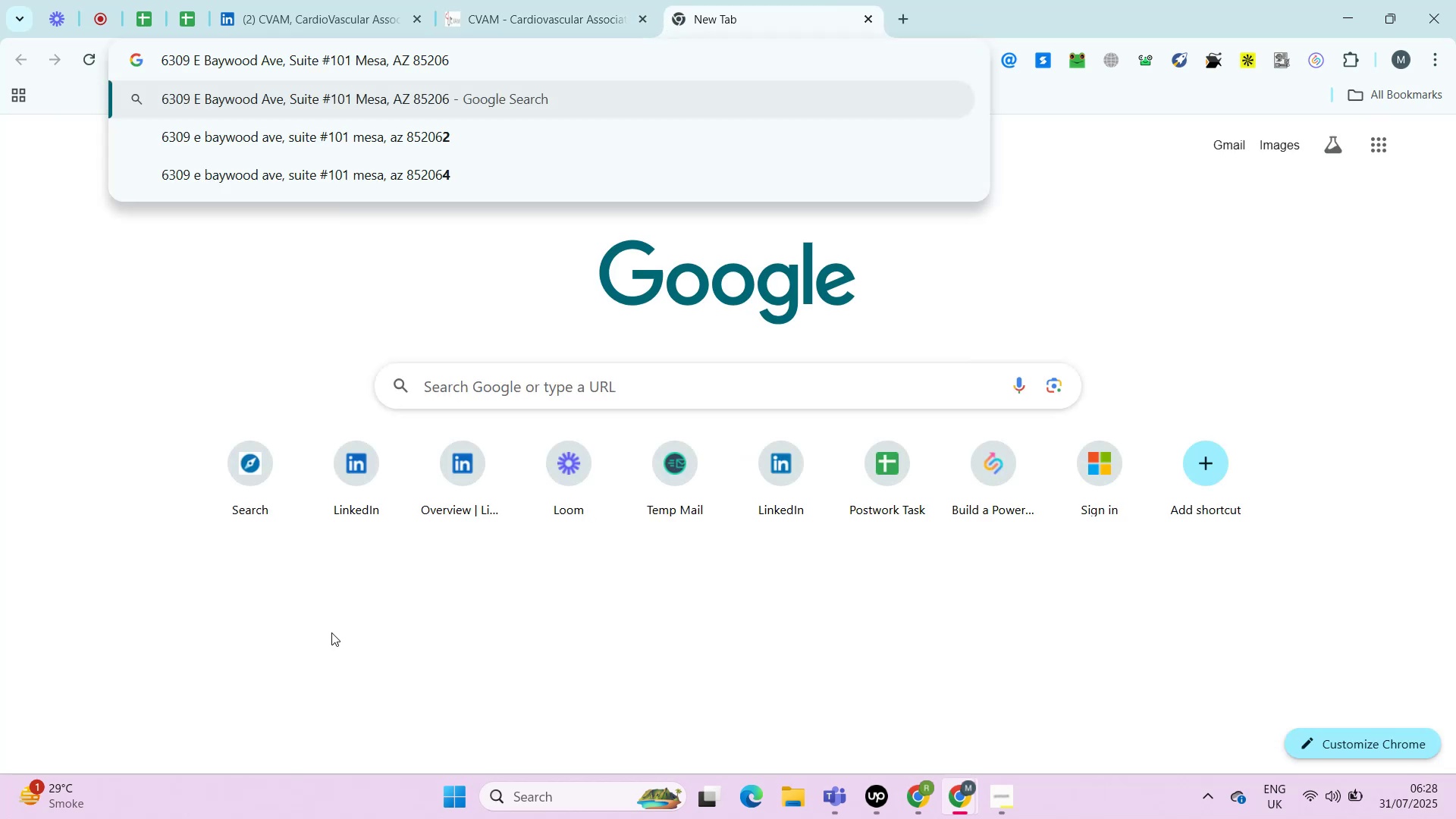 
key(Control+C)
 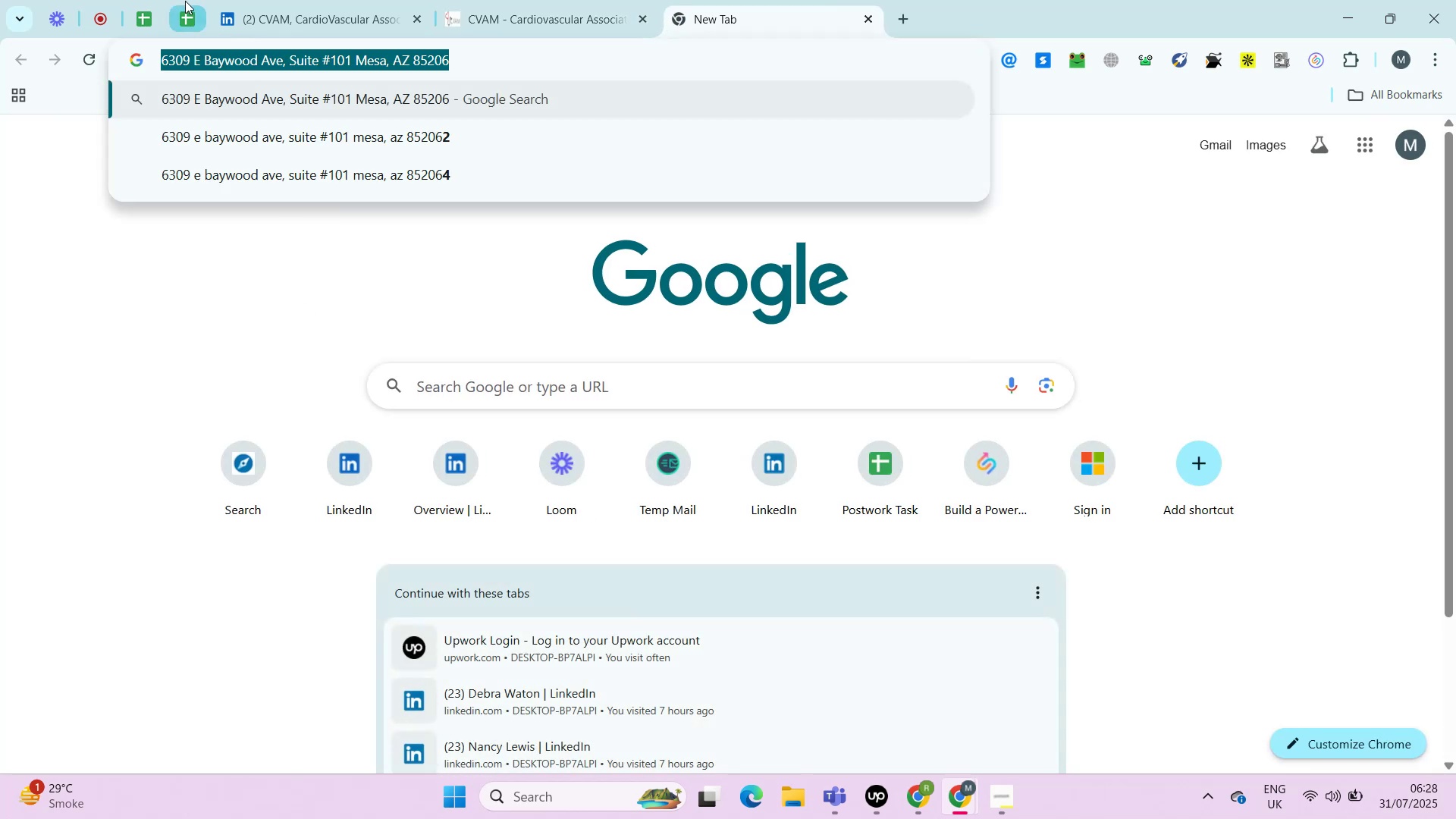 
left_click([185, 3])
 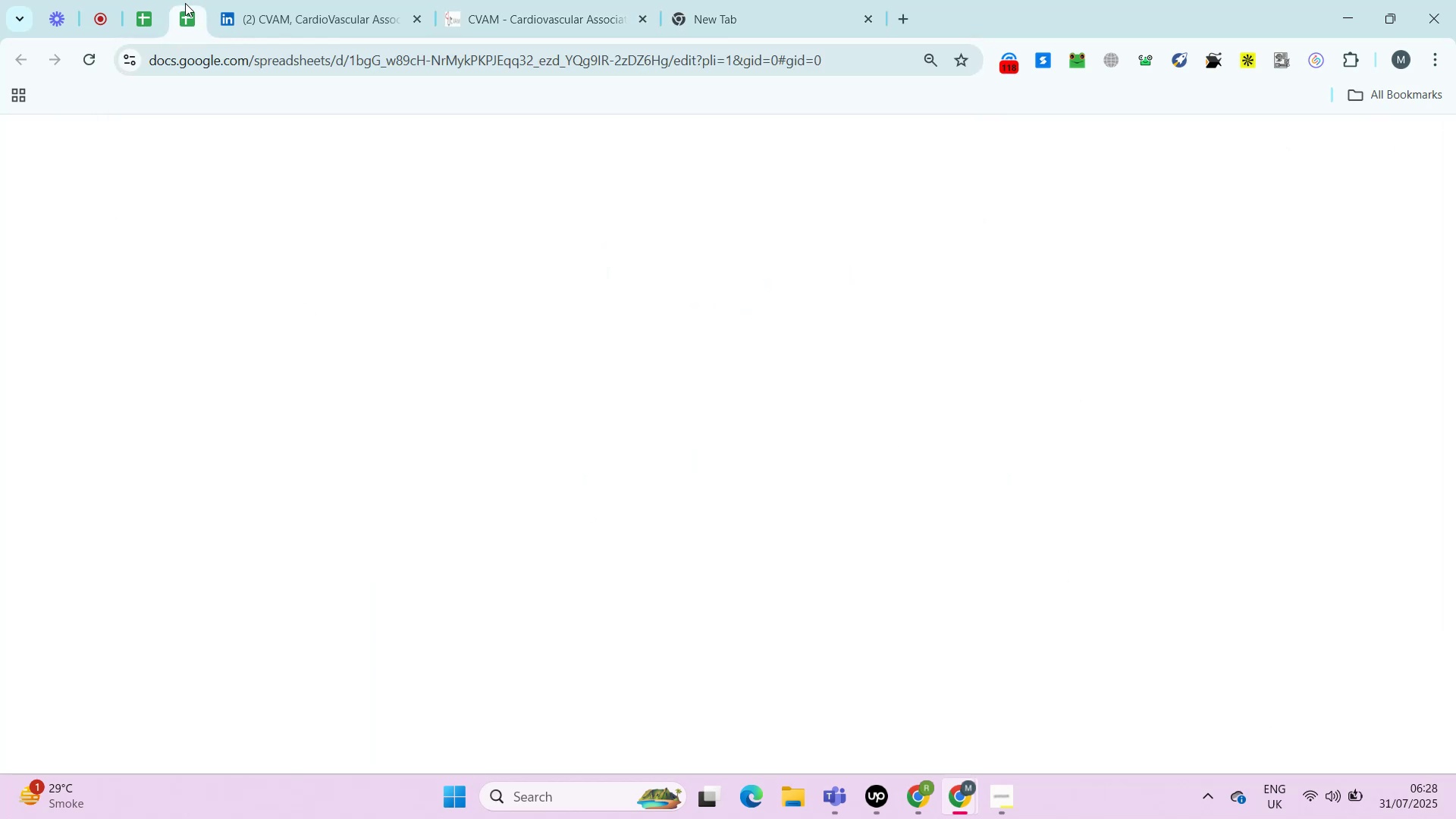 
key(Control+Shift+ShiftLeft)
 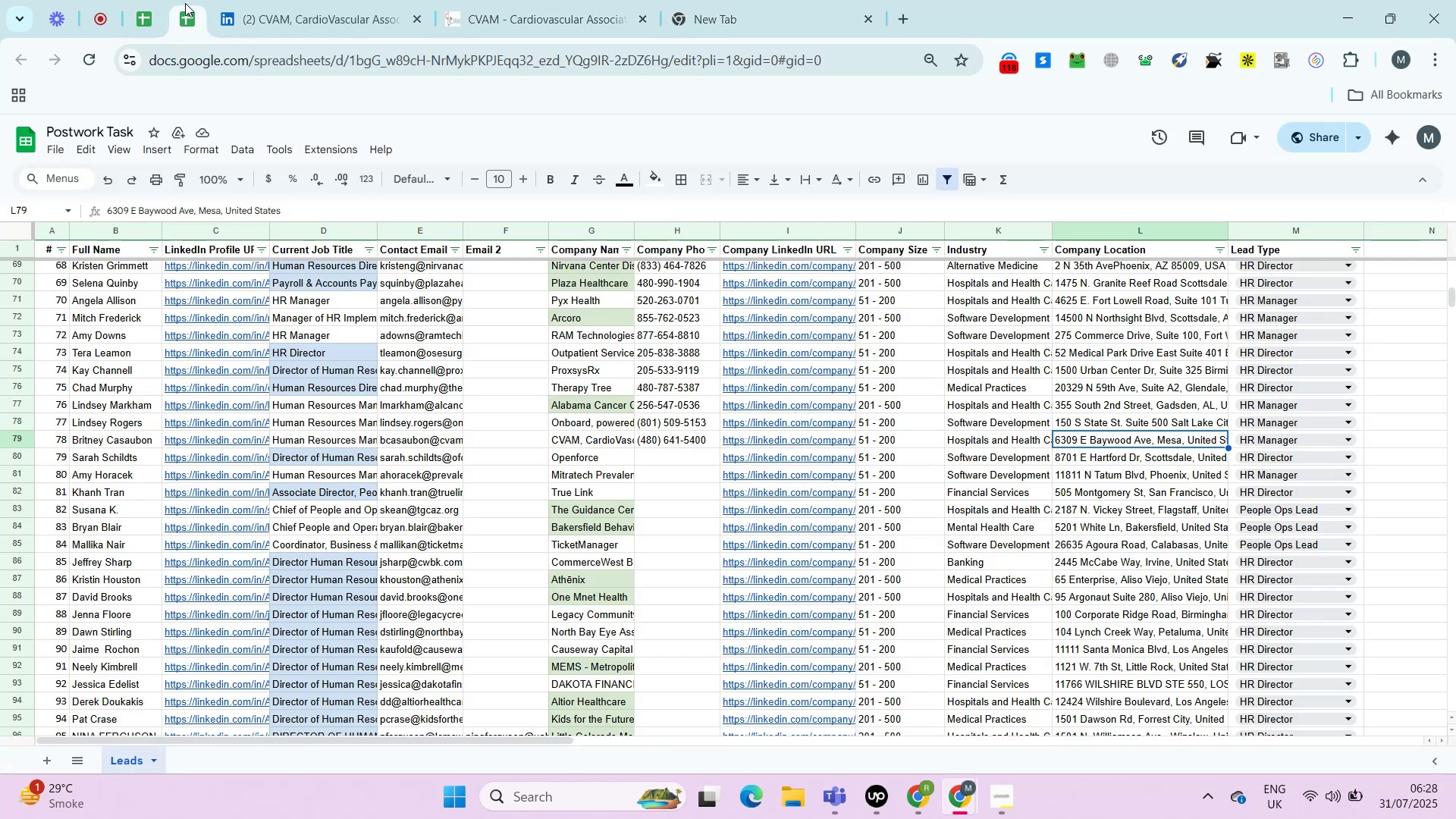 
key(Control+Shift+V)
 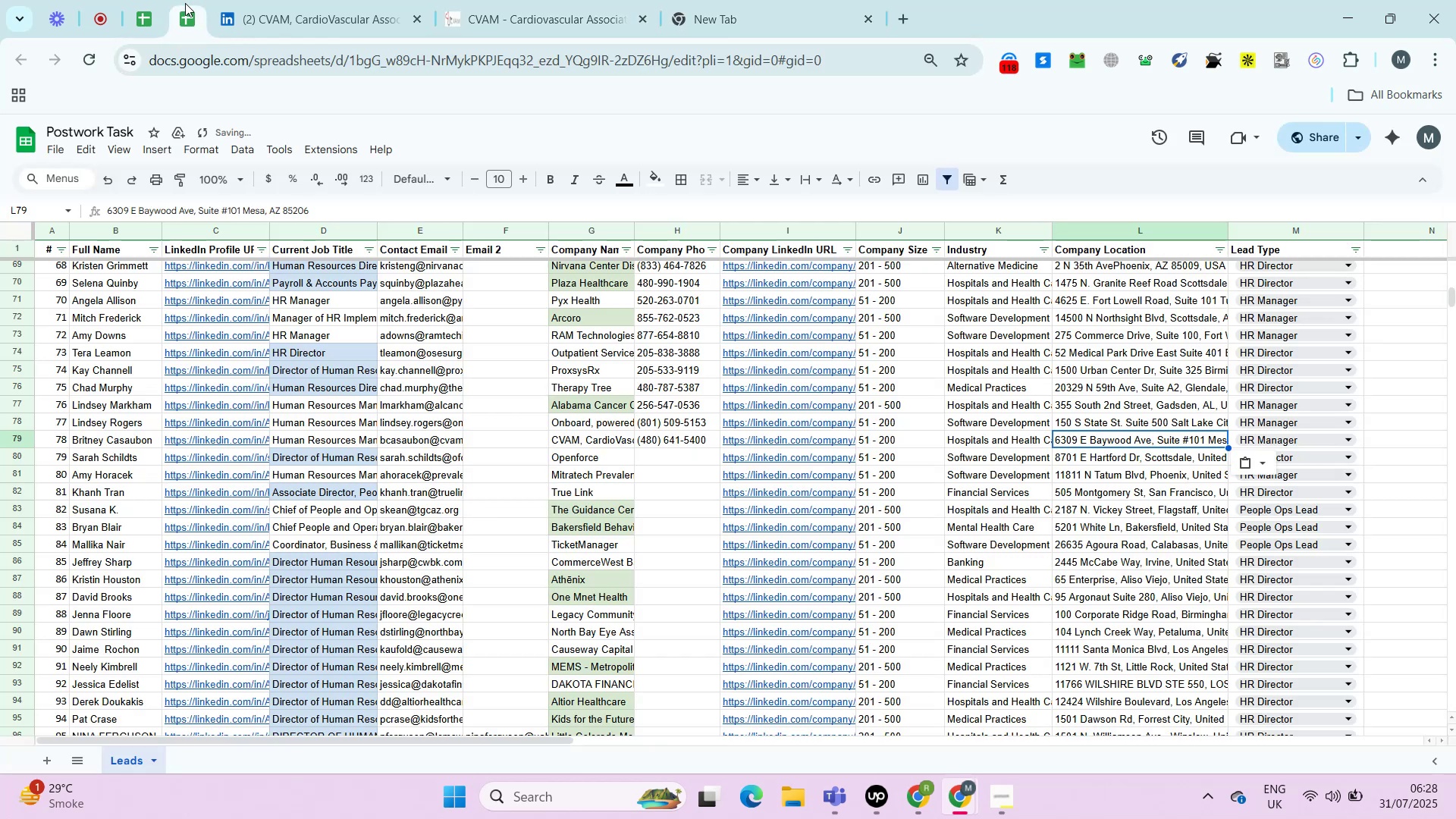 
key(ArrowDown)
 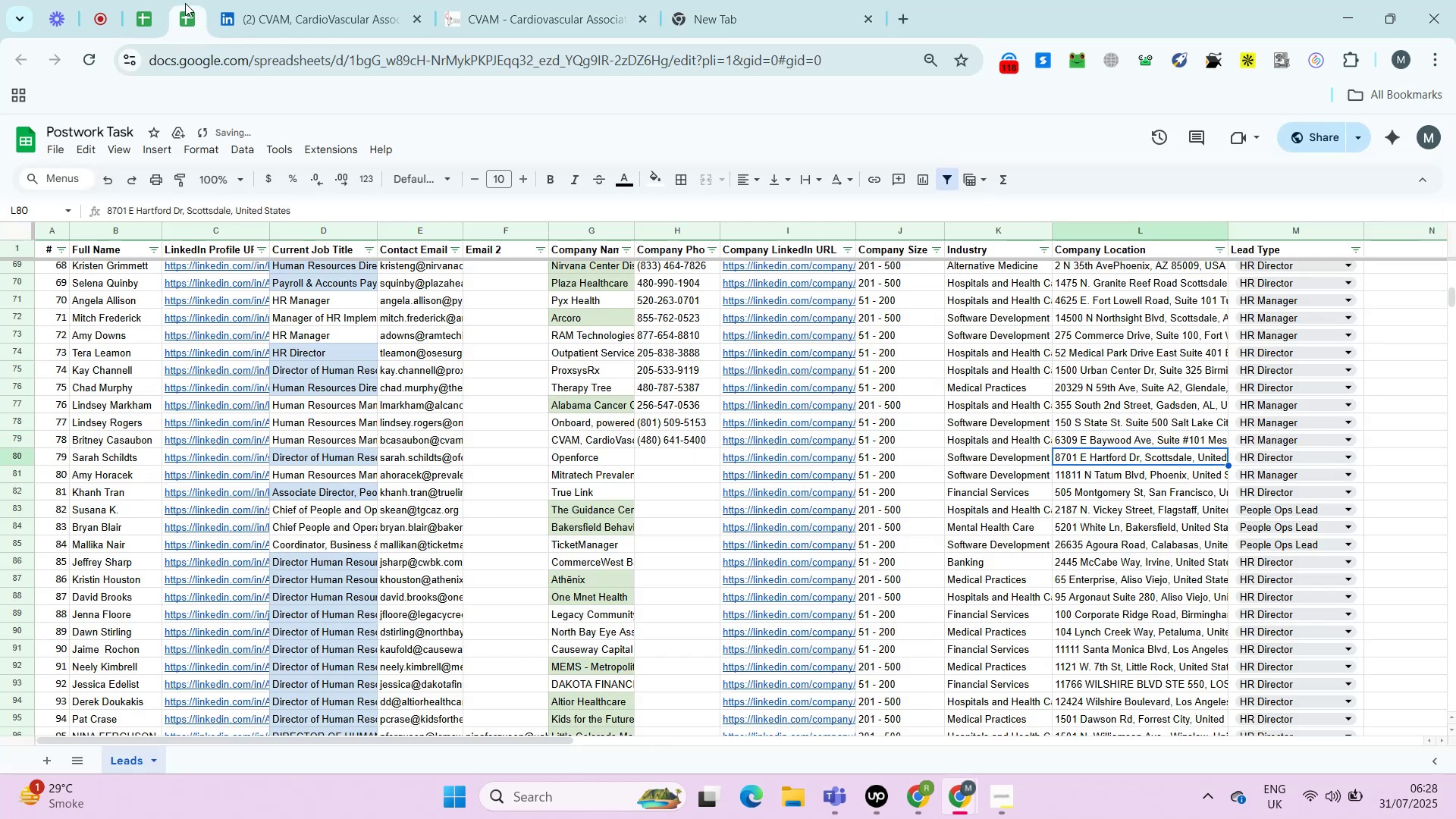 
key(ArrowLeft)
 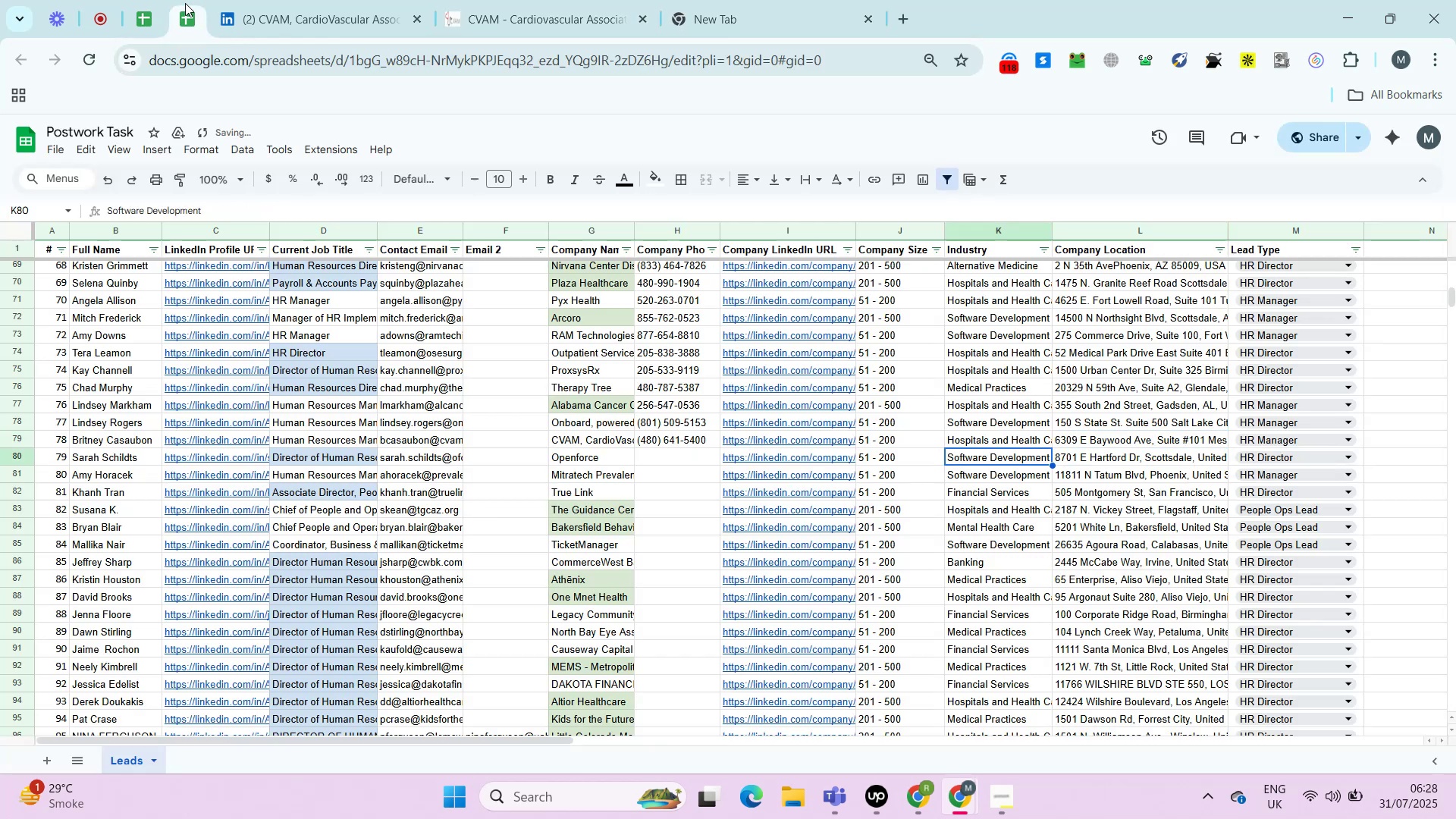 
key(ArrowLeft)
 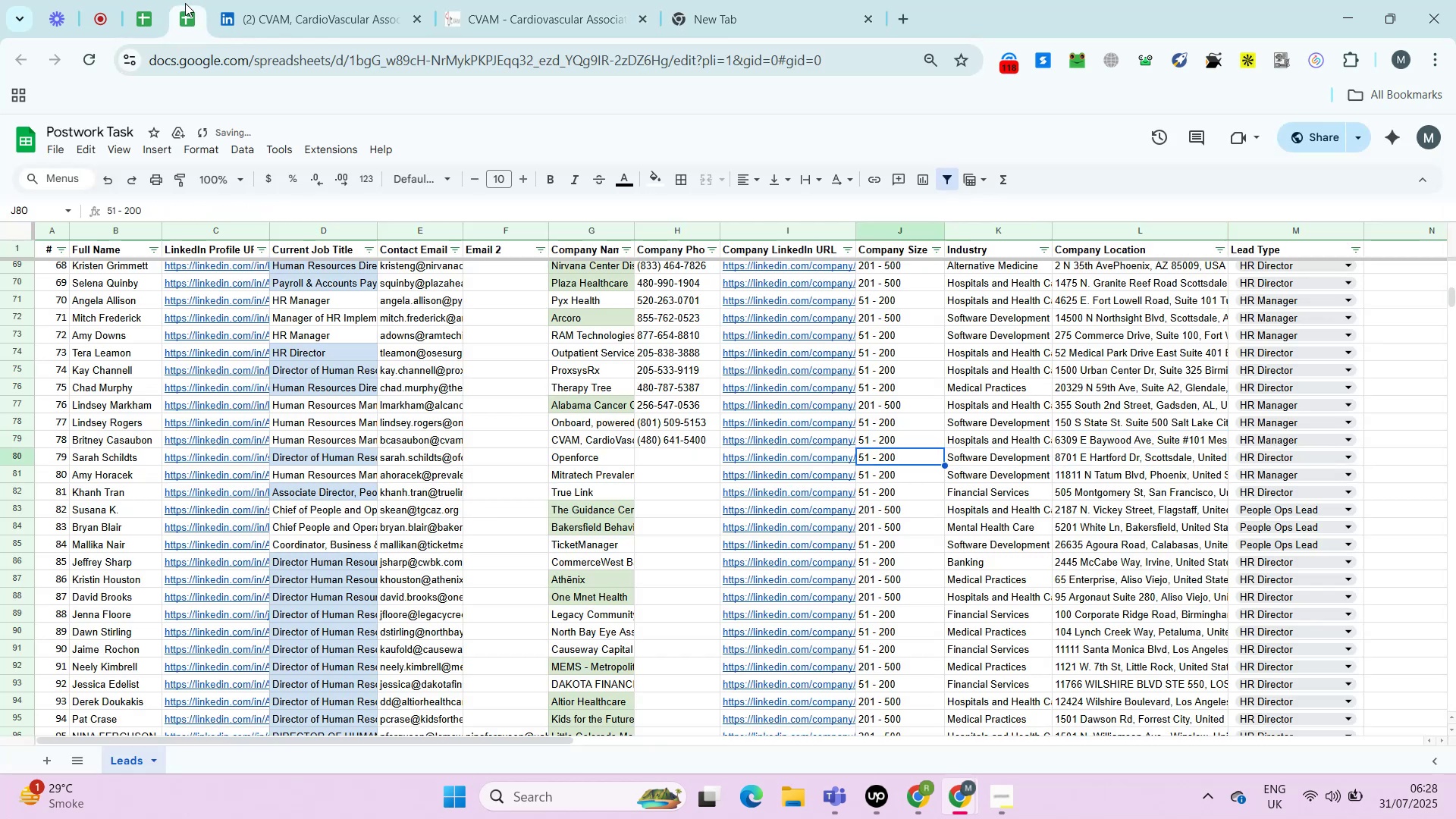 
key(ArrowLeft)
 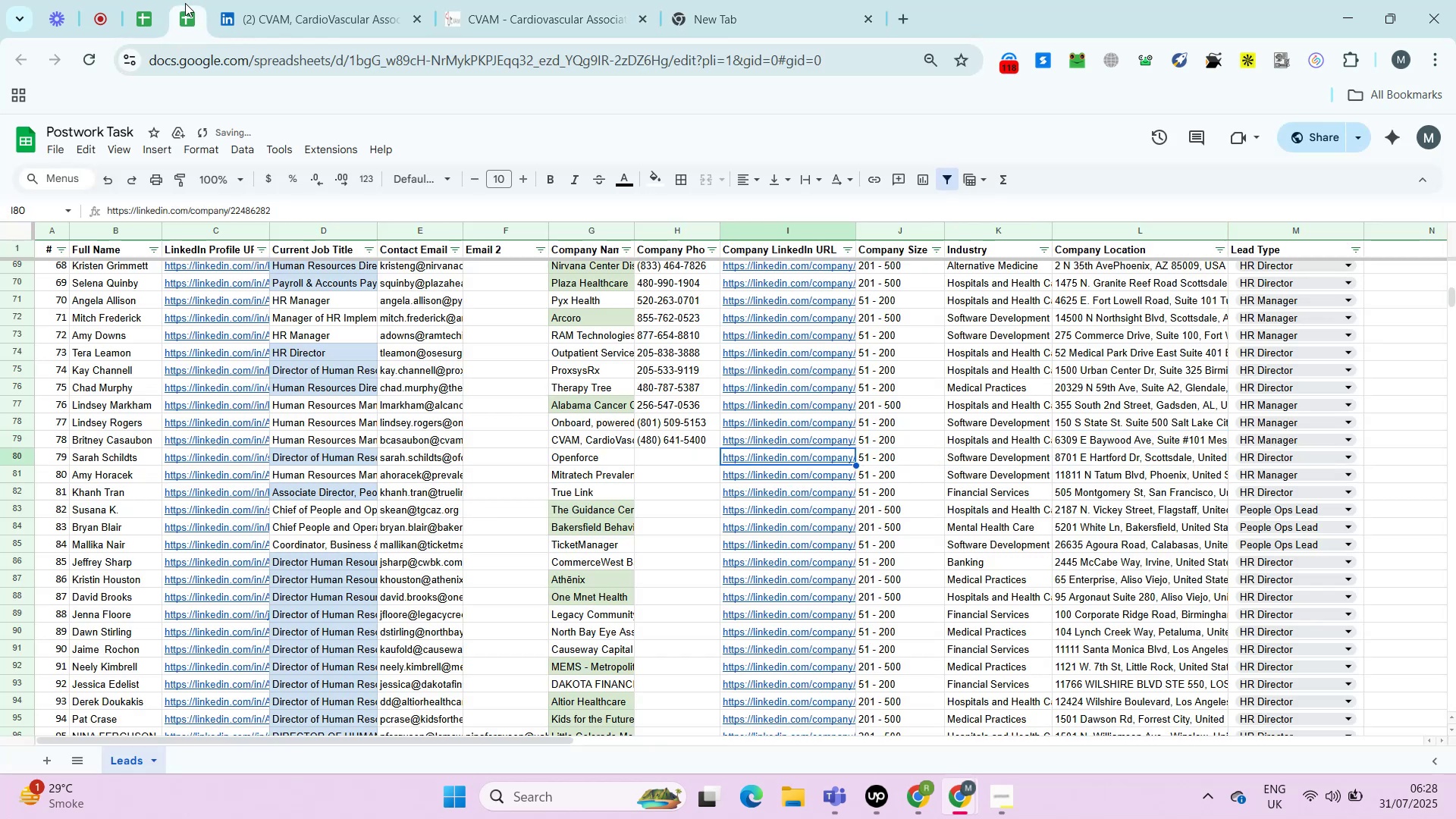 
key(ArrowLeft)
 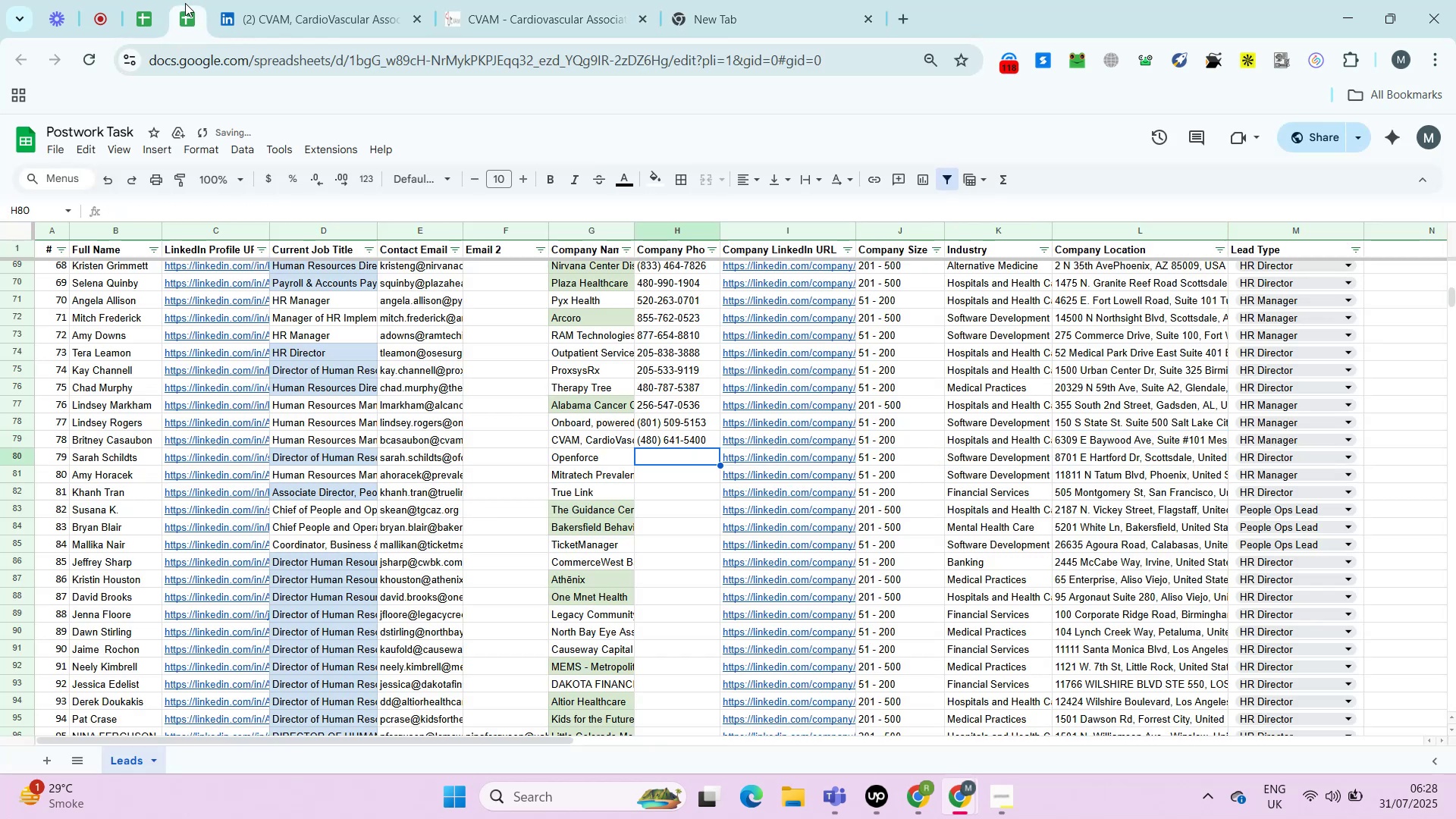 
key(ArrowRight)
 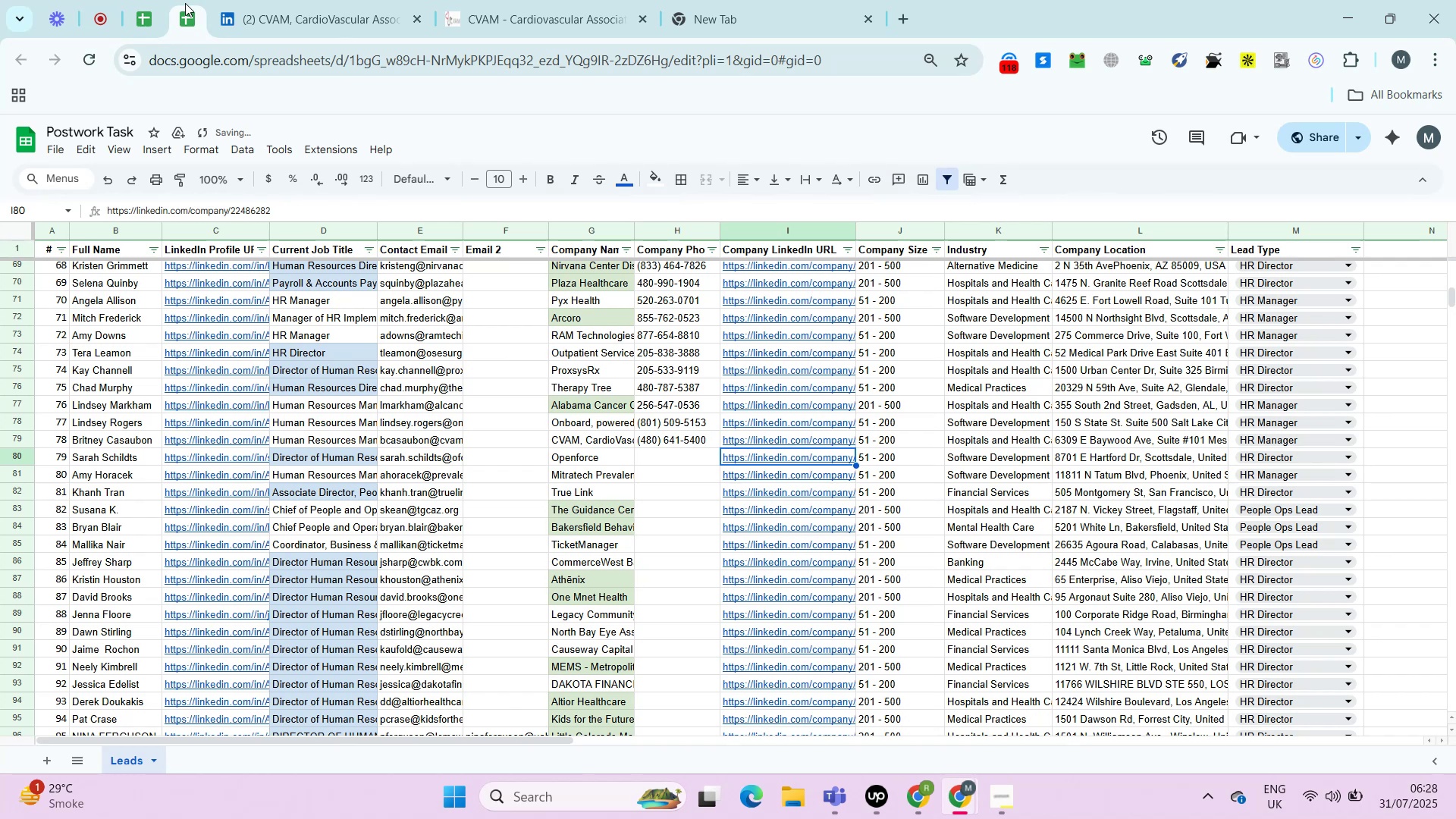 
key(Alt+AltLeft)
 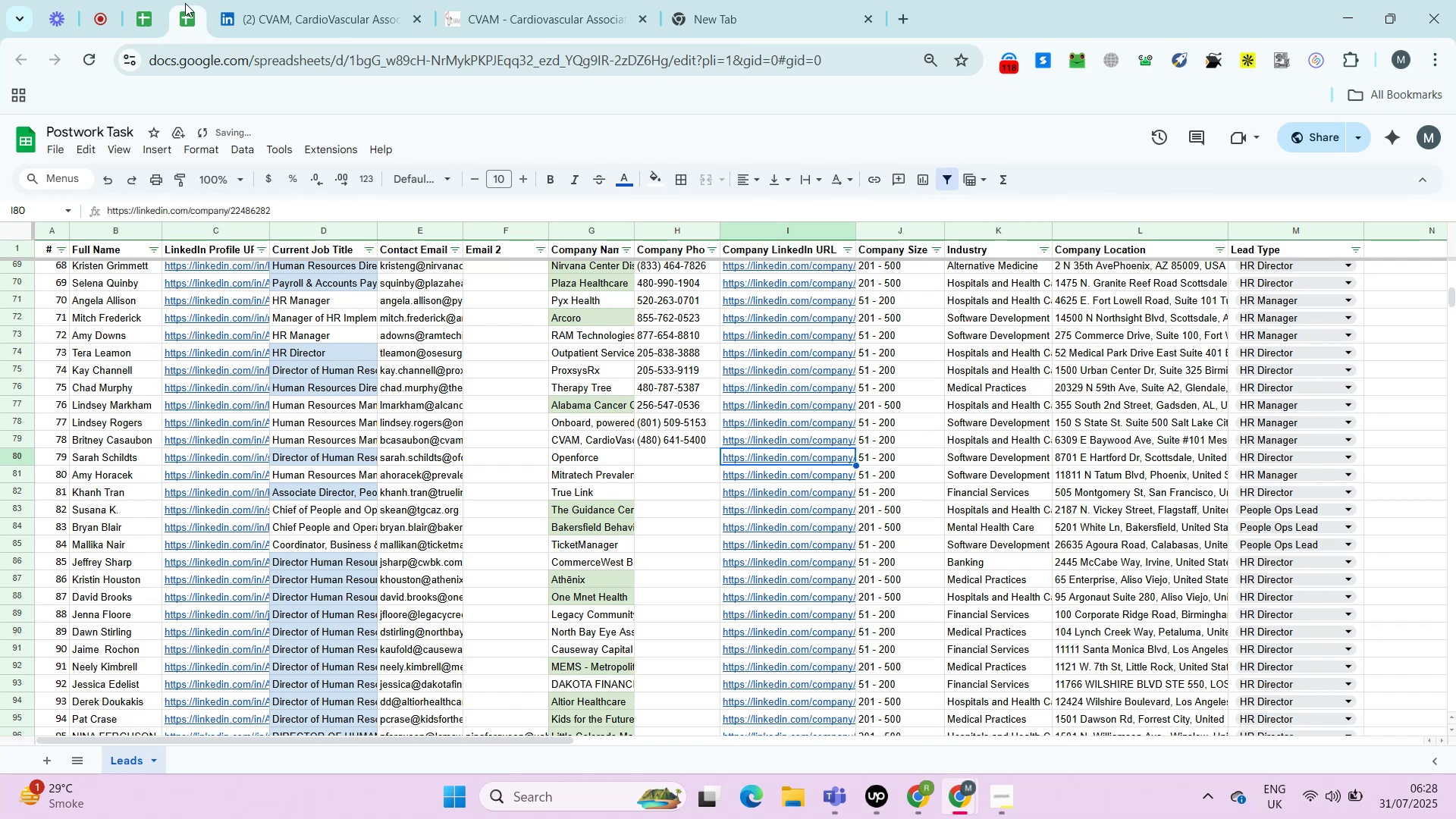 
key(Alt+Enter)
 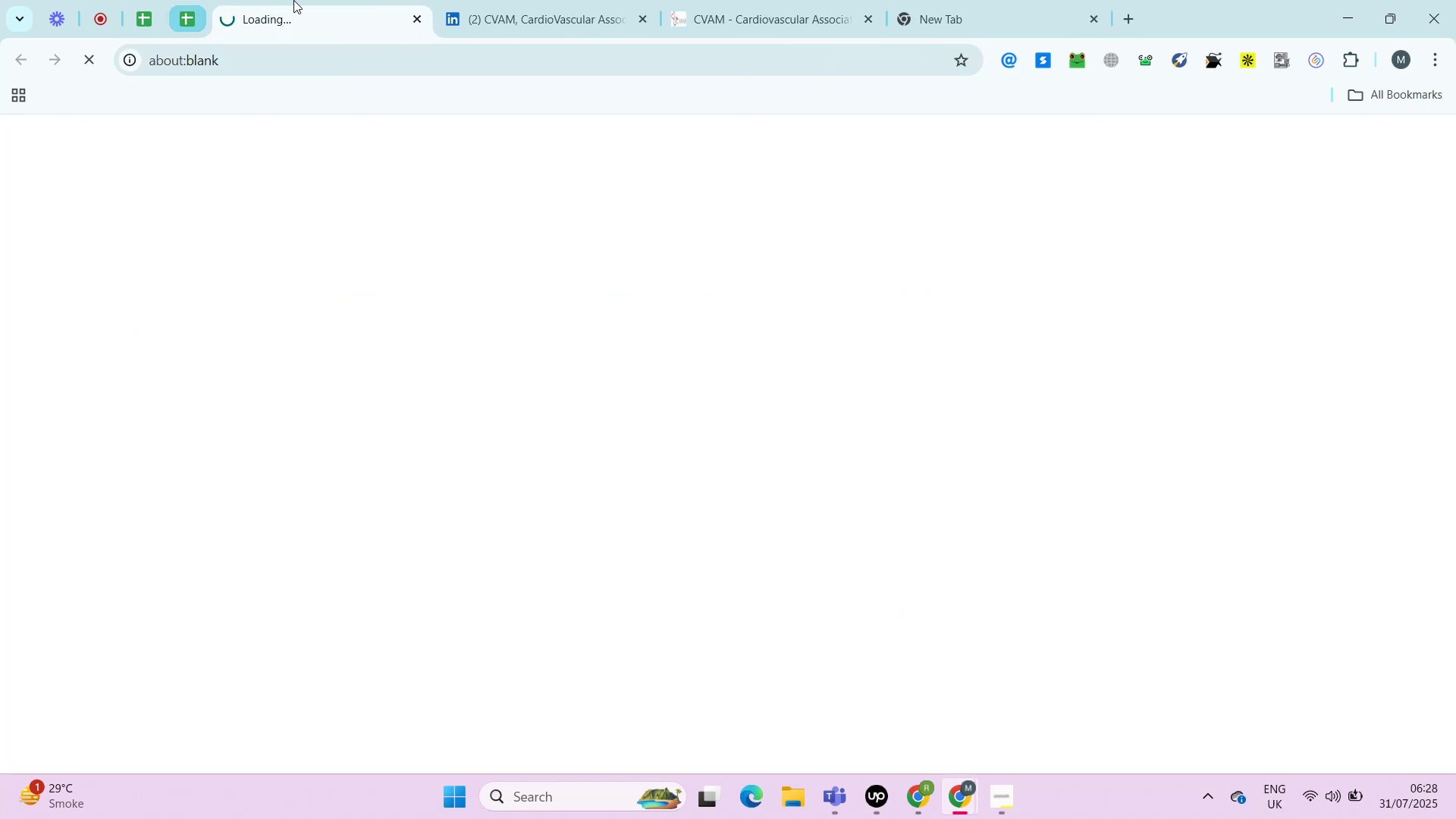 
right_click([325, 0])
 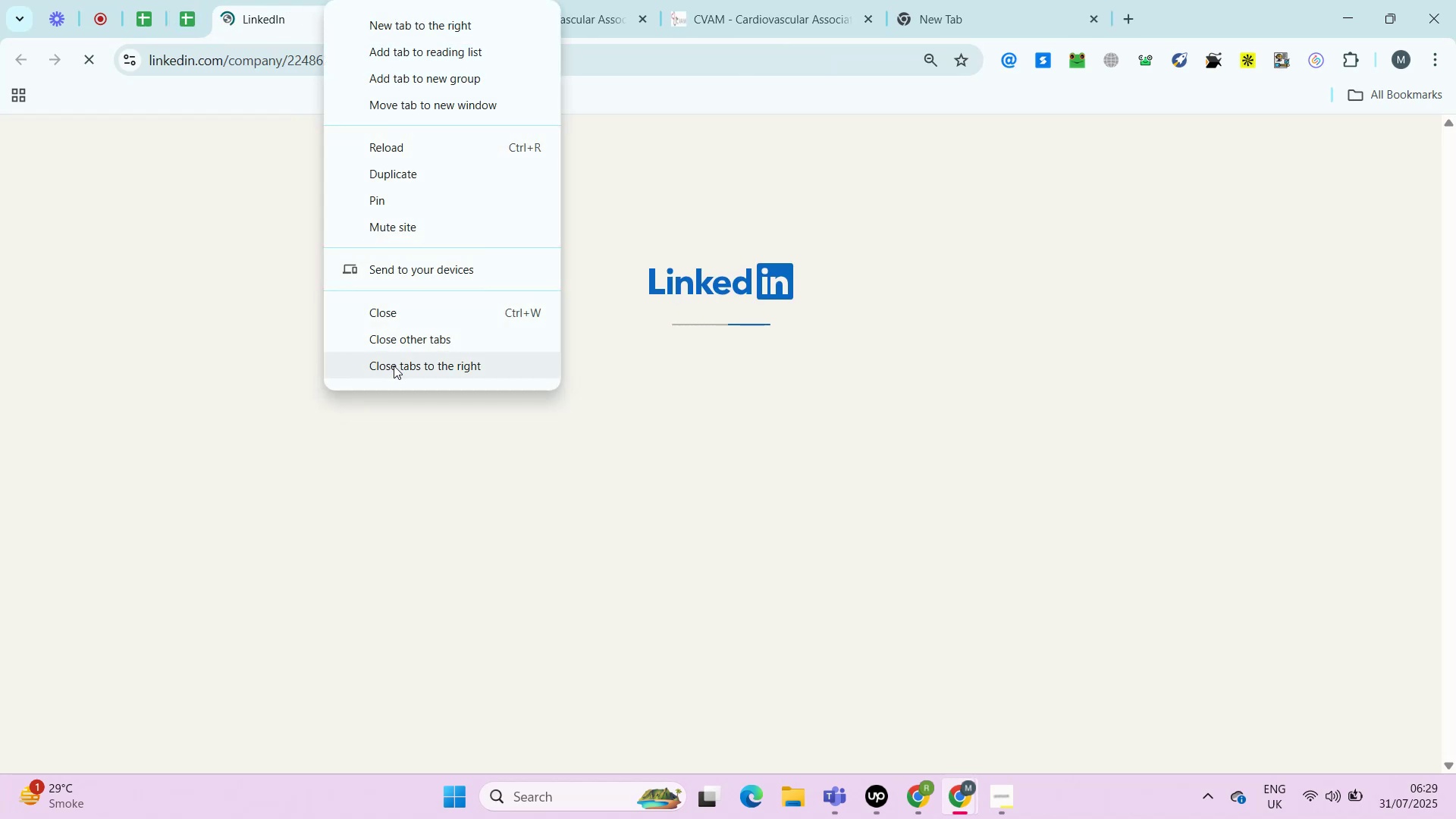 
left_click([394, 366])
 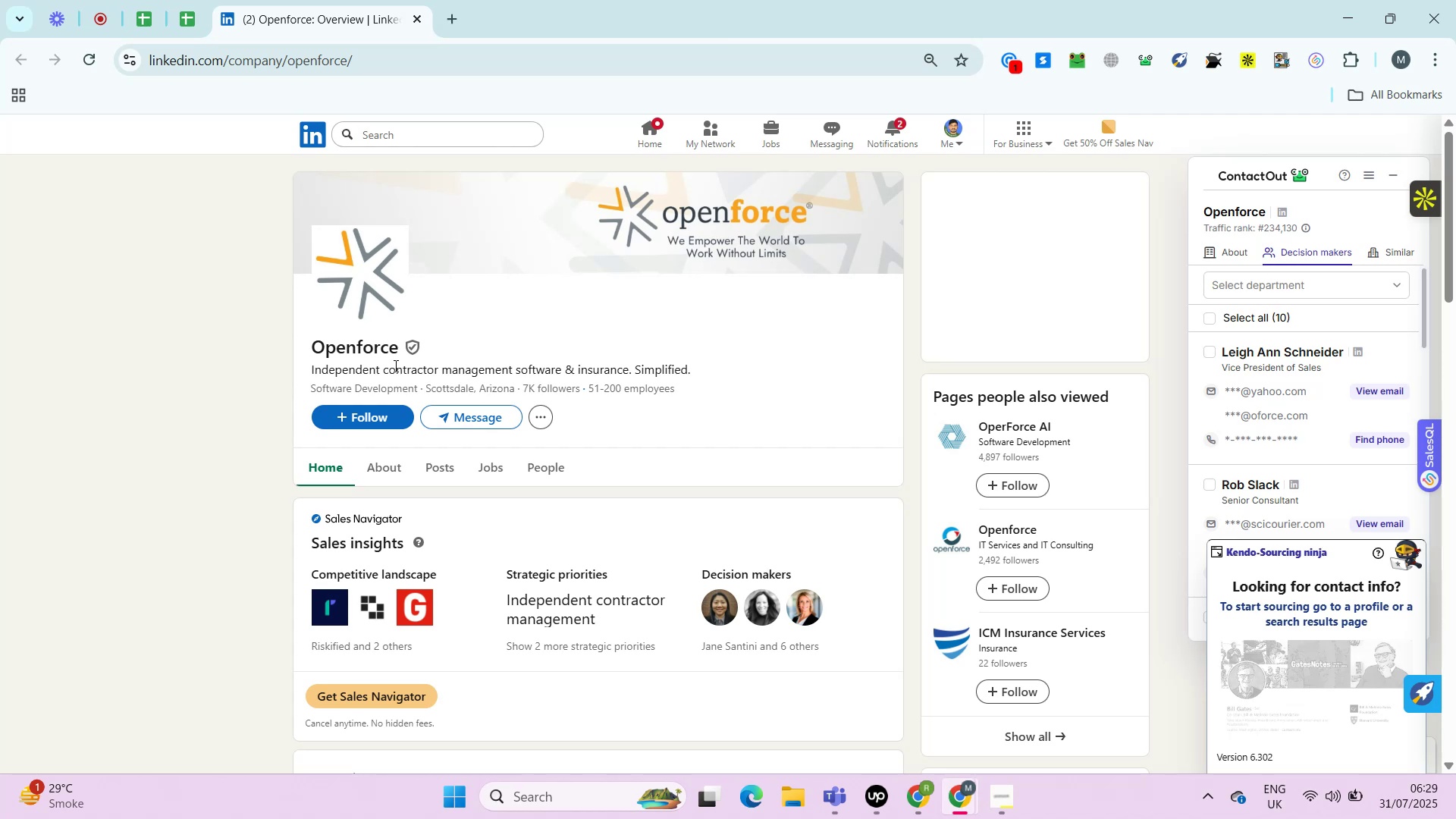 
wait(24.67)
 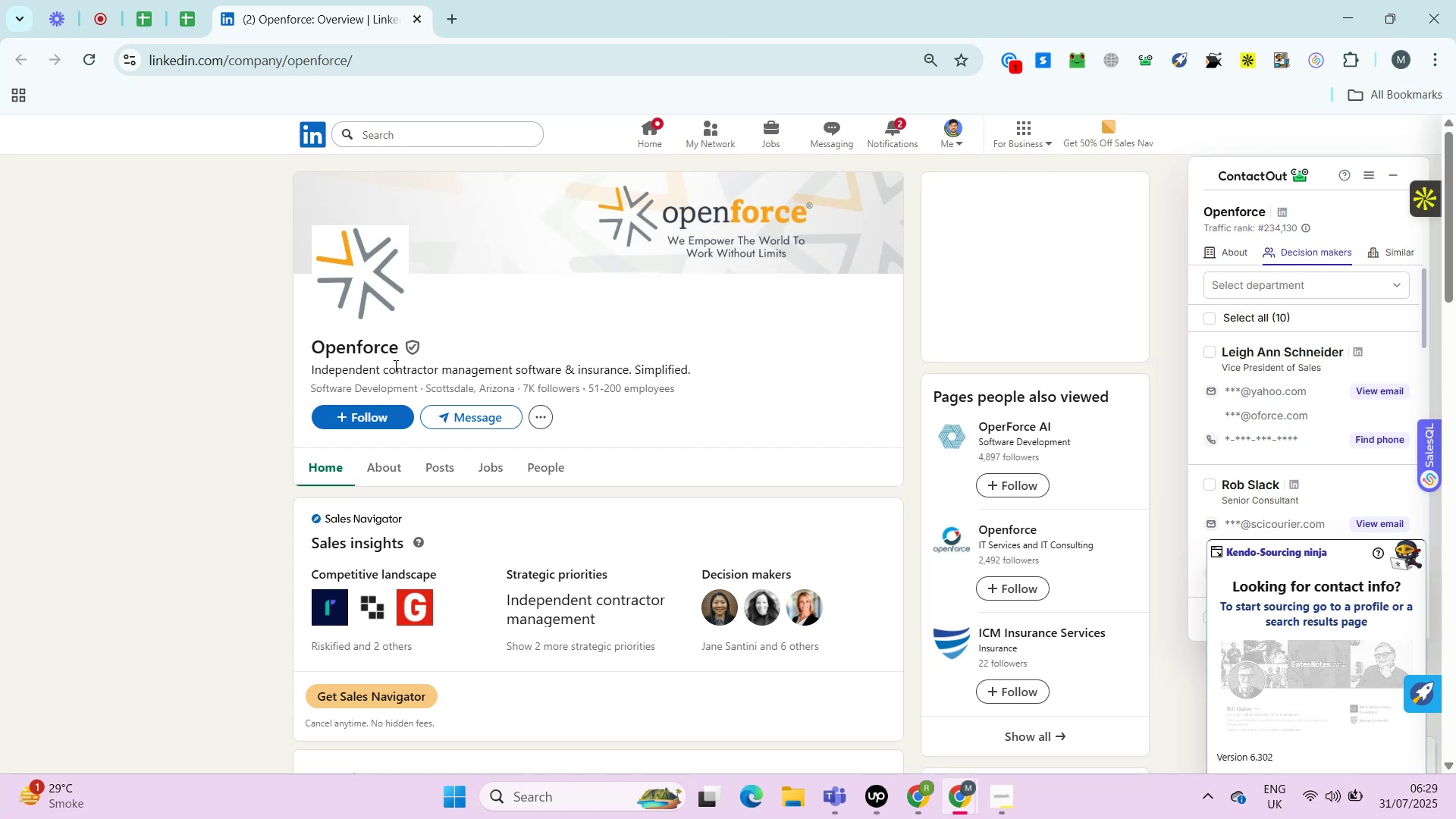 
left_click([390, 466])
 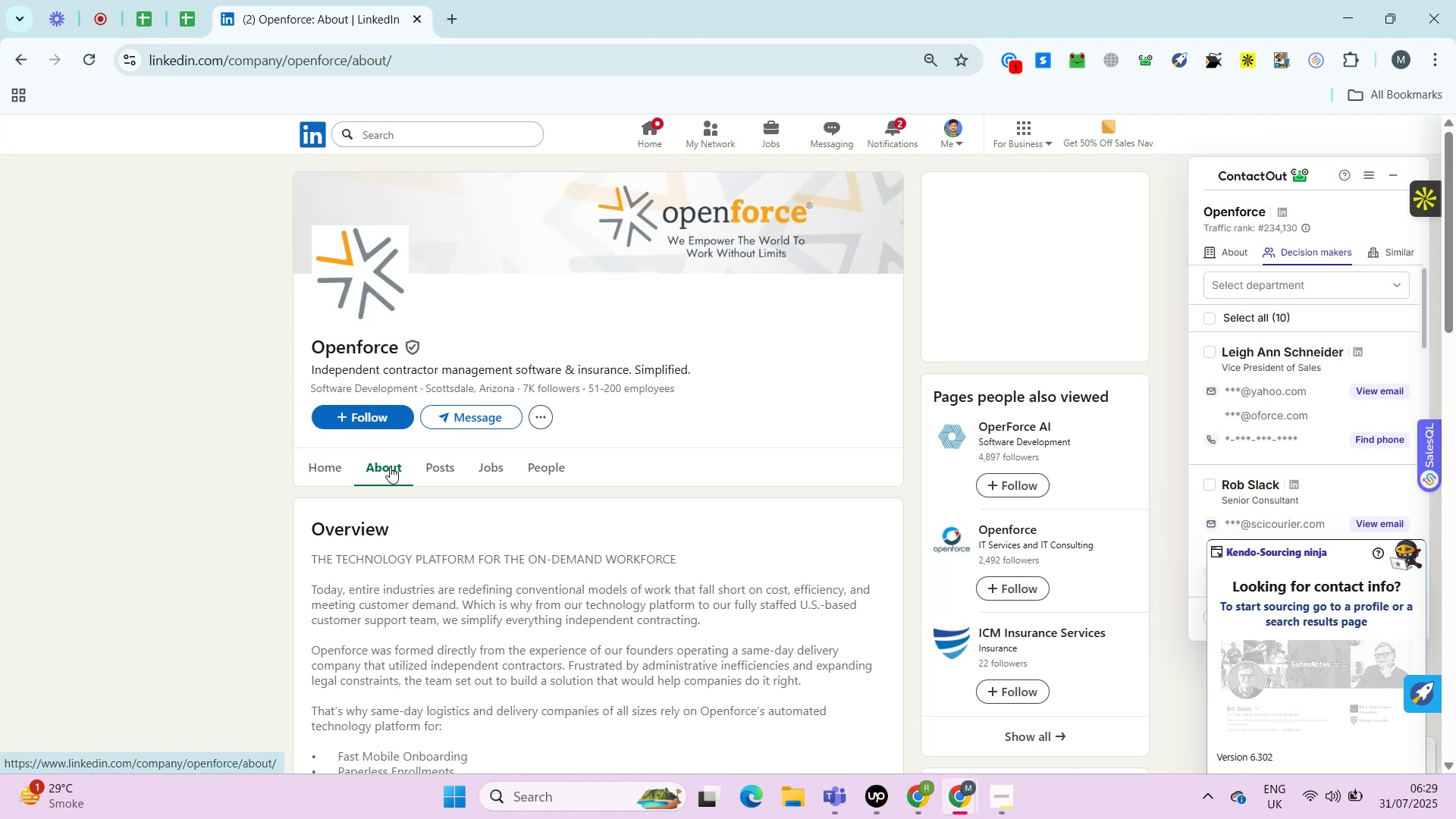 
wait(10.81)
 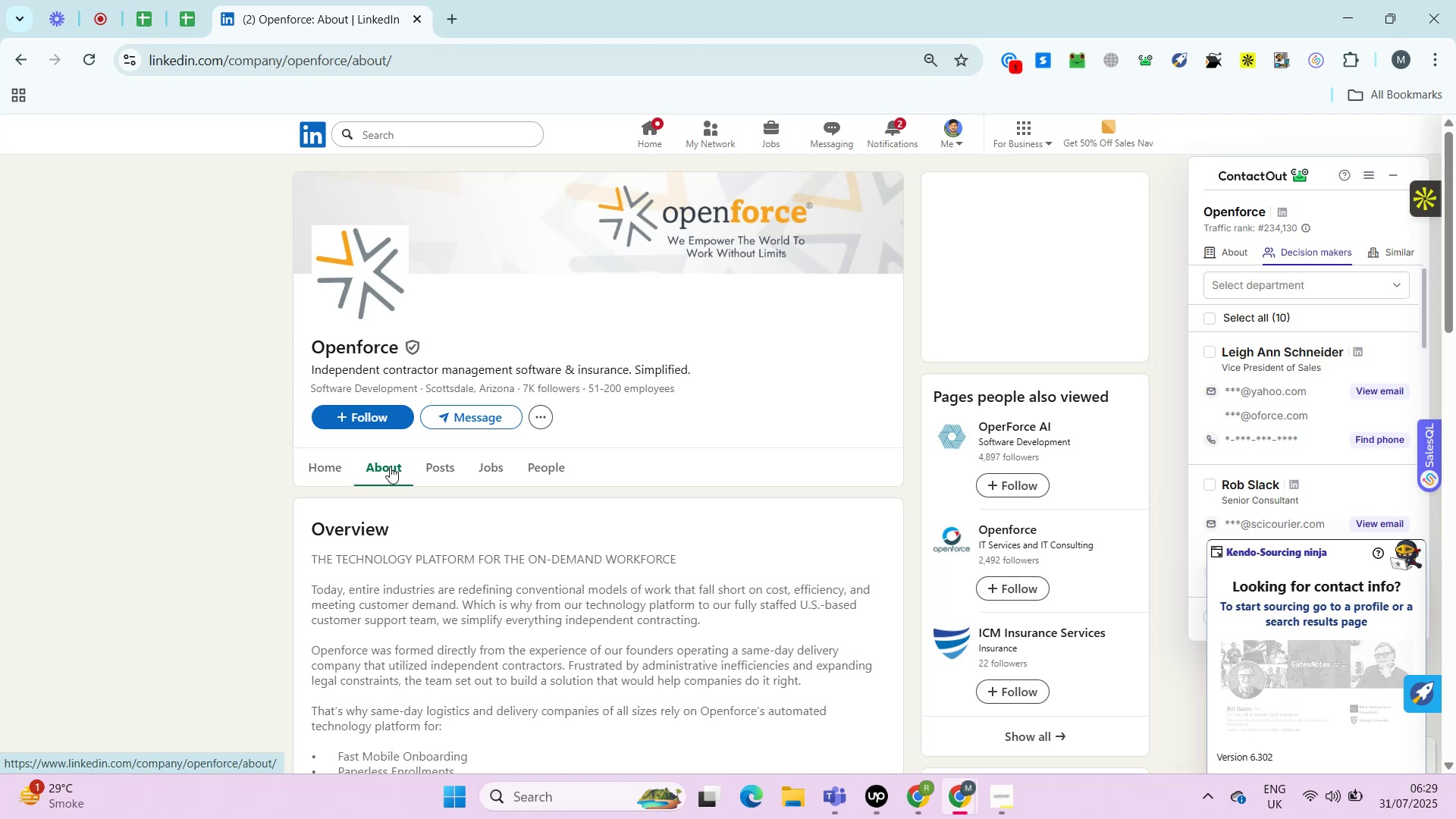 
hold_key(key=ControlLeft, duration=0.58)
left_click([394, 576])
 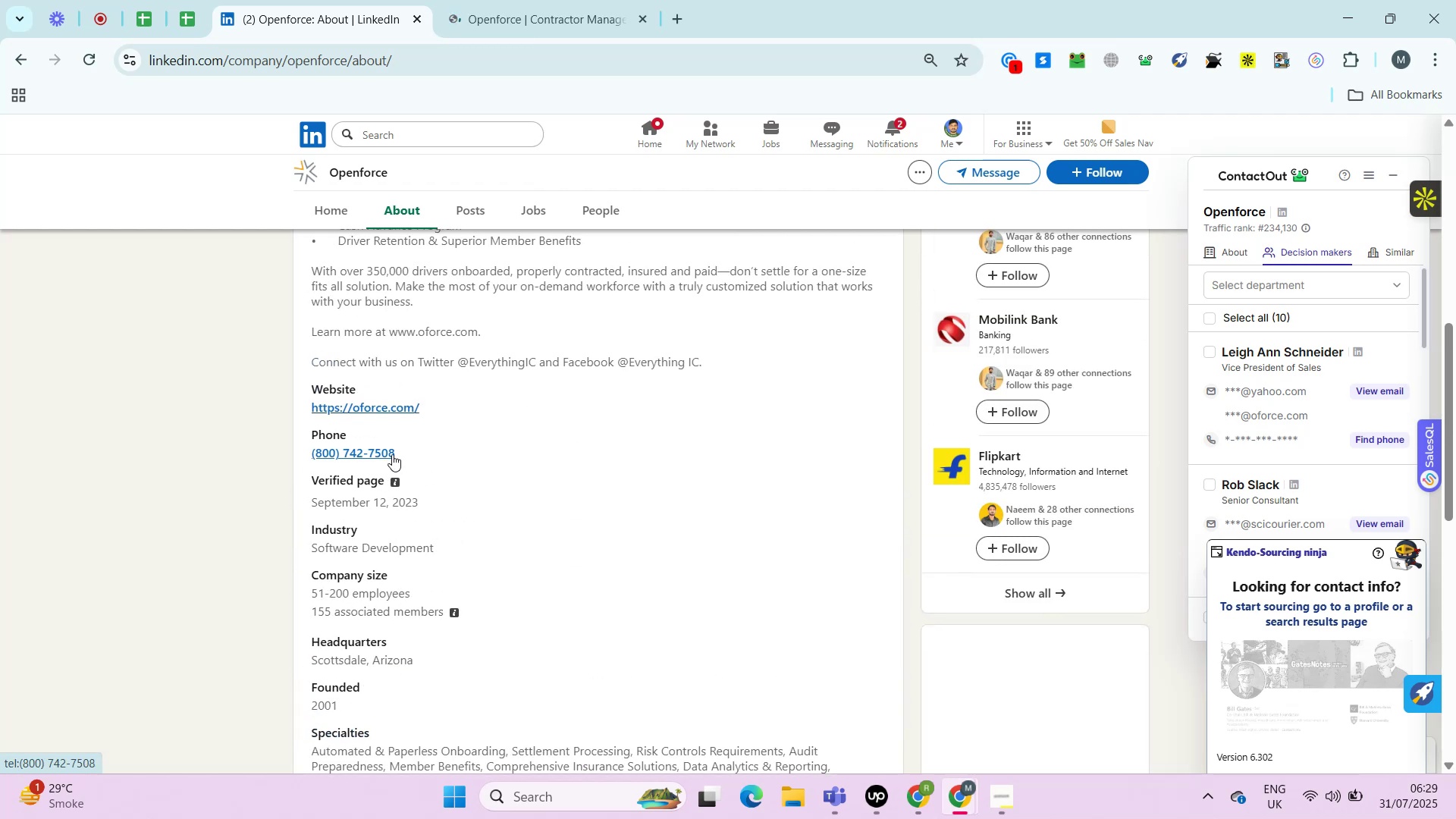 
left_click([187, 8])
 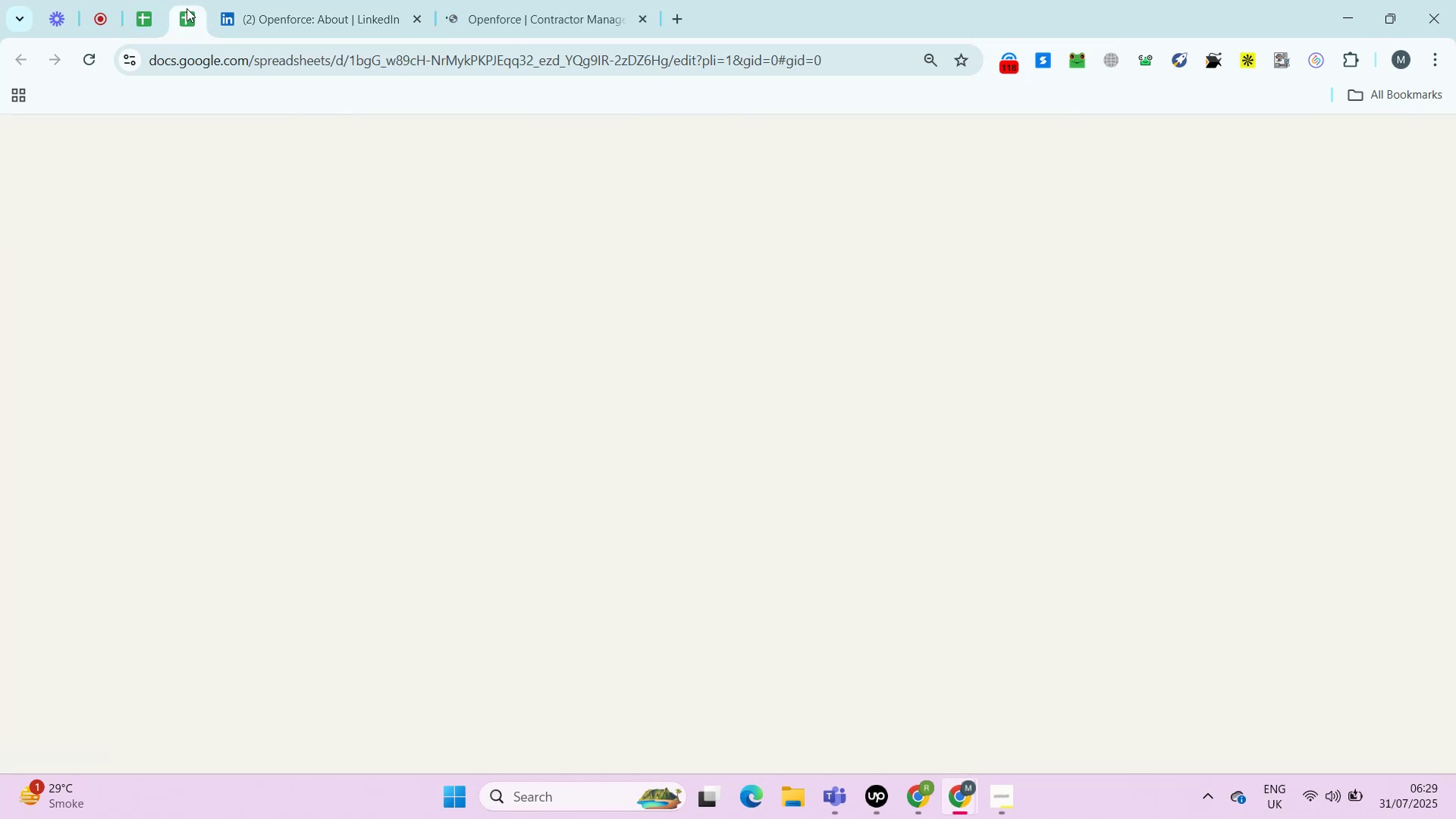 
hold_key(key=ControlLeft, duration=0.45)
 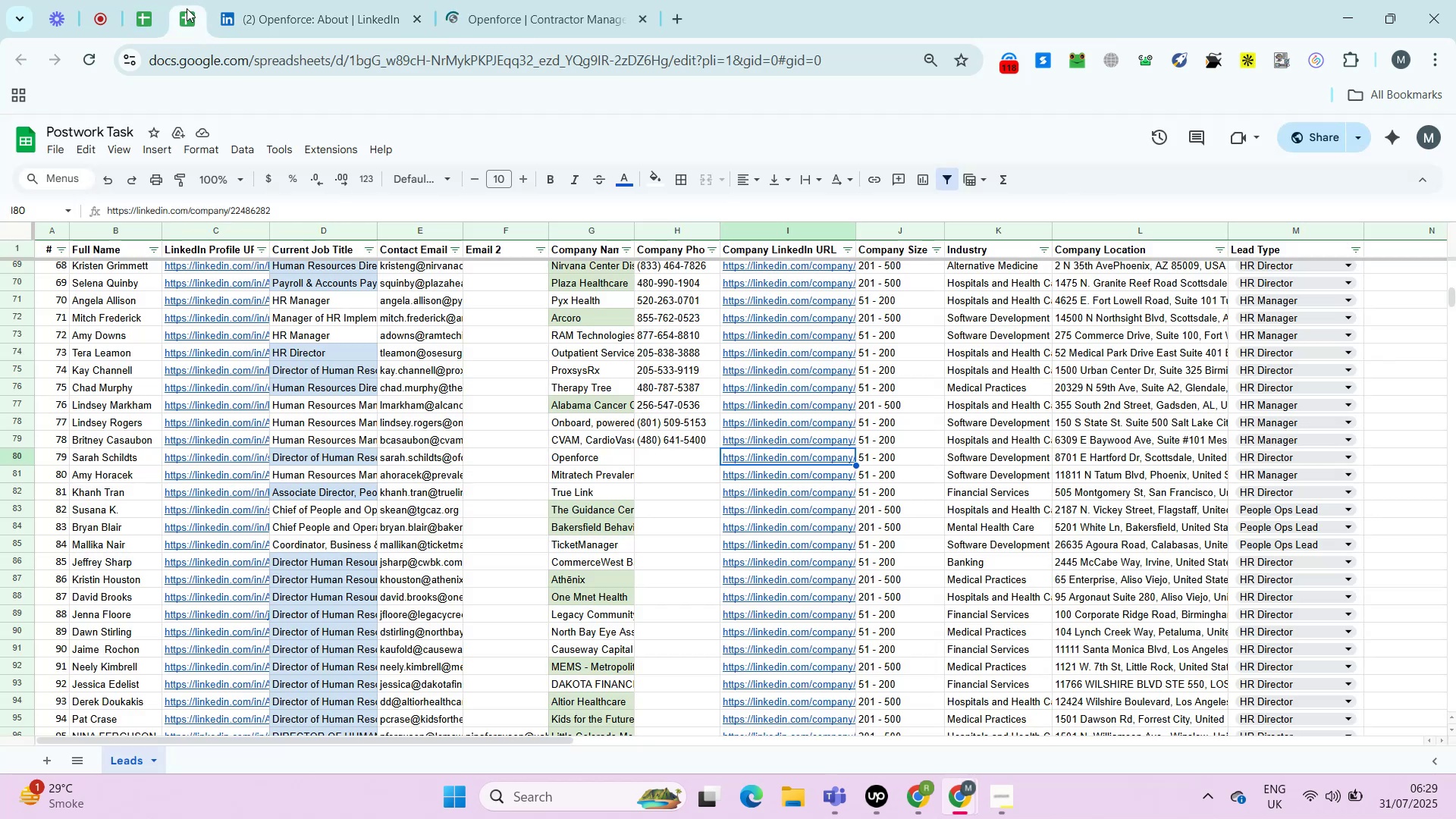 
key(ArrowLeft)
 